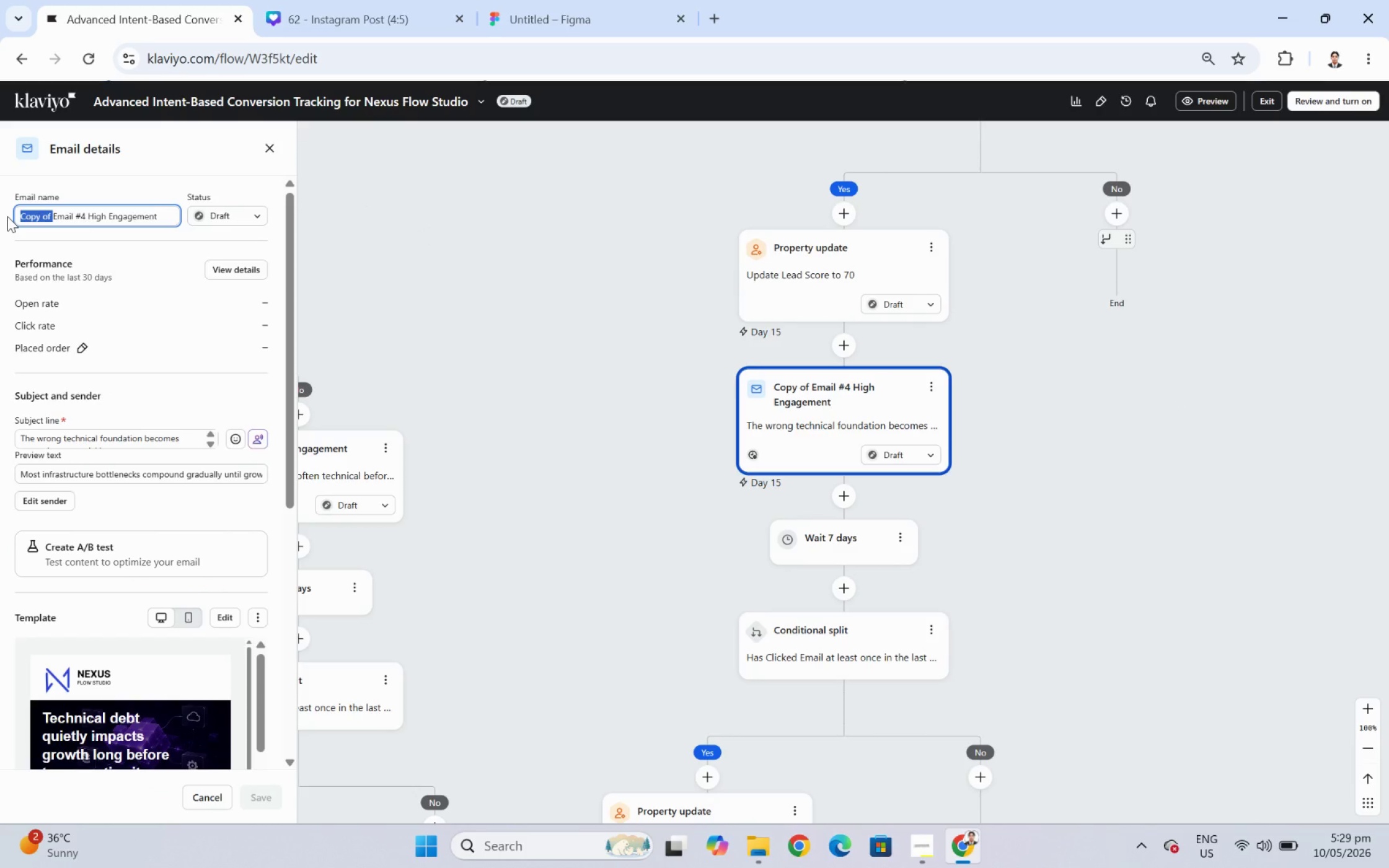 
key(Backspace)
 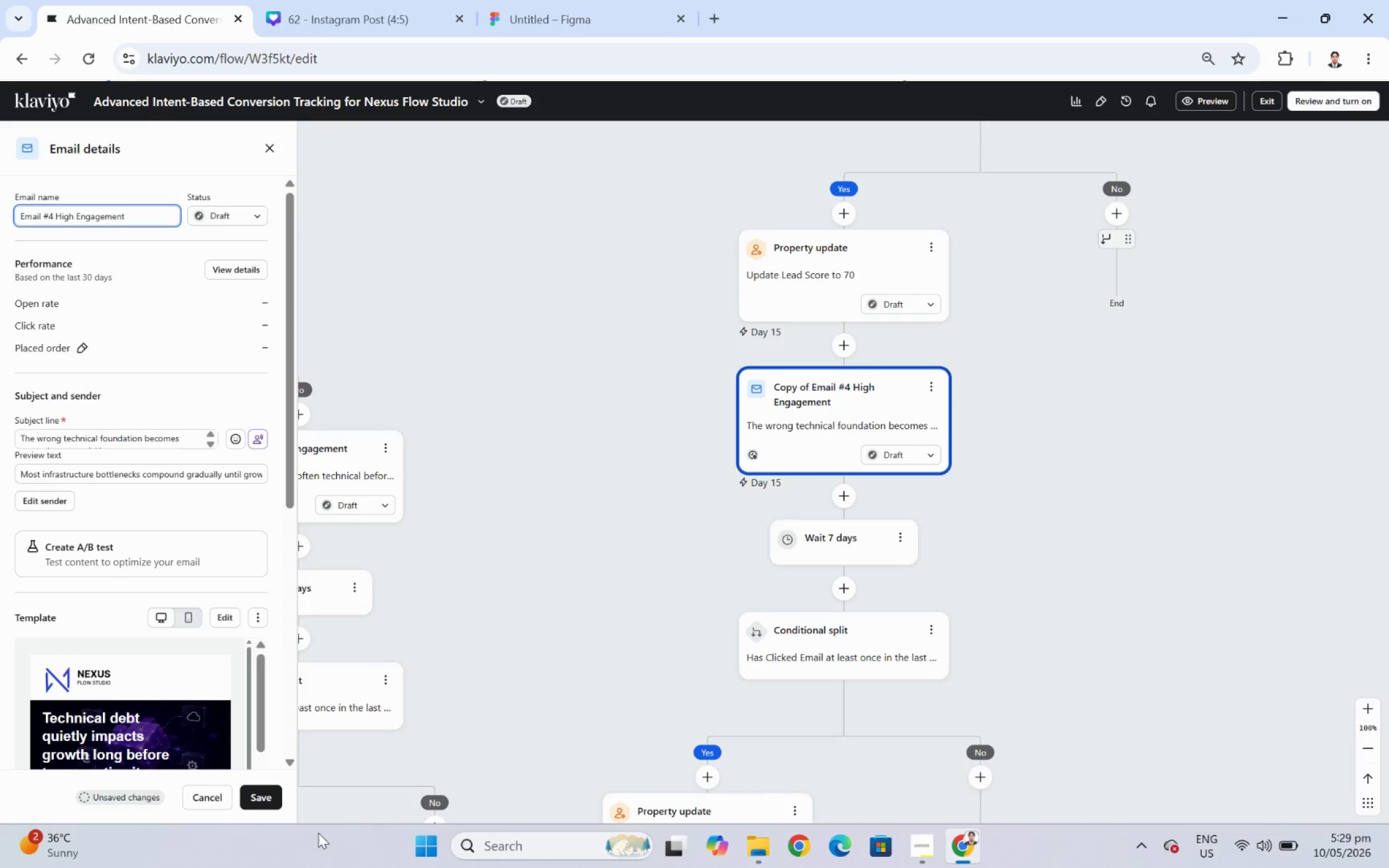 
left_click([263, 792])
 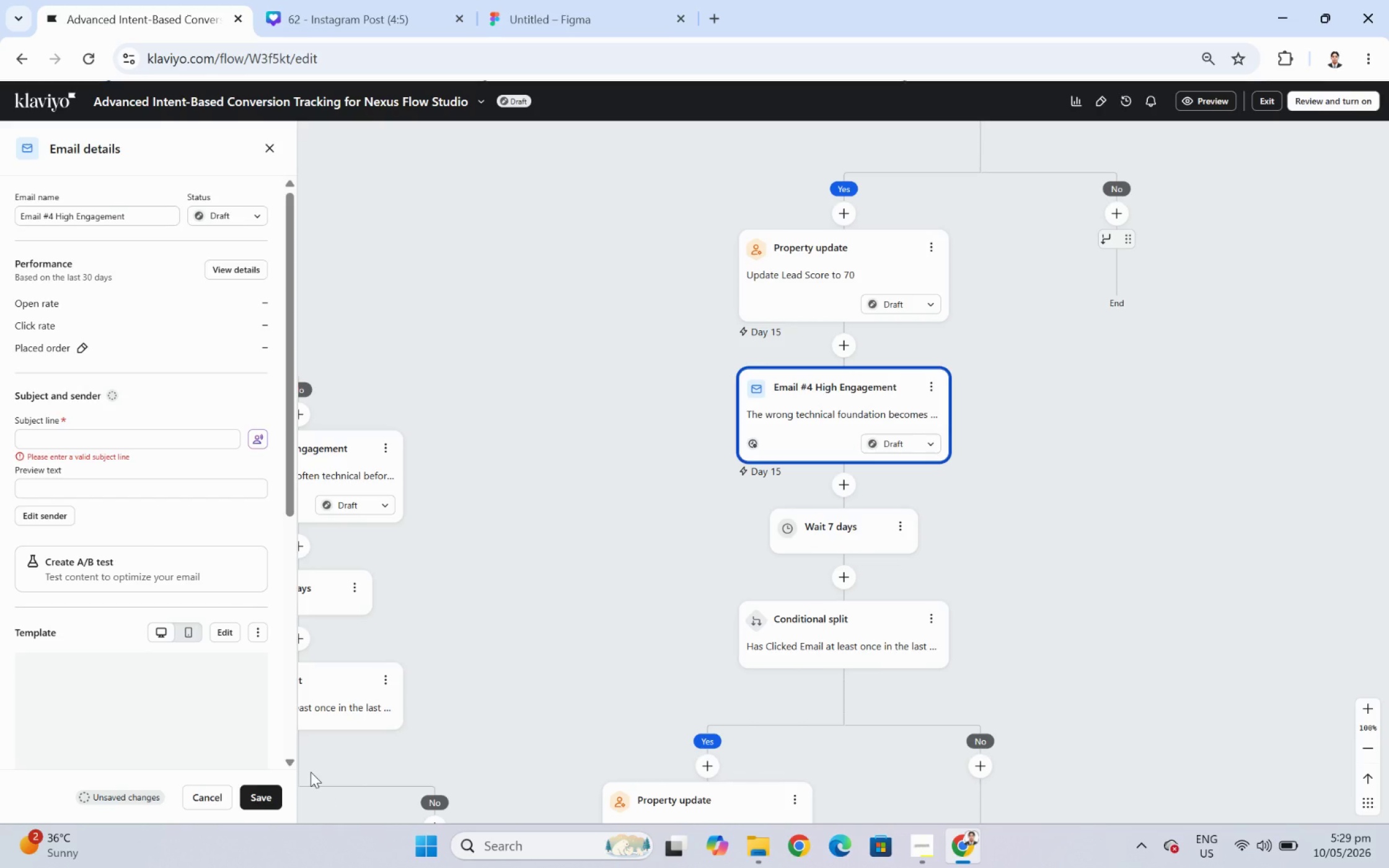 
wait(10.28)
 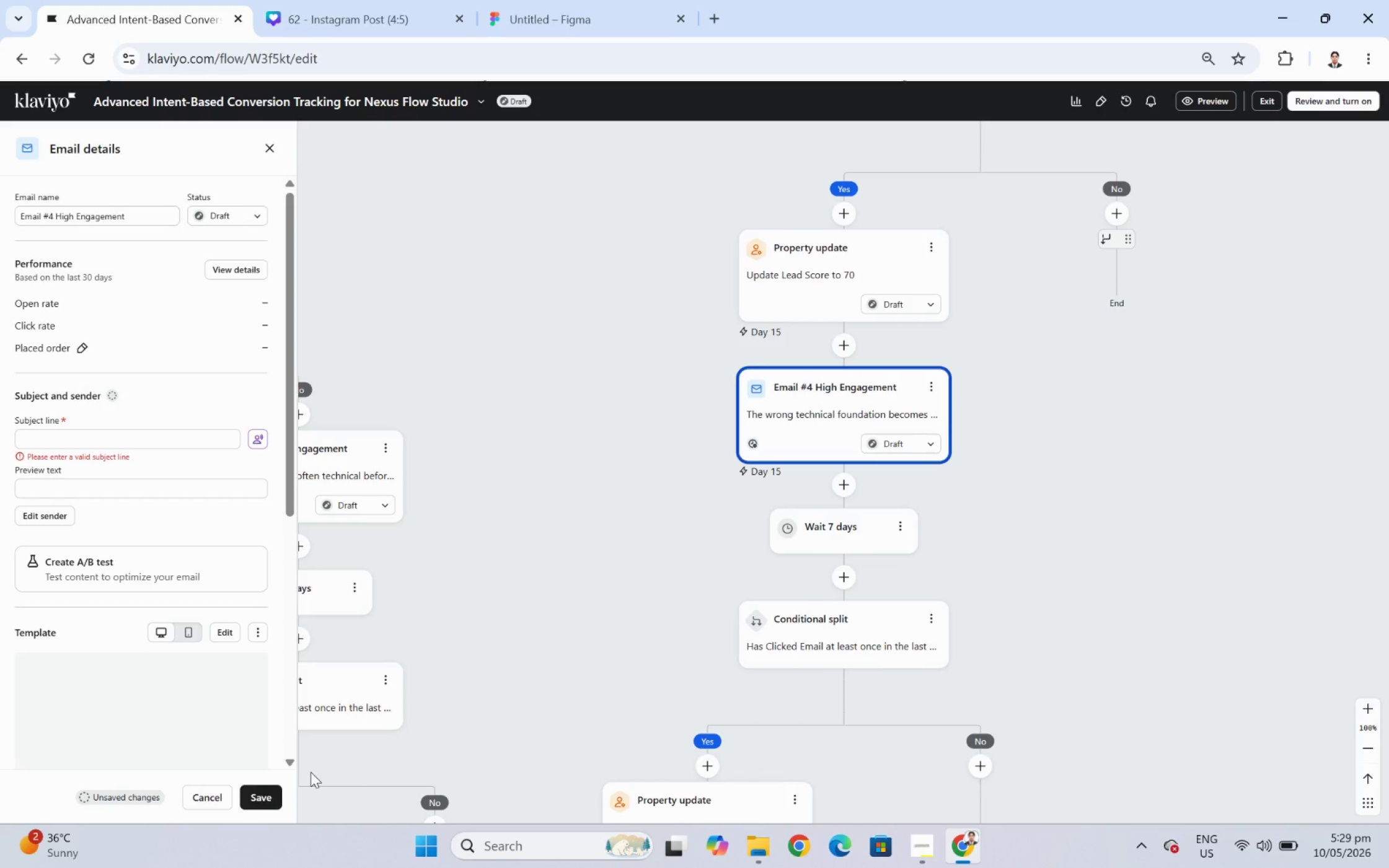 
left_click_drag(start_coordinate=[1150, 716], to_coordinate=[969, 513])
 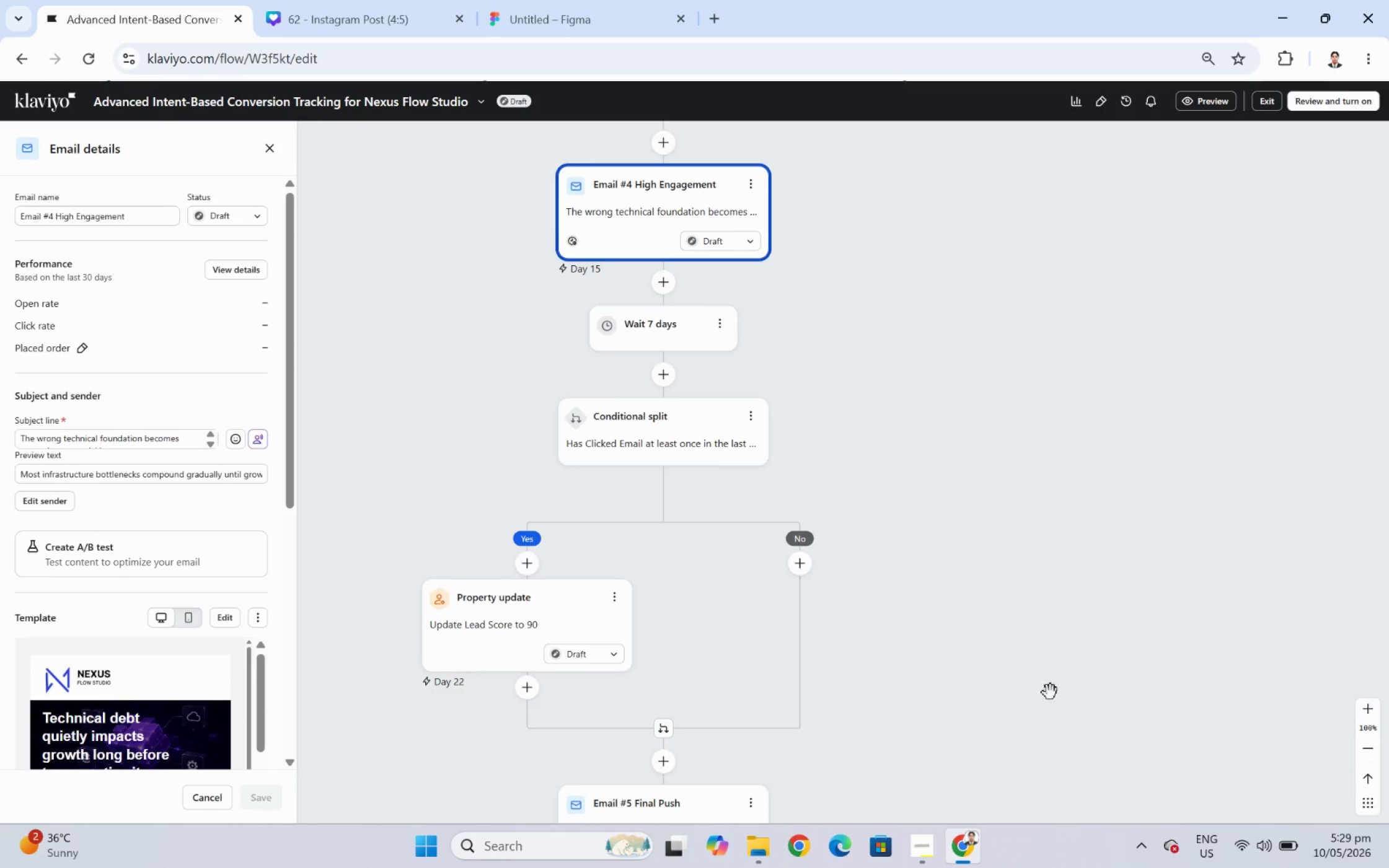 
left_click_drag(start_coordinate=[1050, 692], to_coordinate=[952, 500])
 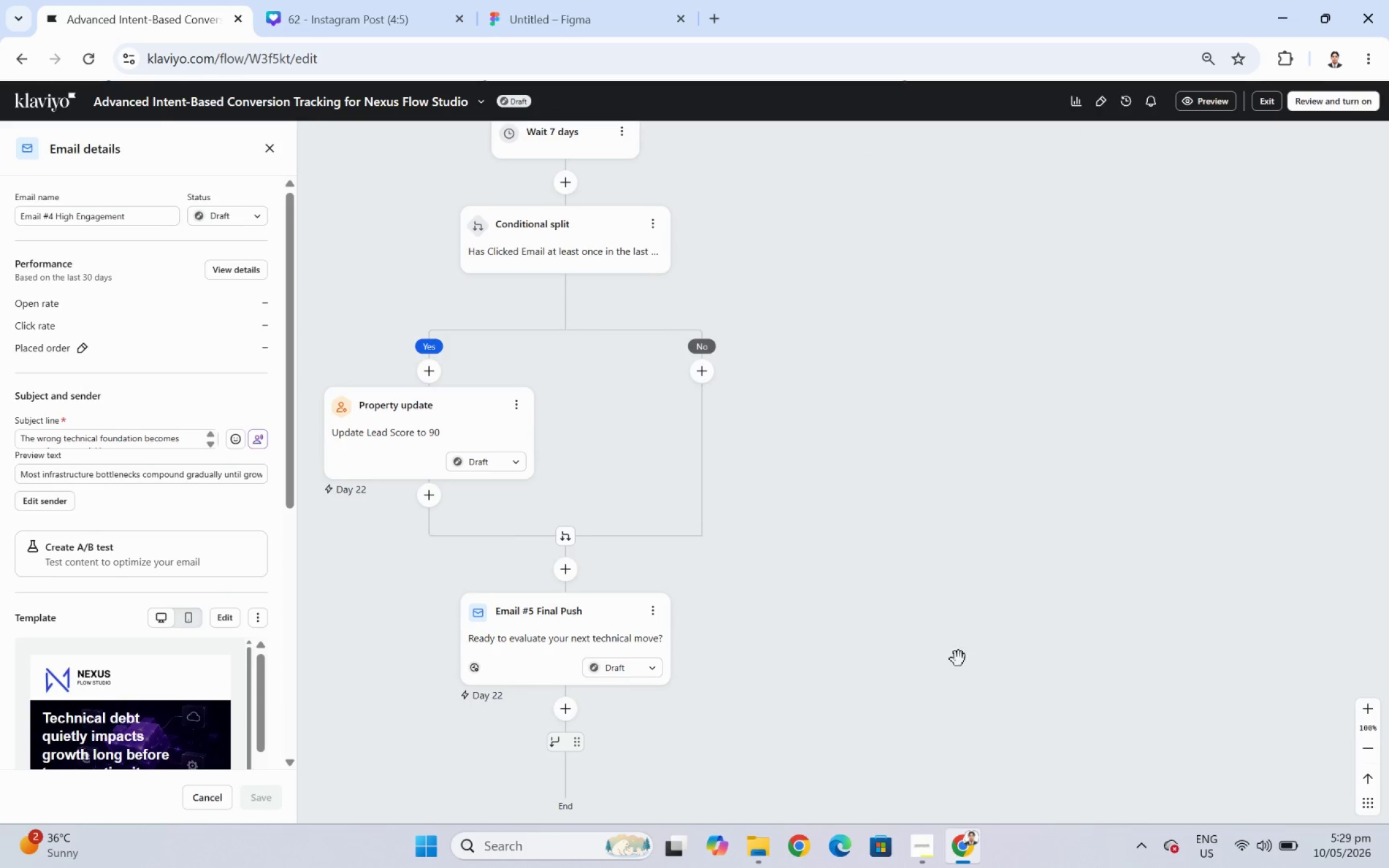 
left_click_drag(start_coordinate=[958, 659], to_coordinate=[937, 486])
 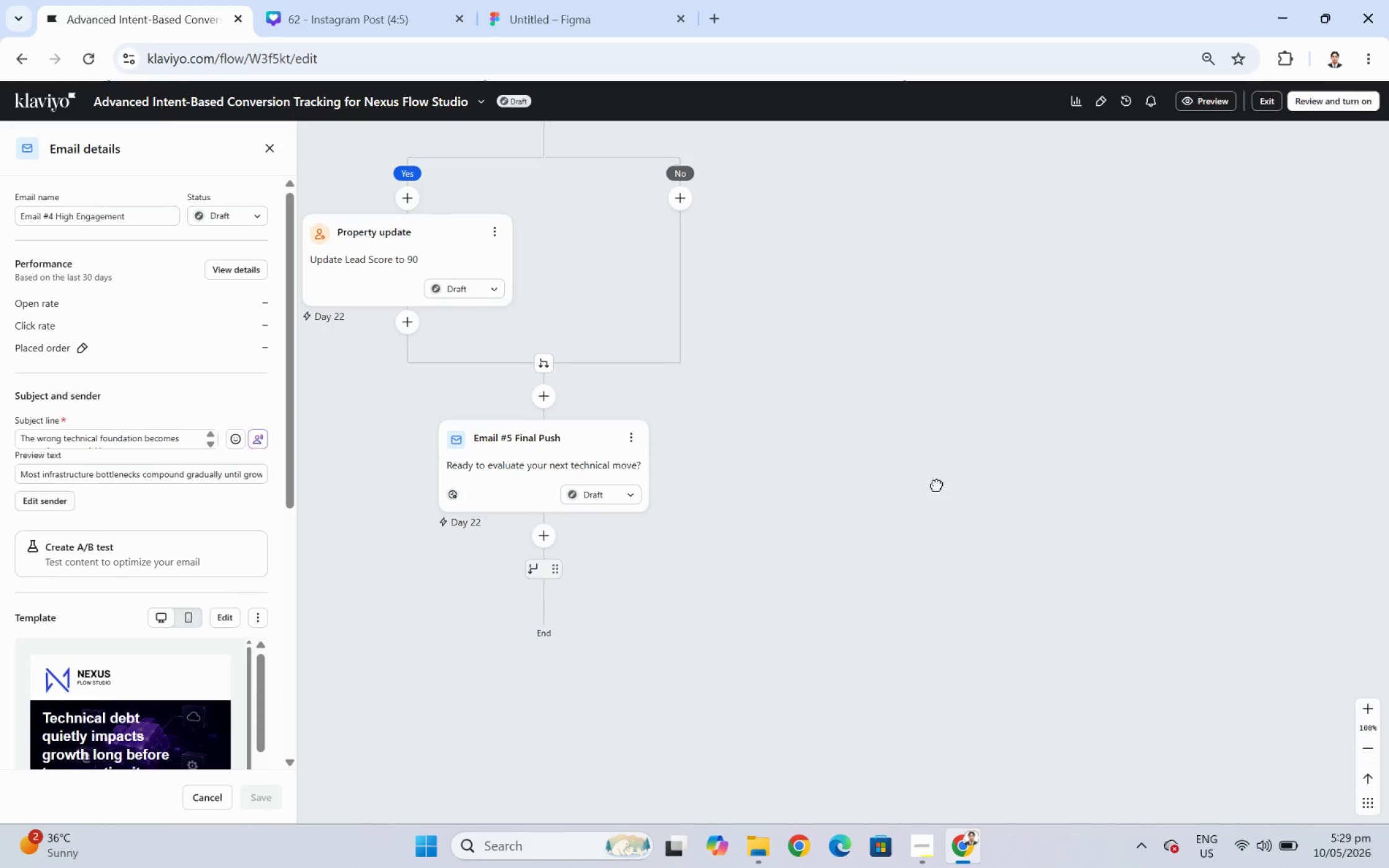 
left_click_drag(start_coordinate=[937, 484], to_coordinate=[976, 684])
 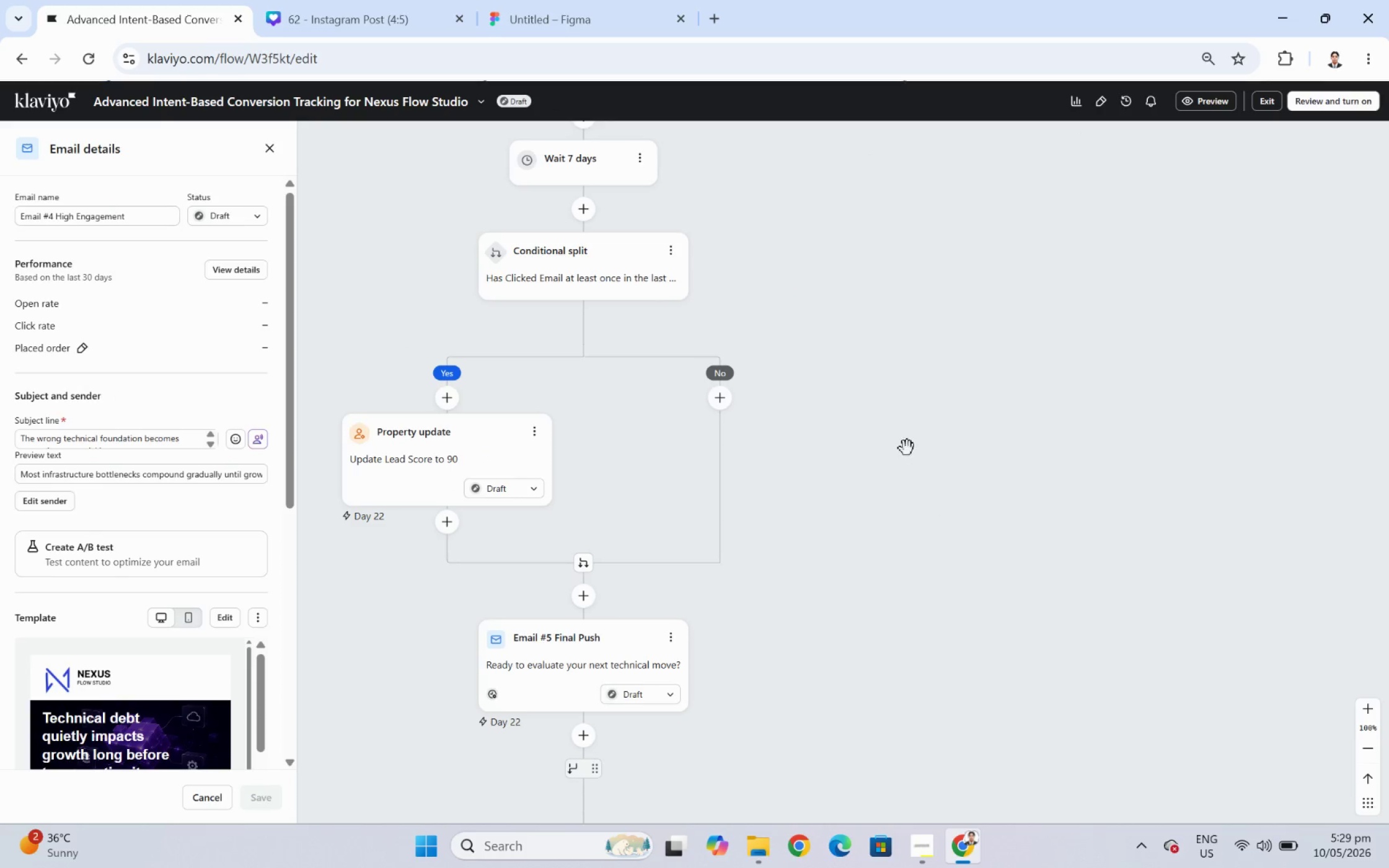 
left_click_drag(start_coordinate=[907, 452], to_coordinate=[959, 642])
 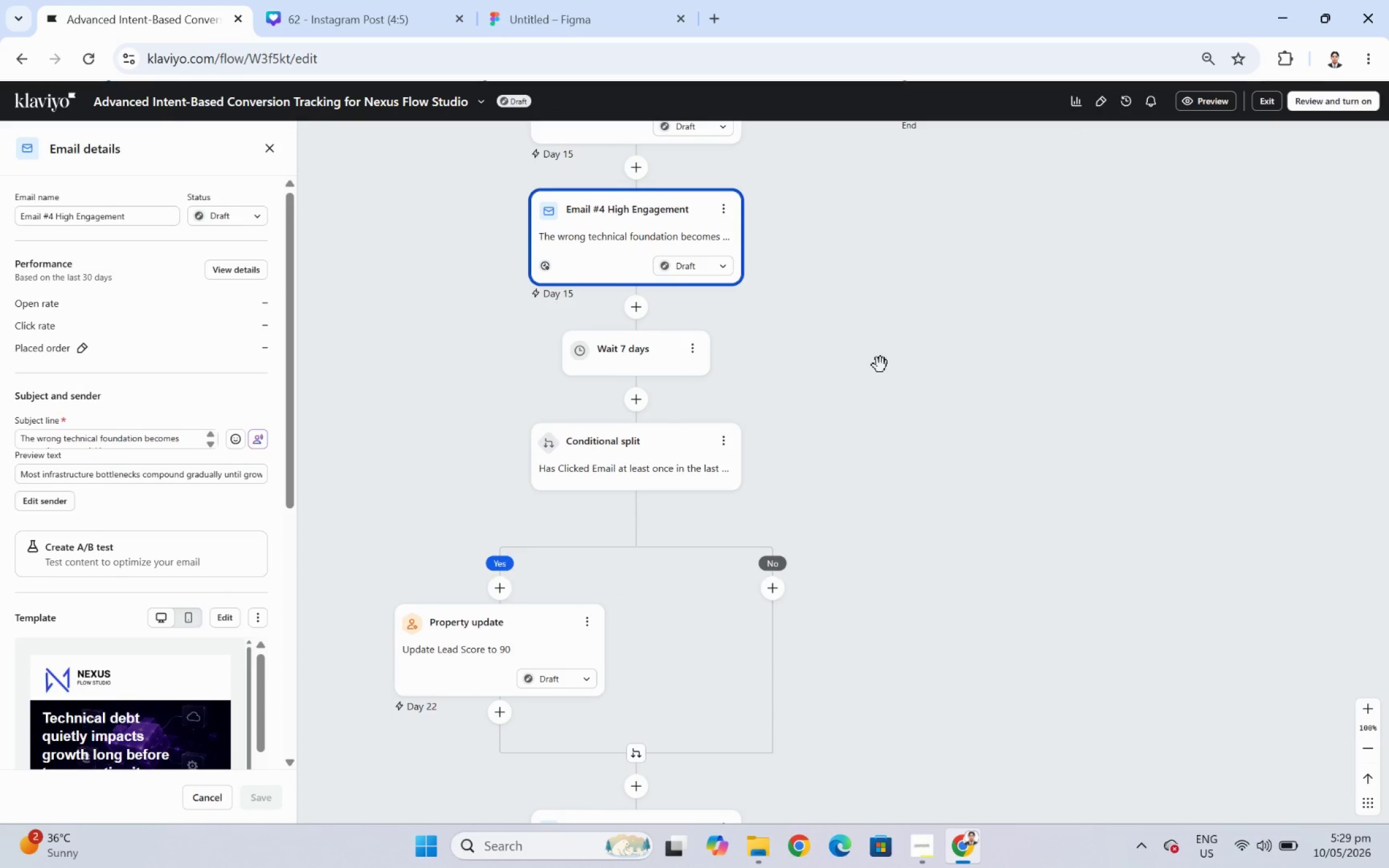 
left_click_drag(start_coordinate=[880, 357], to_coordinate=[932, 541])
 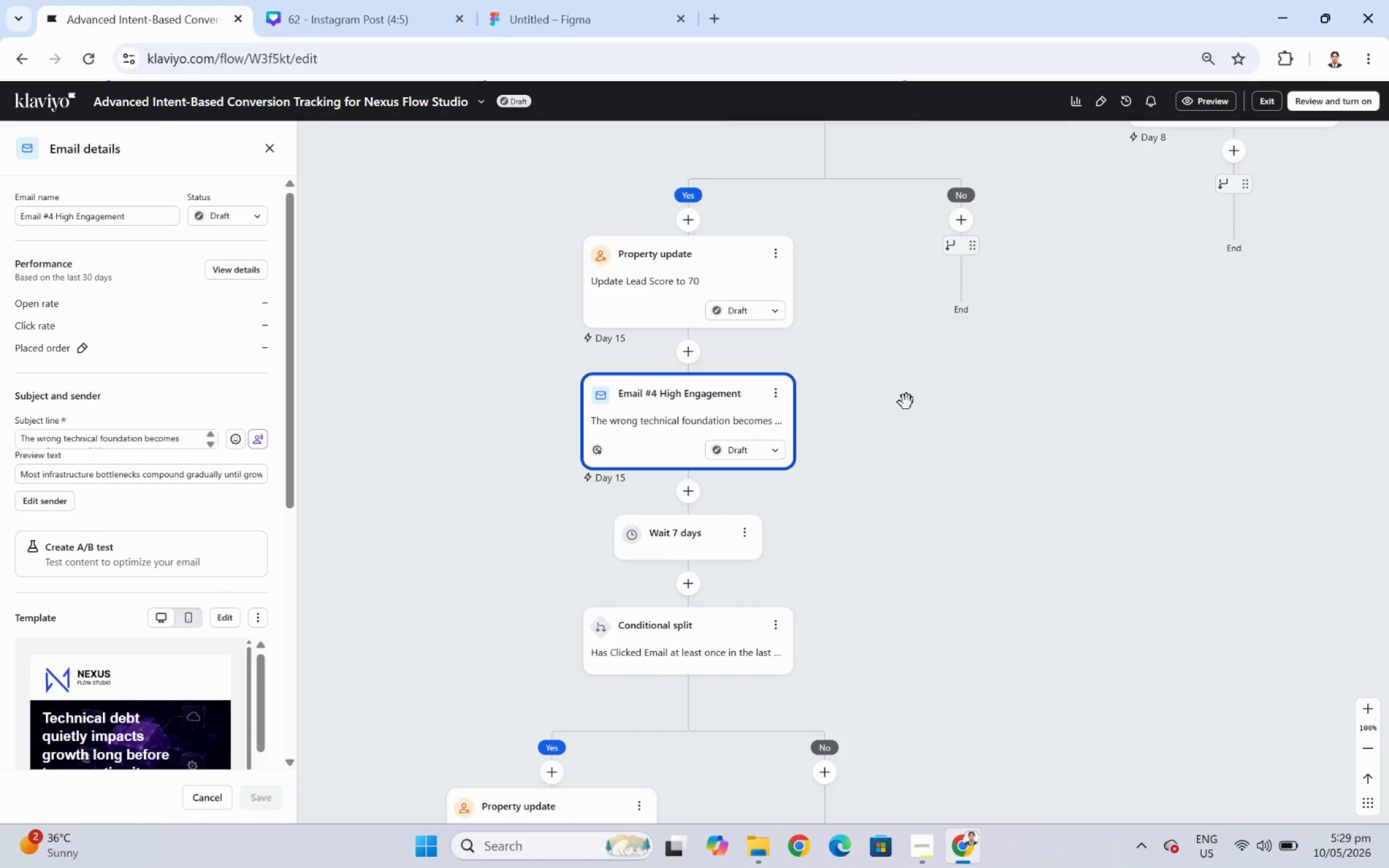 
left_click_drag(start_coordinate=[906, 402], to_coordinate=[920, 537])
 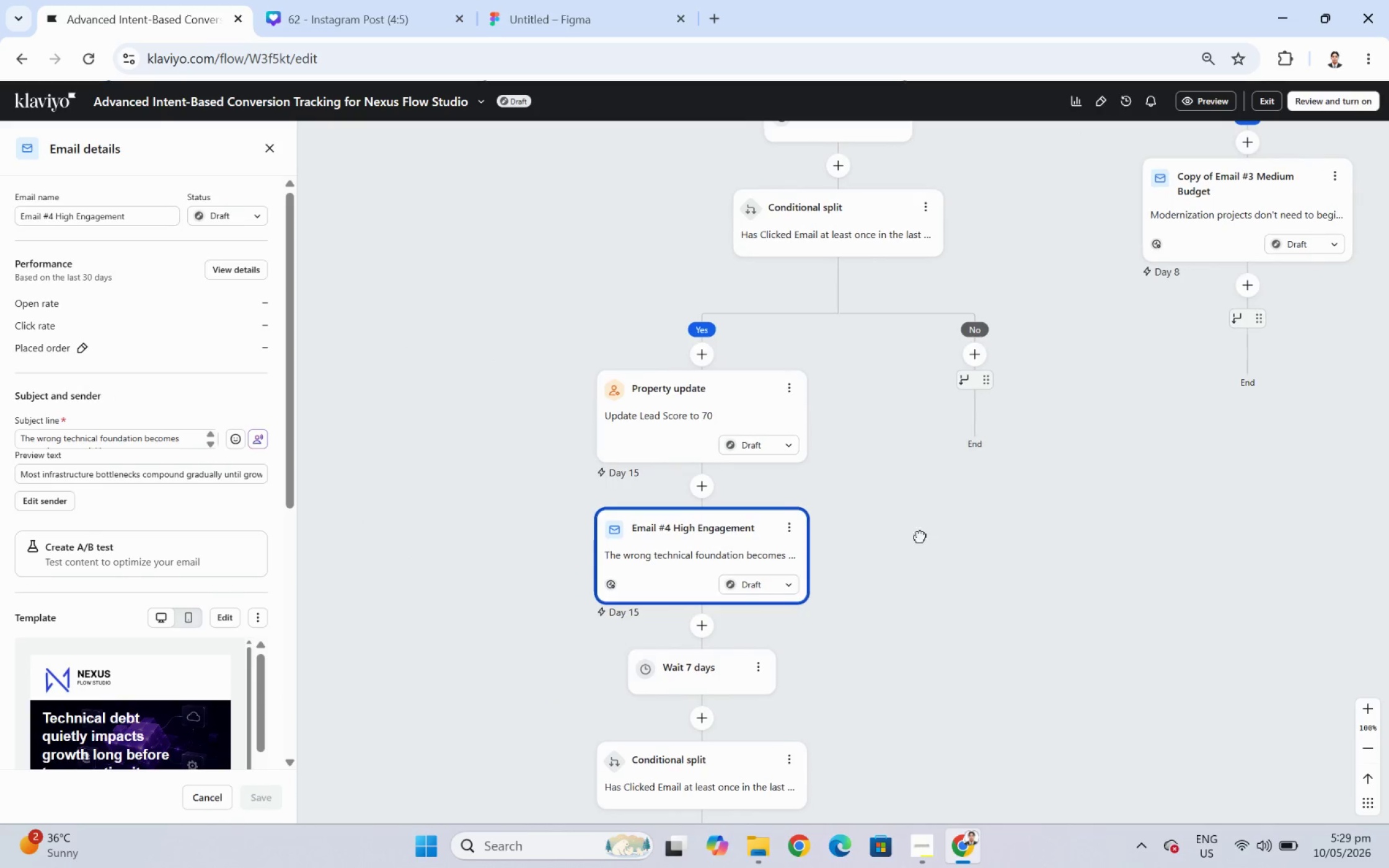 
left_click_drag(start_coordinate=[920, 536], to_coordinate=[959, 506])
 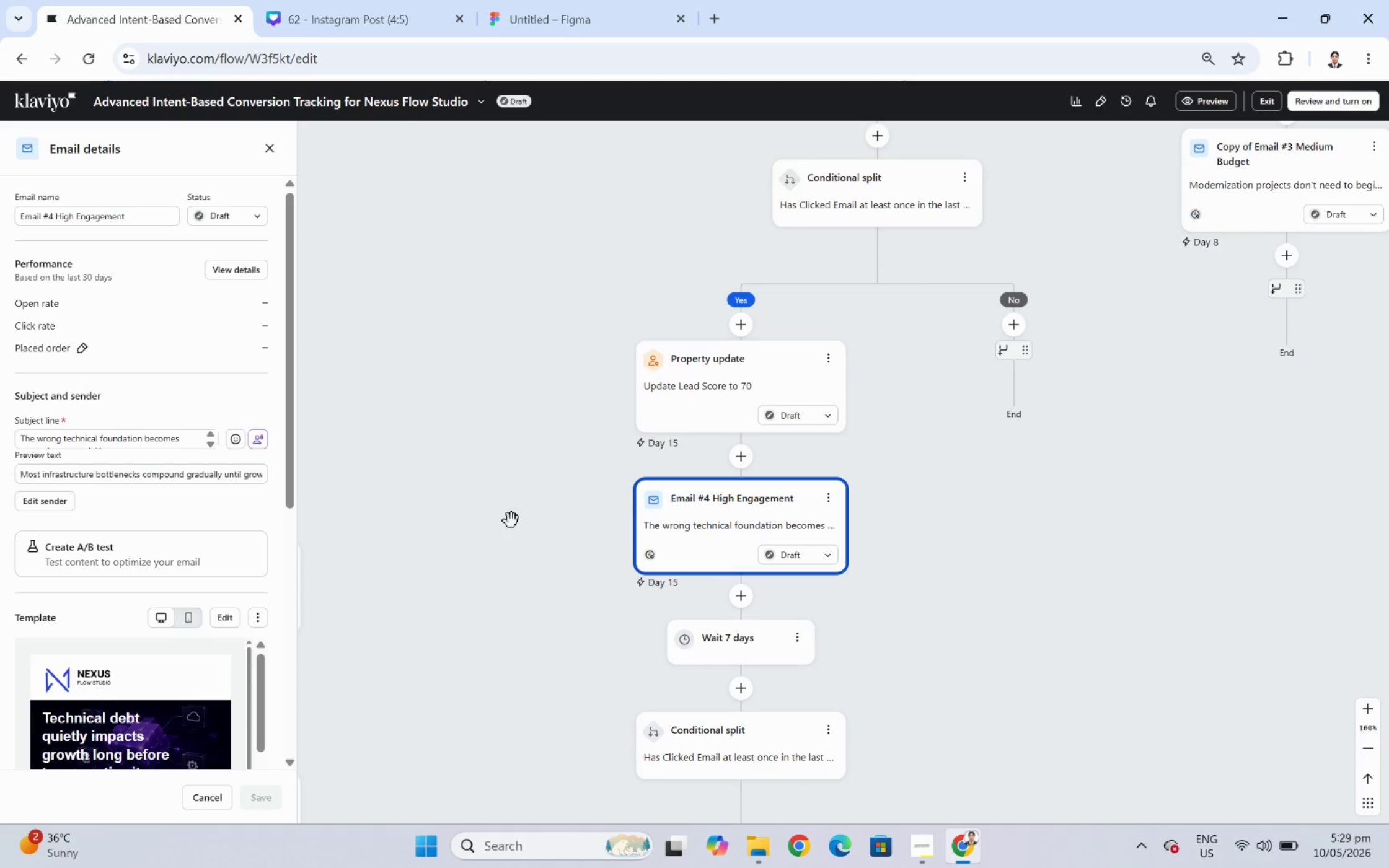 
left_click_drag(start_coordinate=[500, 514], to_coordinate=[684, 491])
 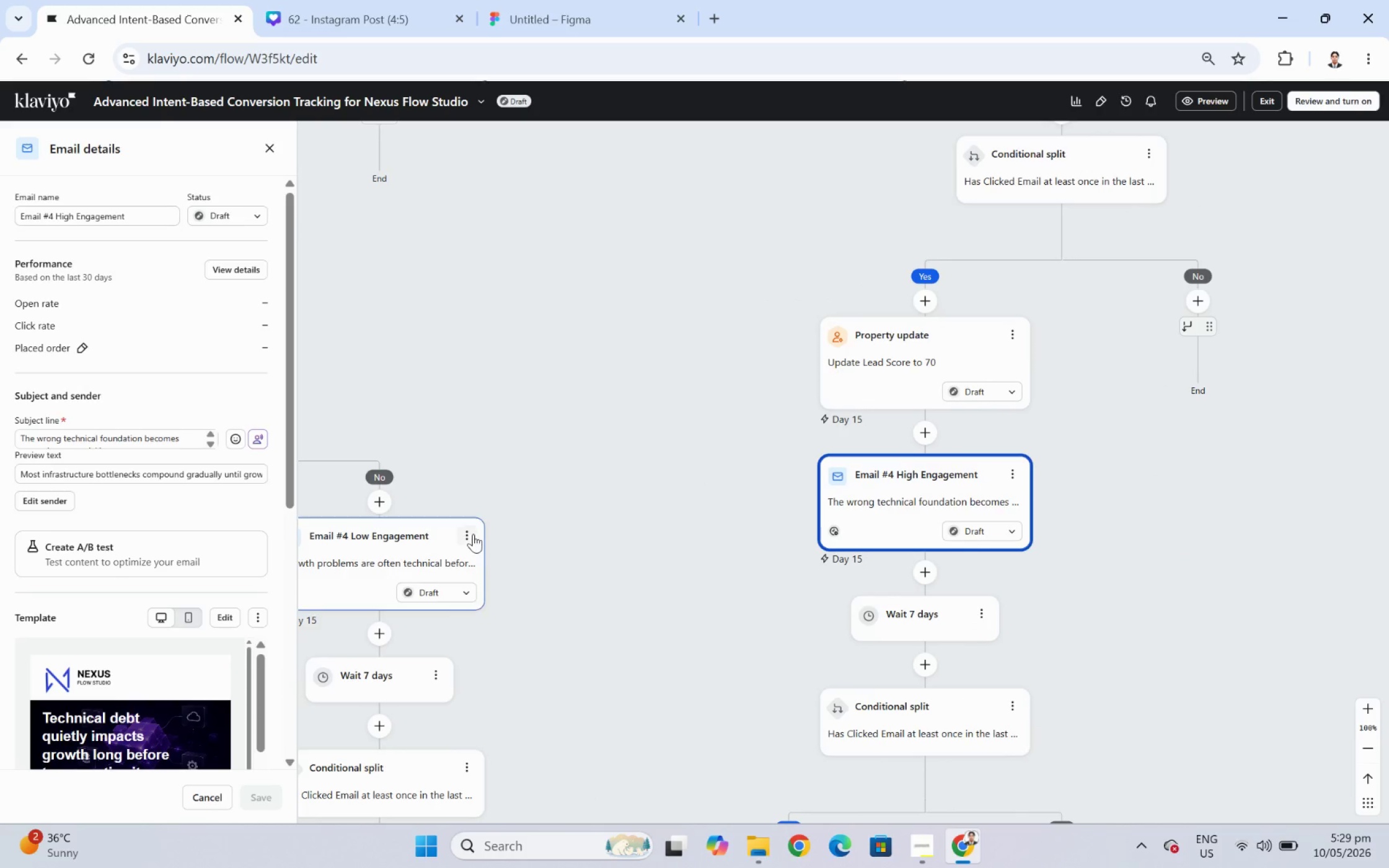 
left_click([473, 533])
 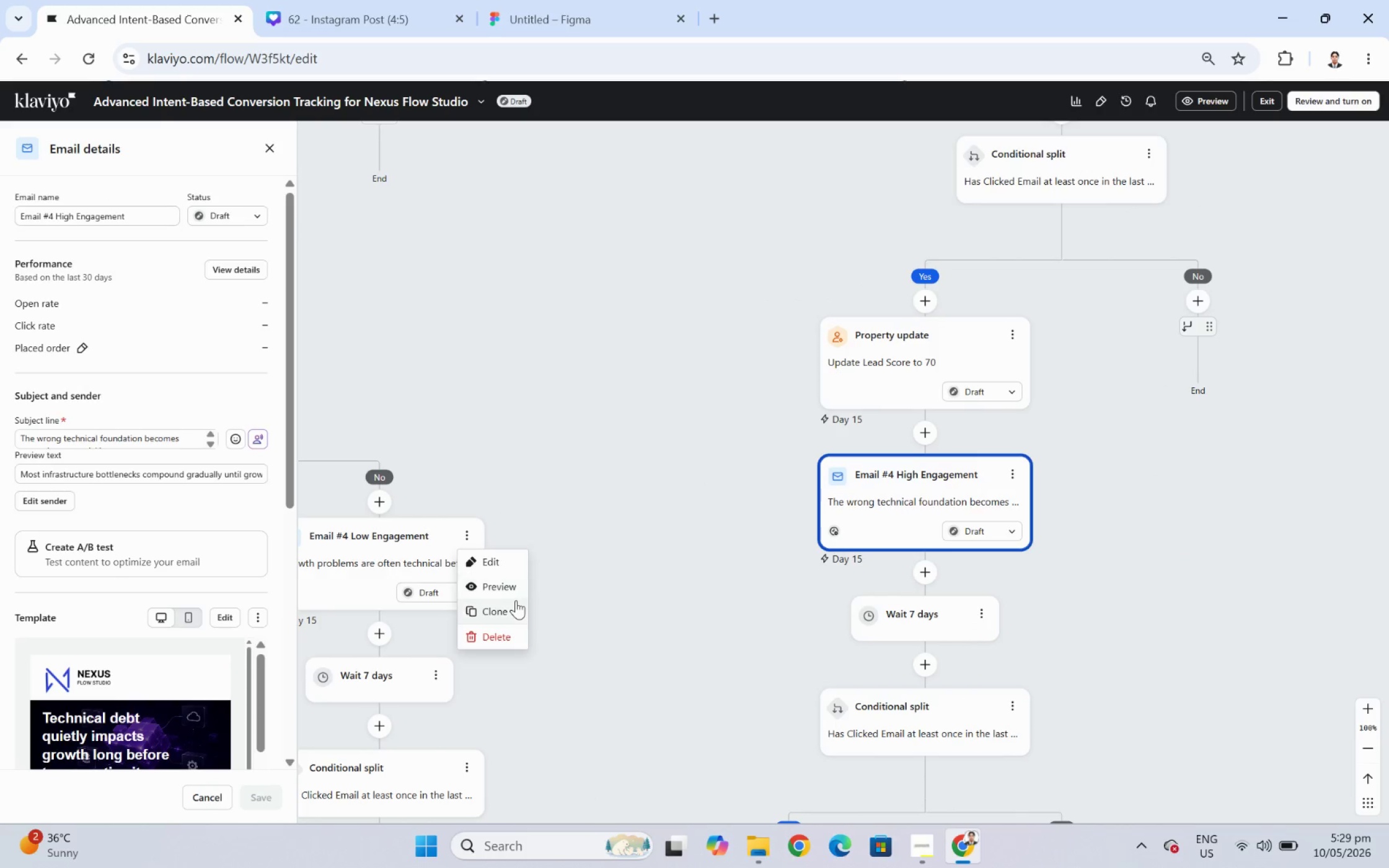 
left_click([513, 605])
 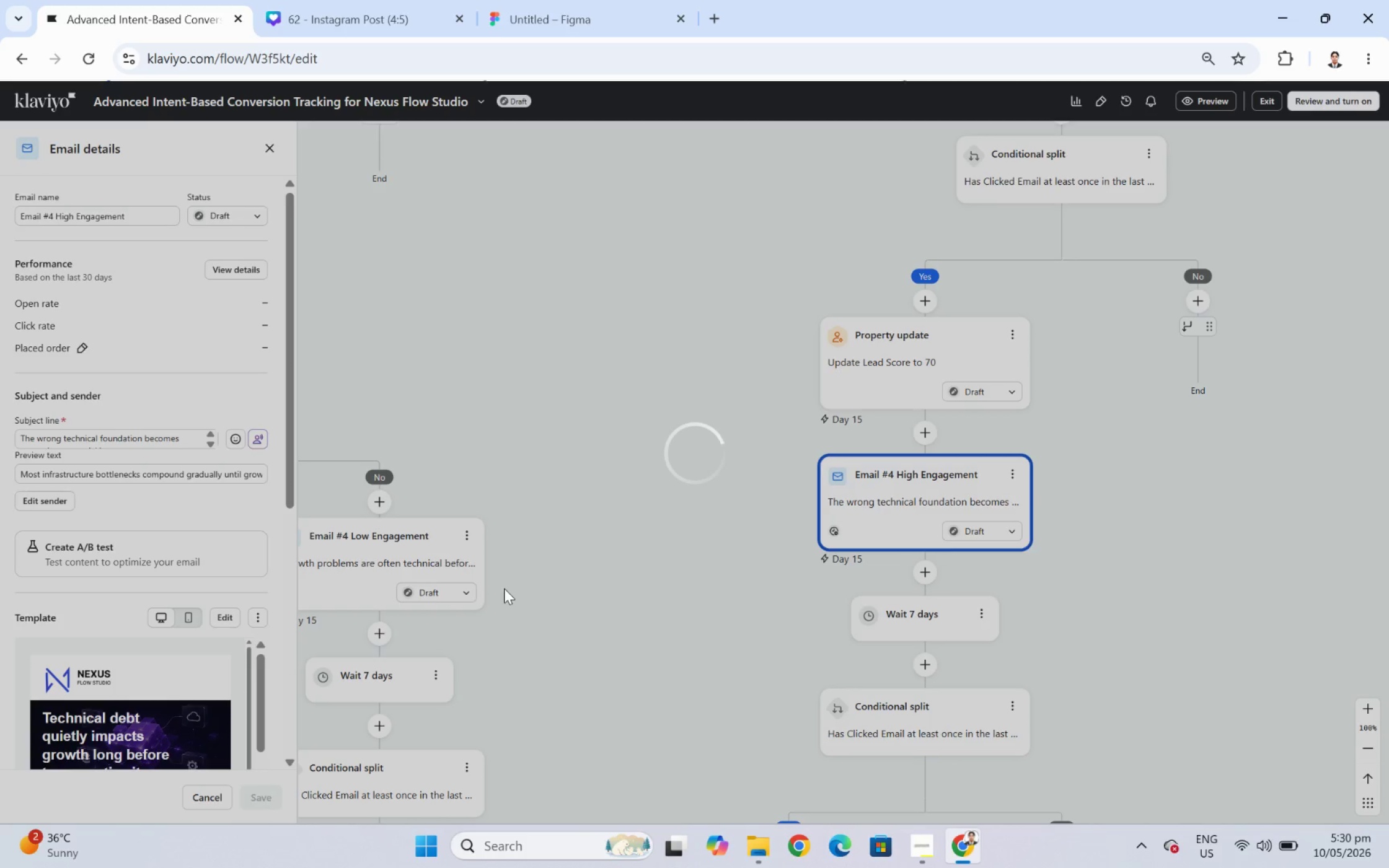 
wait(11.7)
 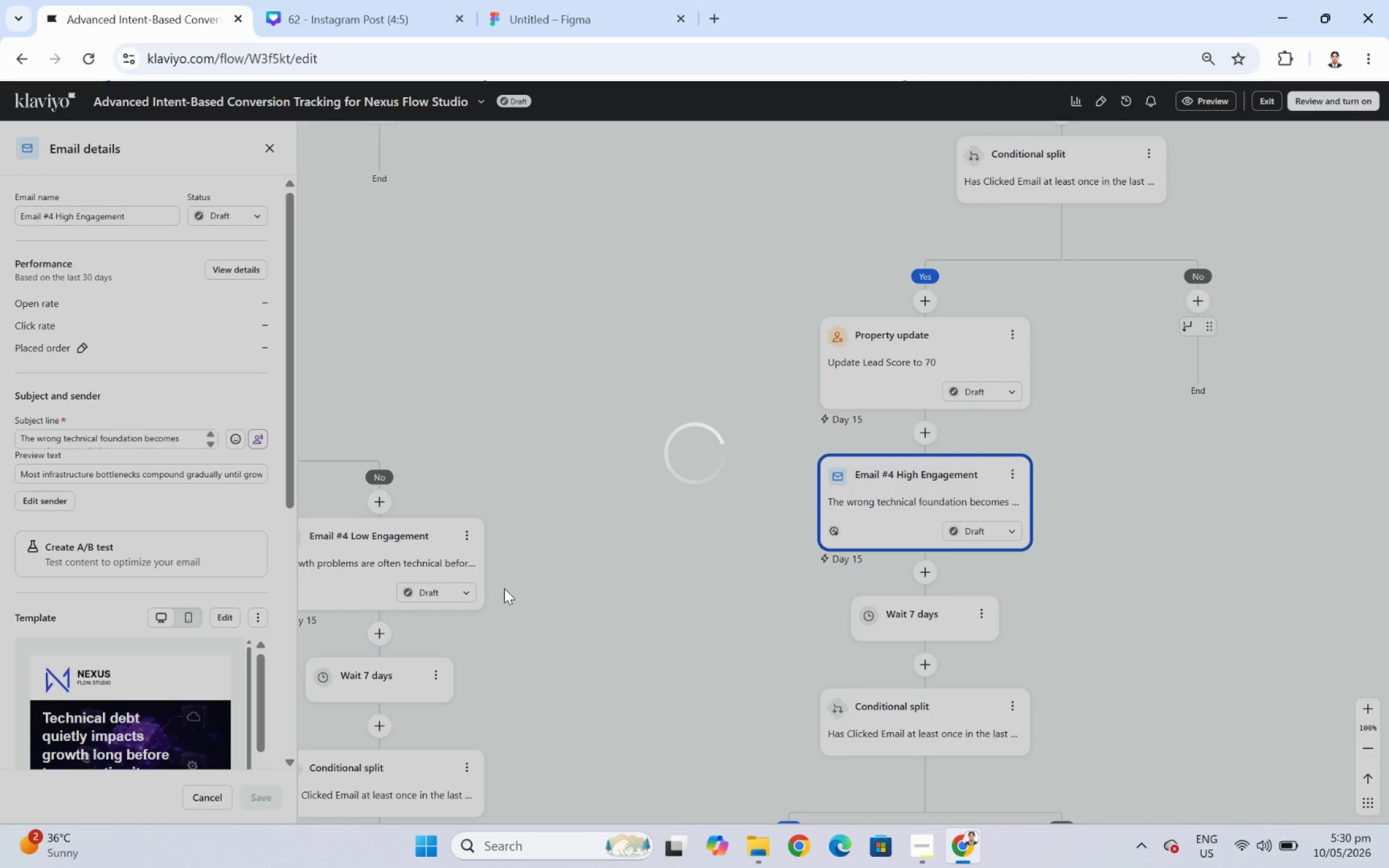 
left_click_drag(start_coordinate=[385, 685], to_coordinate=[661, 577])
 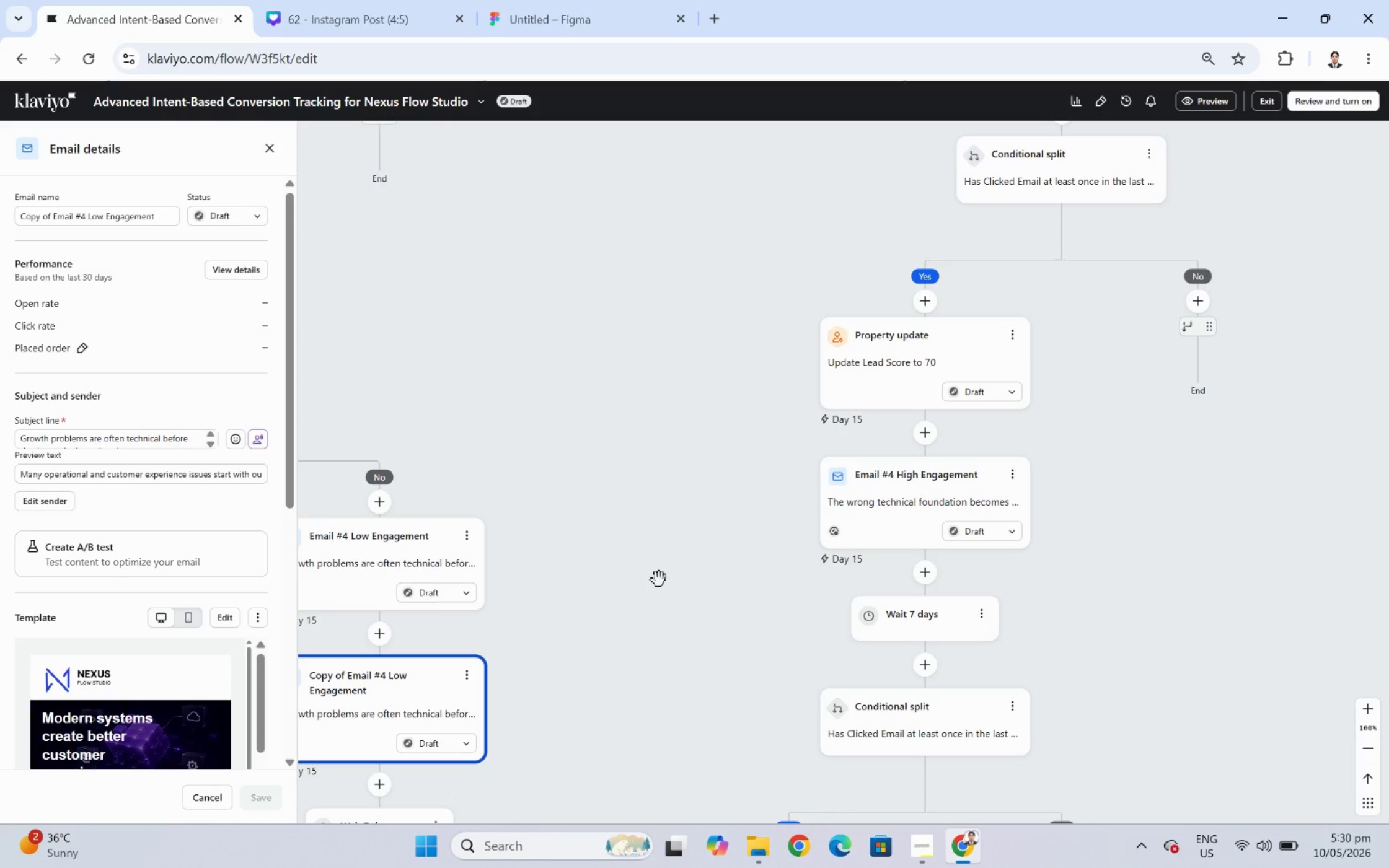 
wait(30.14)
 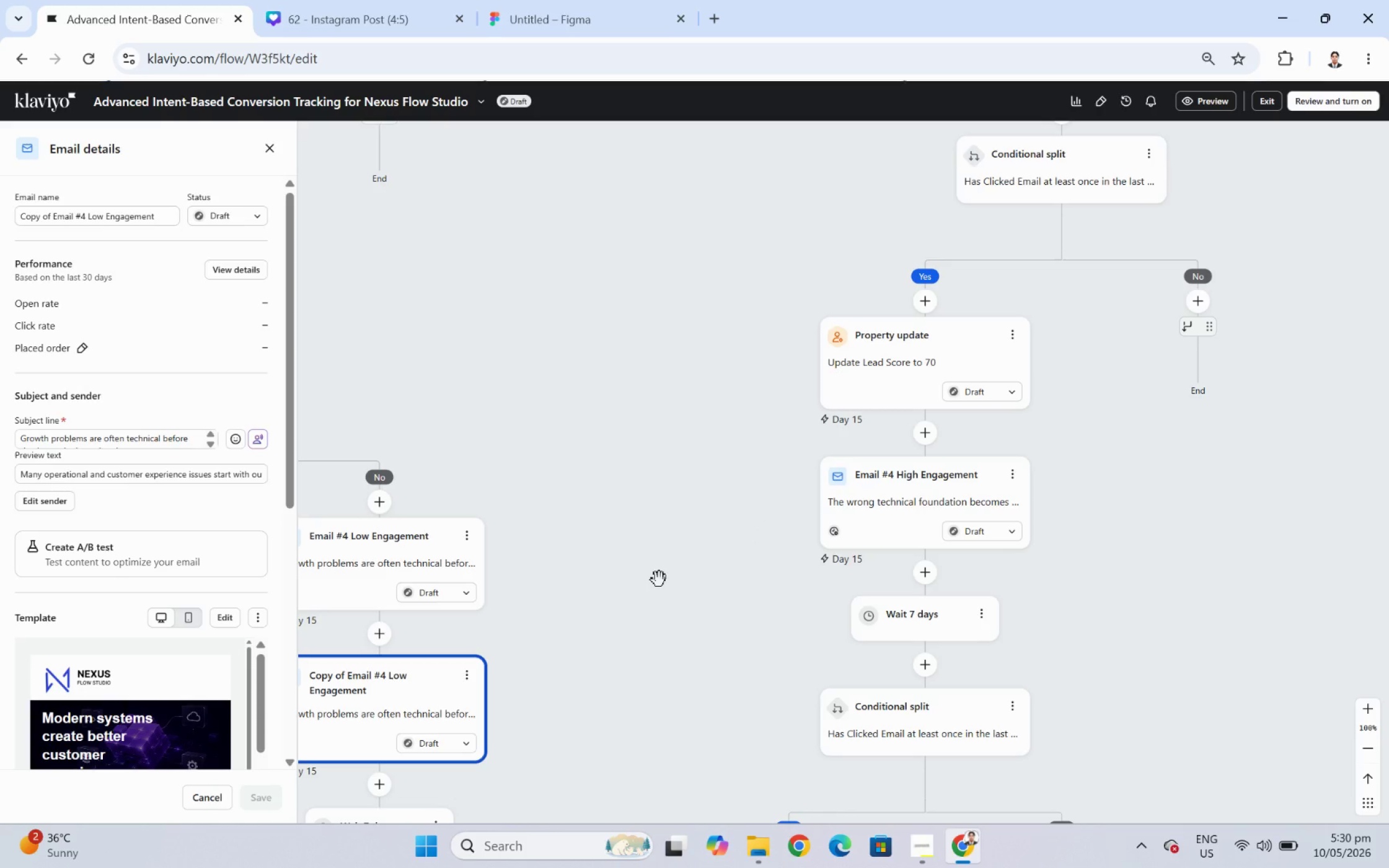 
left_click_drag(start_coordinate=[379, 673], to_coordinate=[1208, 307])
 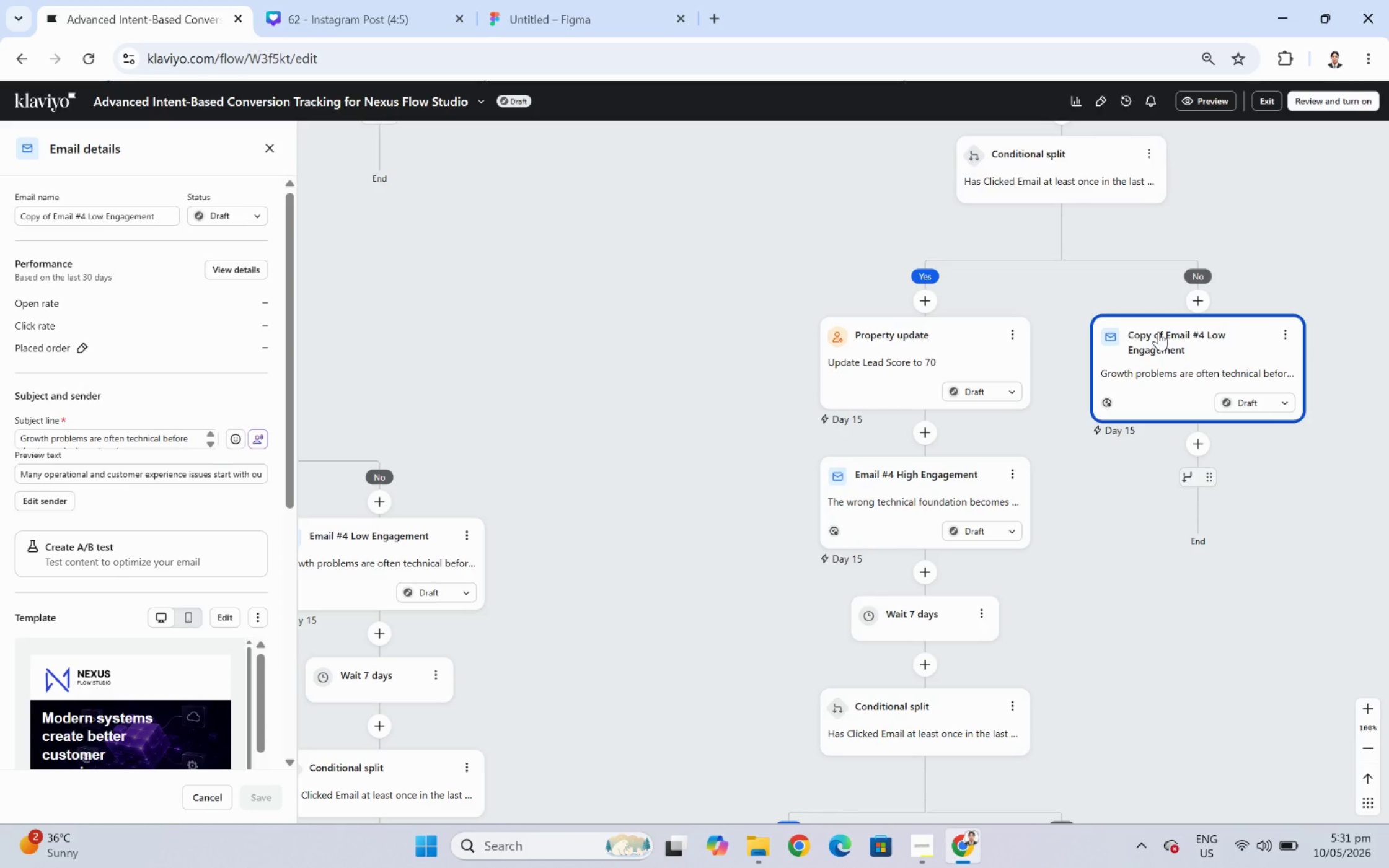 
wait(29.48)
 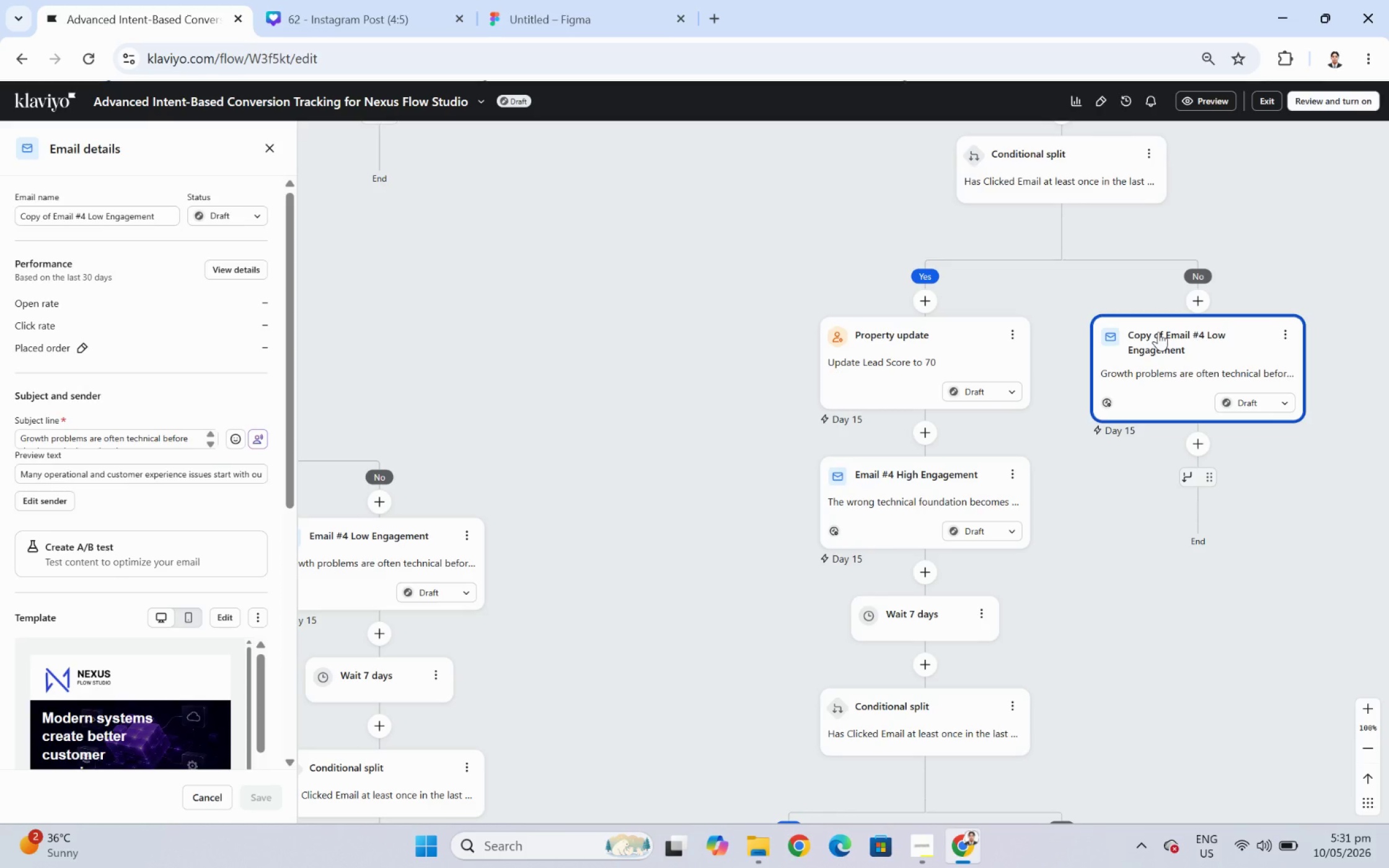 
left_click_drag(start_coordinate=[53, 215], to_coordinate=[11, 220])
 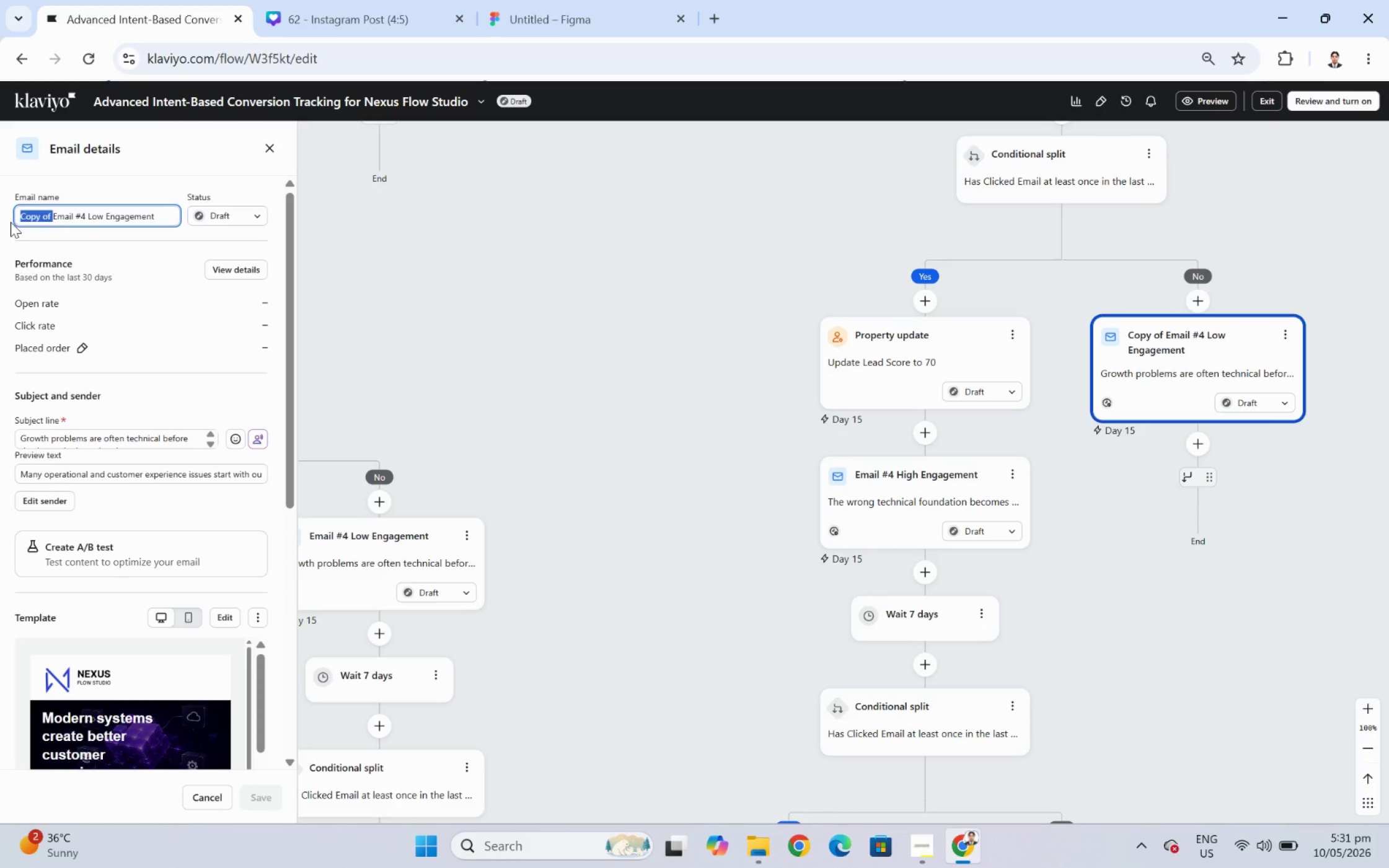 
key(Backspace)
 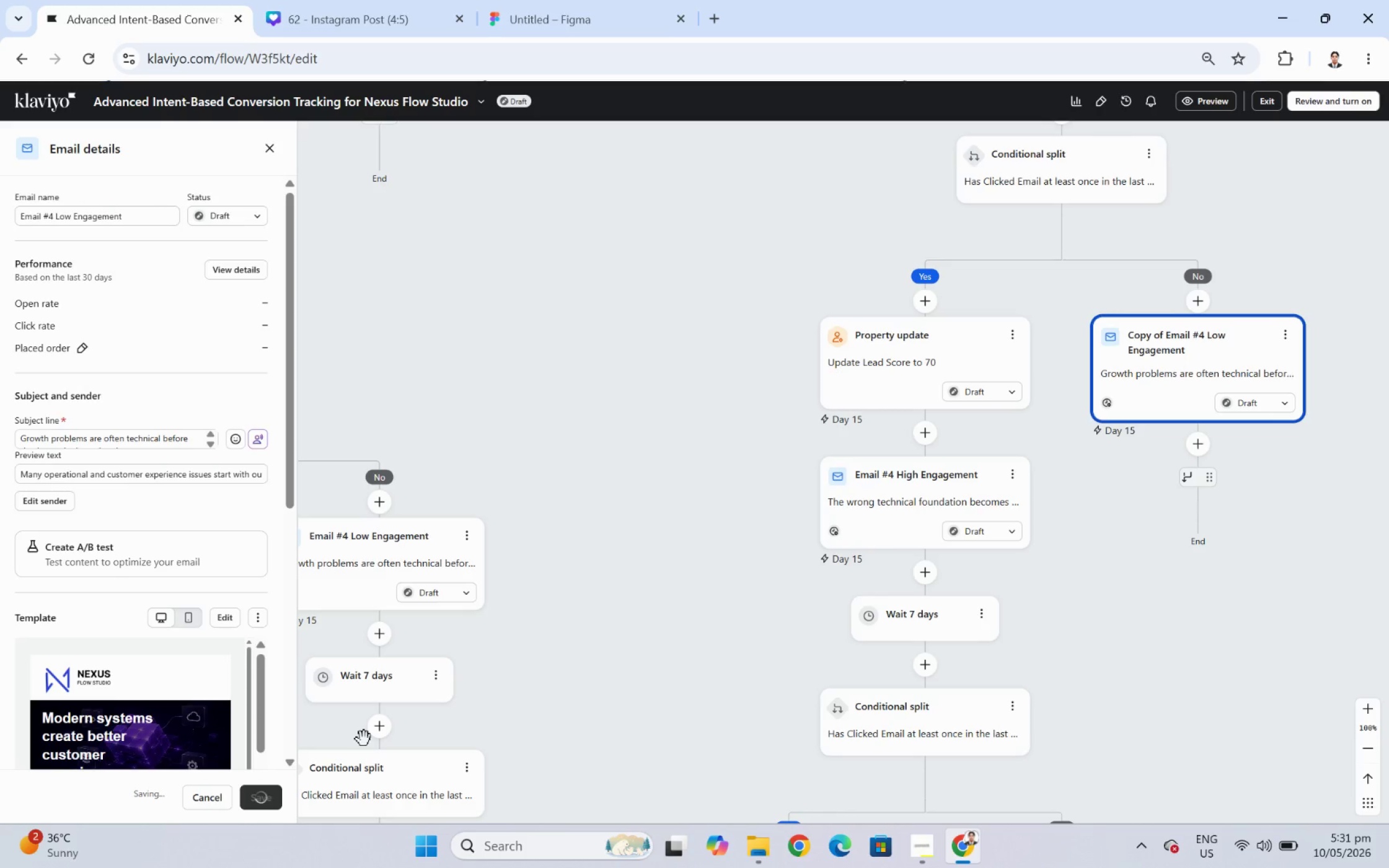 
wait(8.38)
 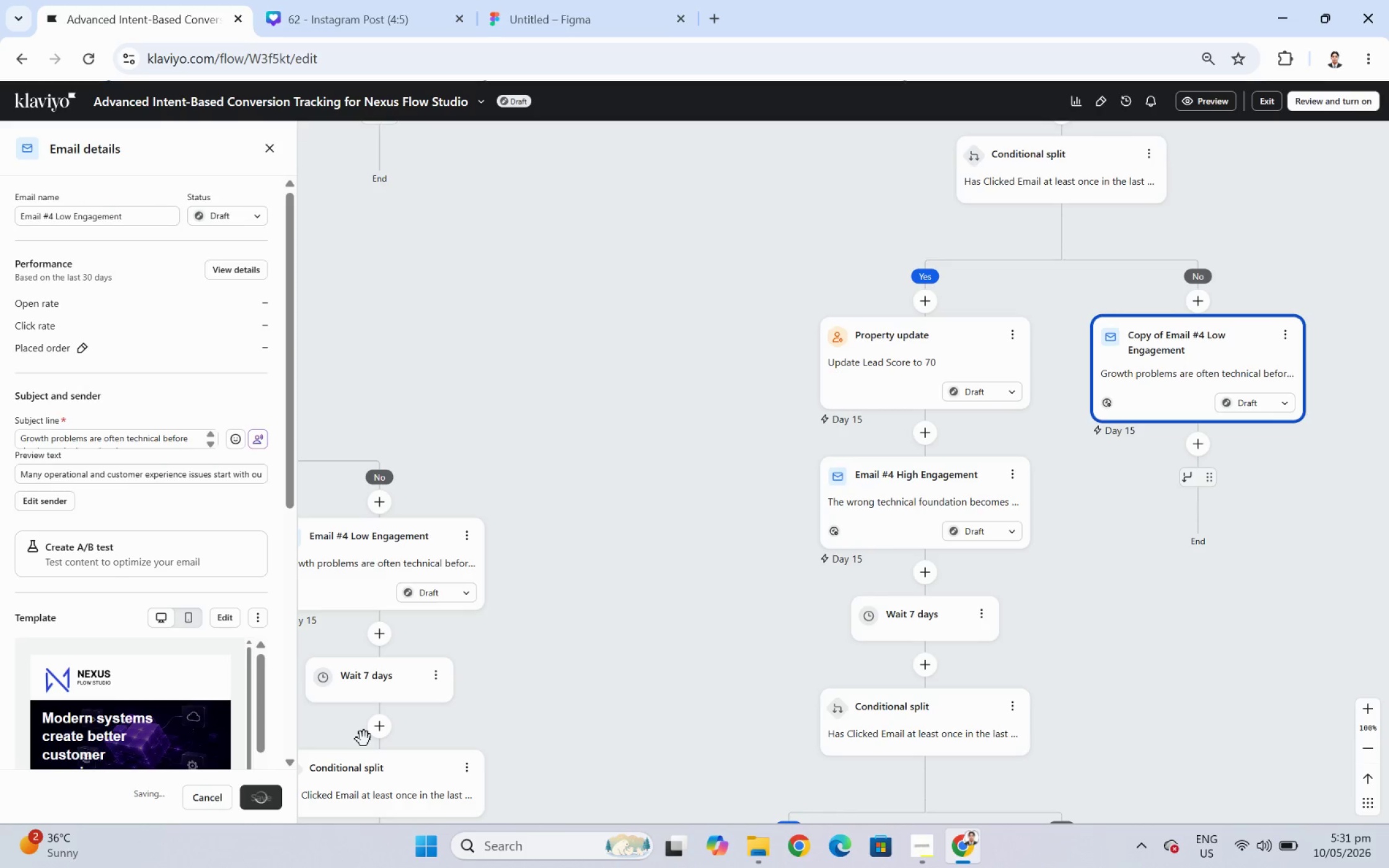 
left_click_drag(start_coordinate=[1248, 613], to_coordinate=[1079, 594])
 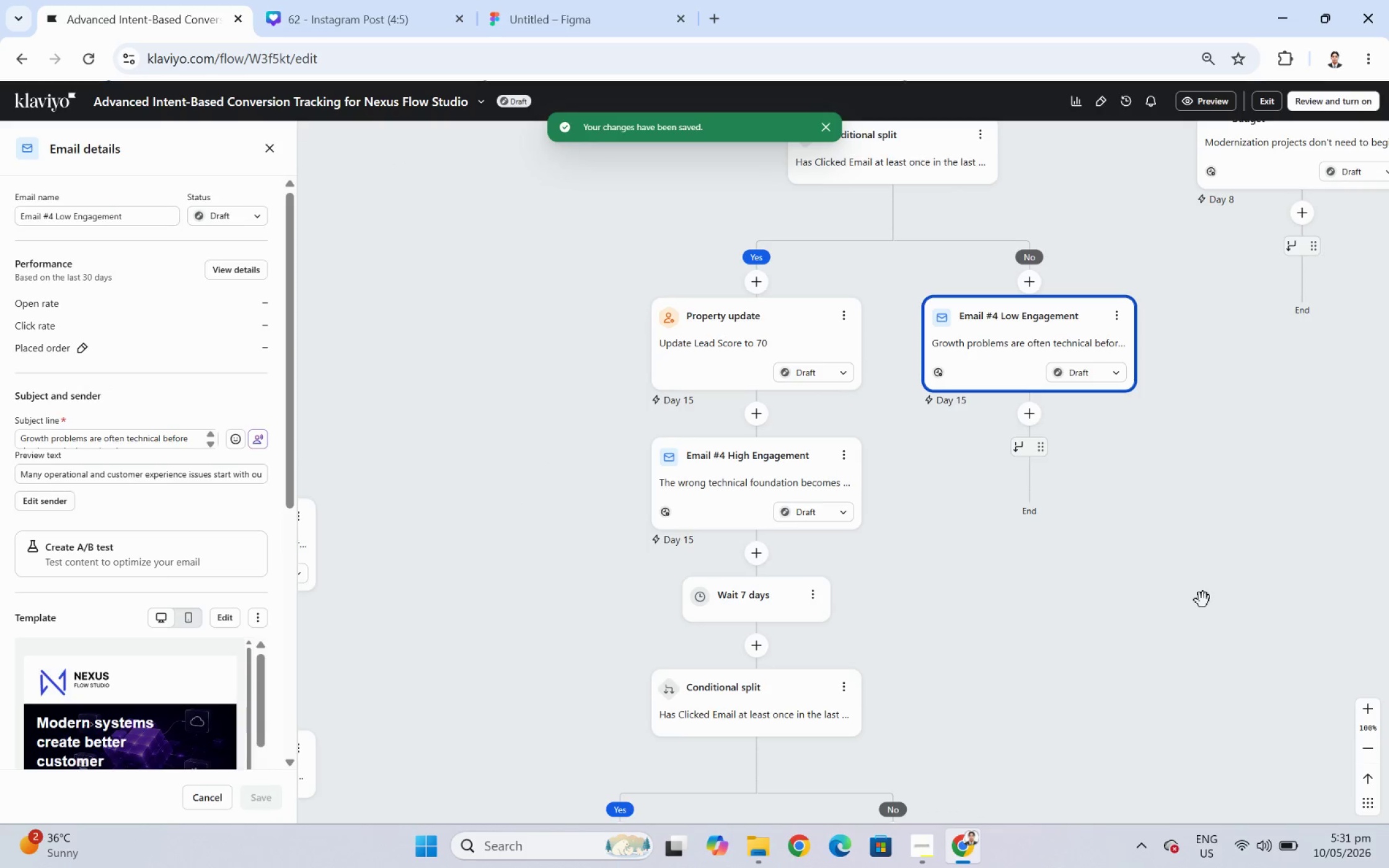 
left_click_drag(start_coordinate=[1186, 589], to_coordinate=[1077, 460])
 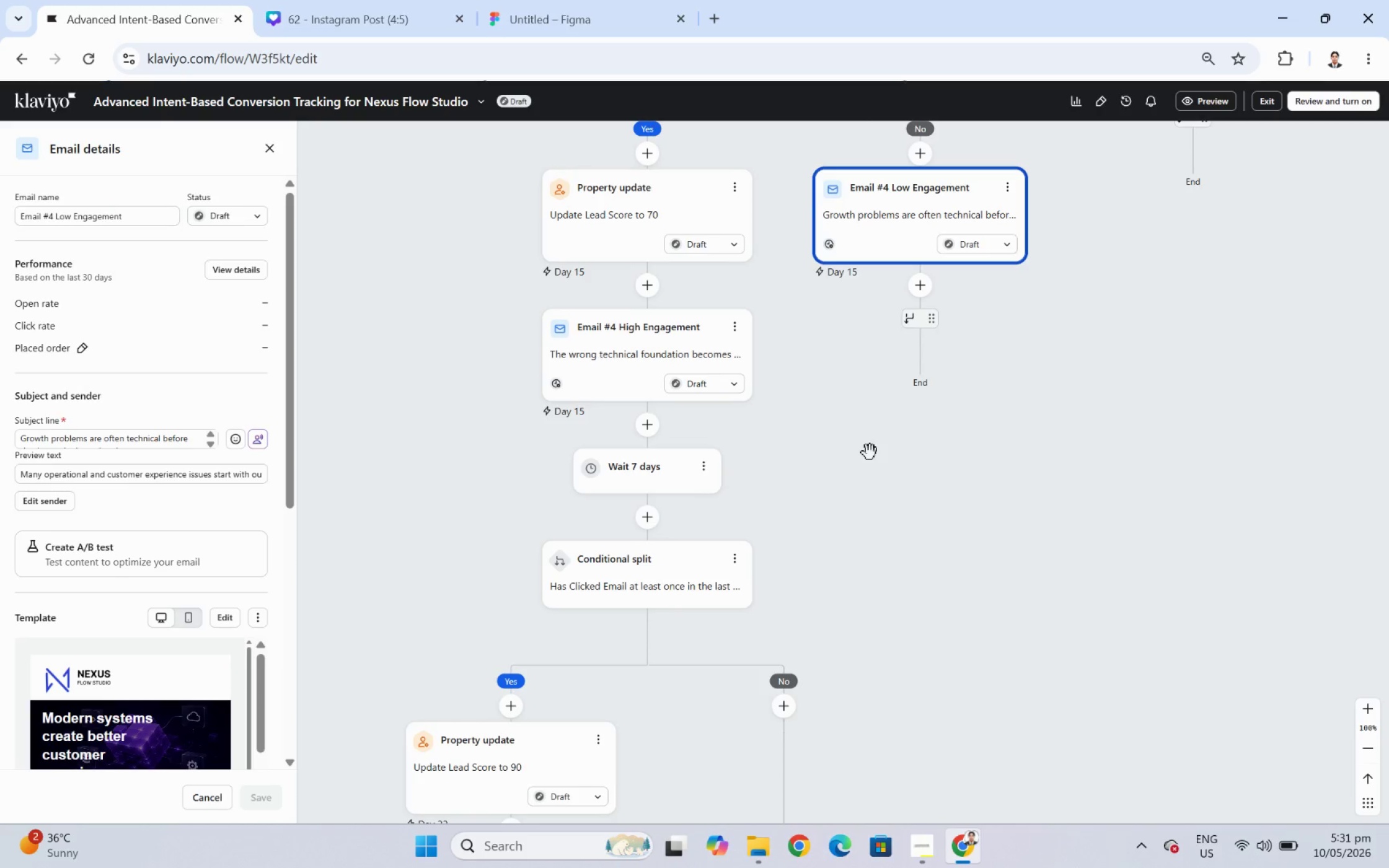 
left_click_drag(start_coordinate=[870, 452], to_coordinate=[890, 466])
 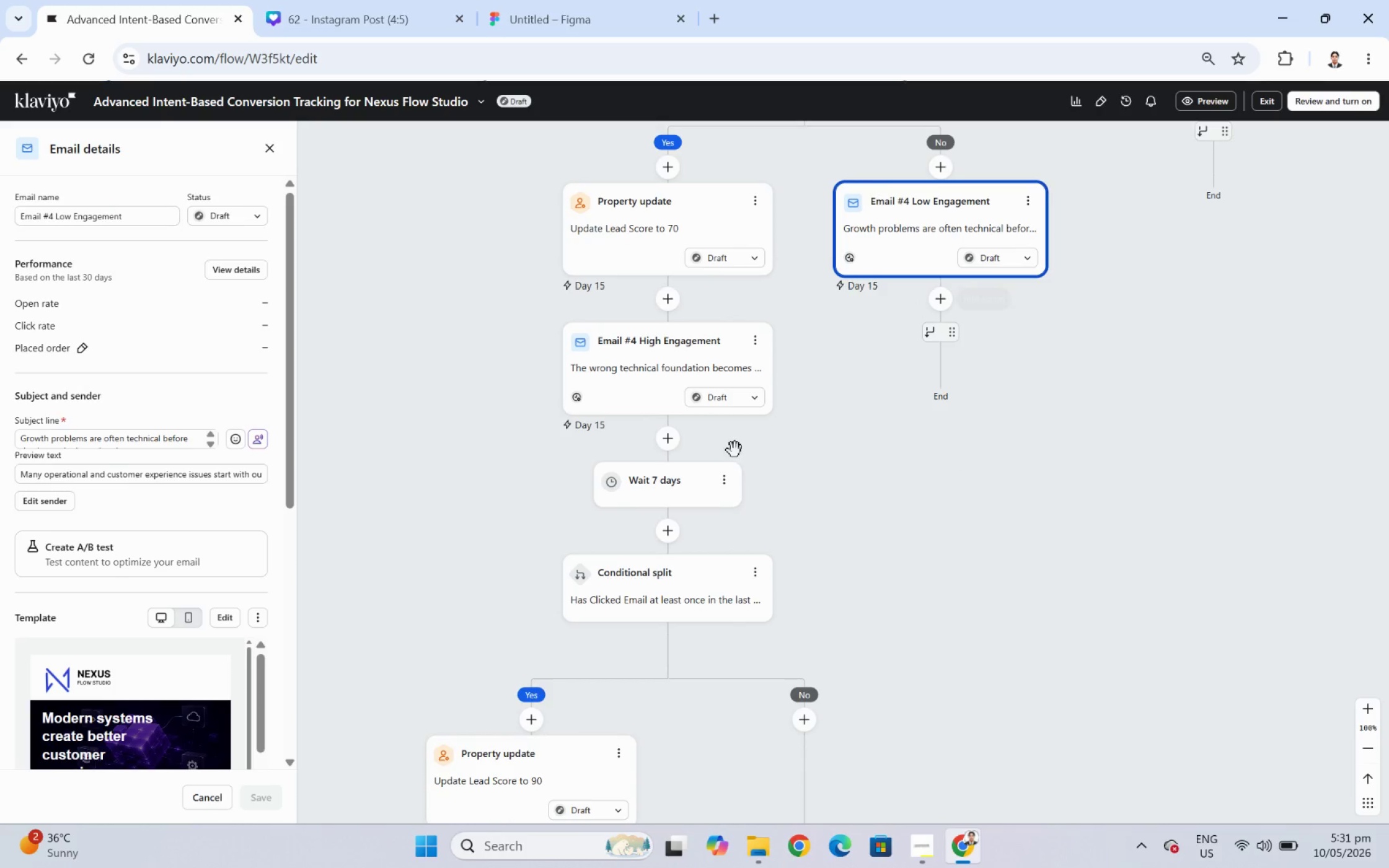 
left_click([721, 478])
 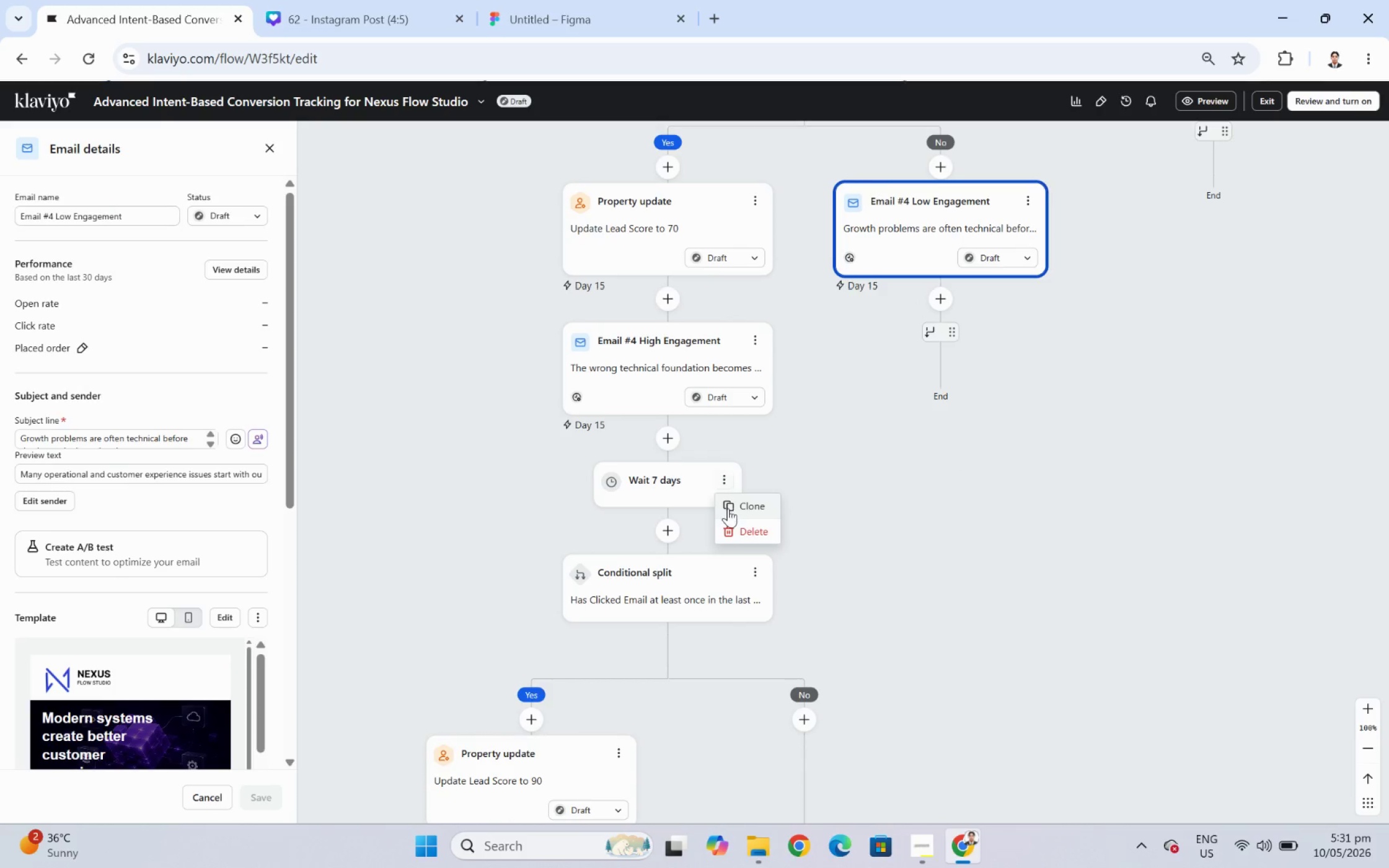 
left_click([728, 508])
 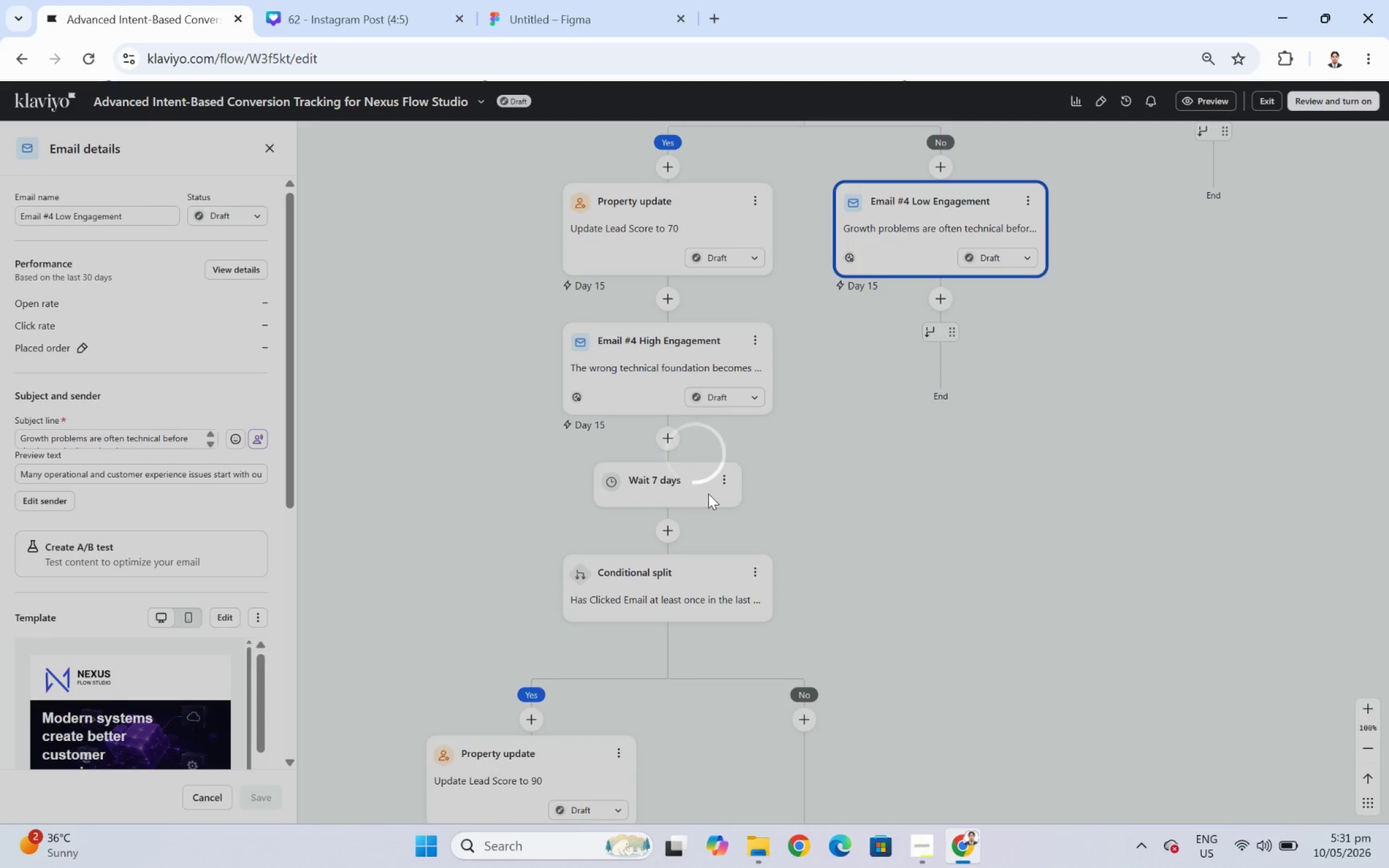 
wait(6.3)
 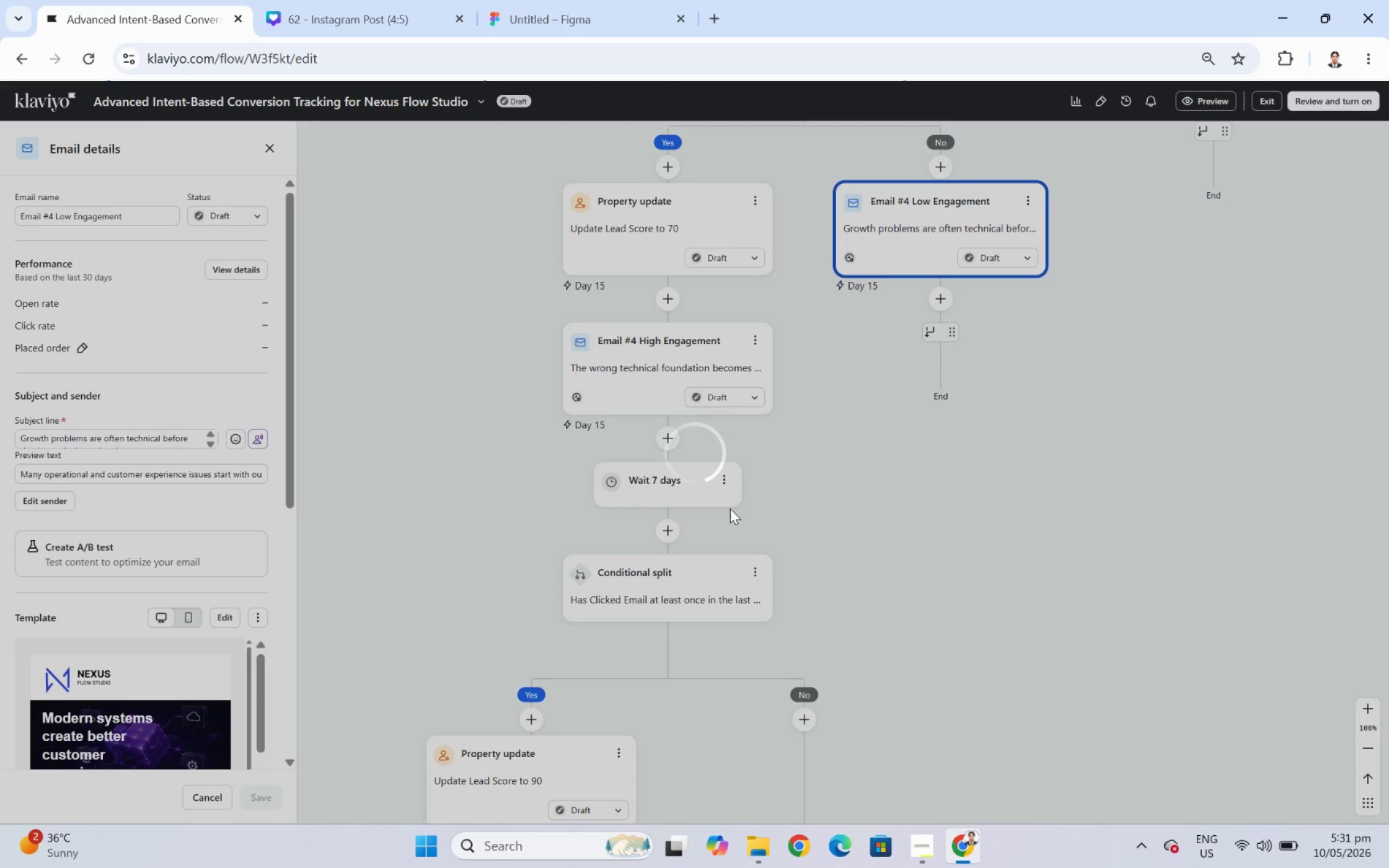 
left_click_drag(start_coordinate=[656, 567], to_coordinate=[945, 310])
 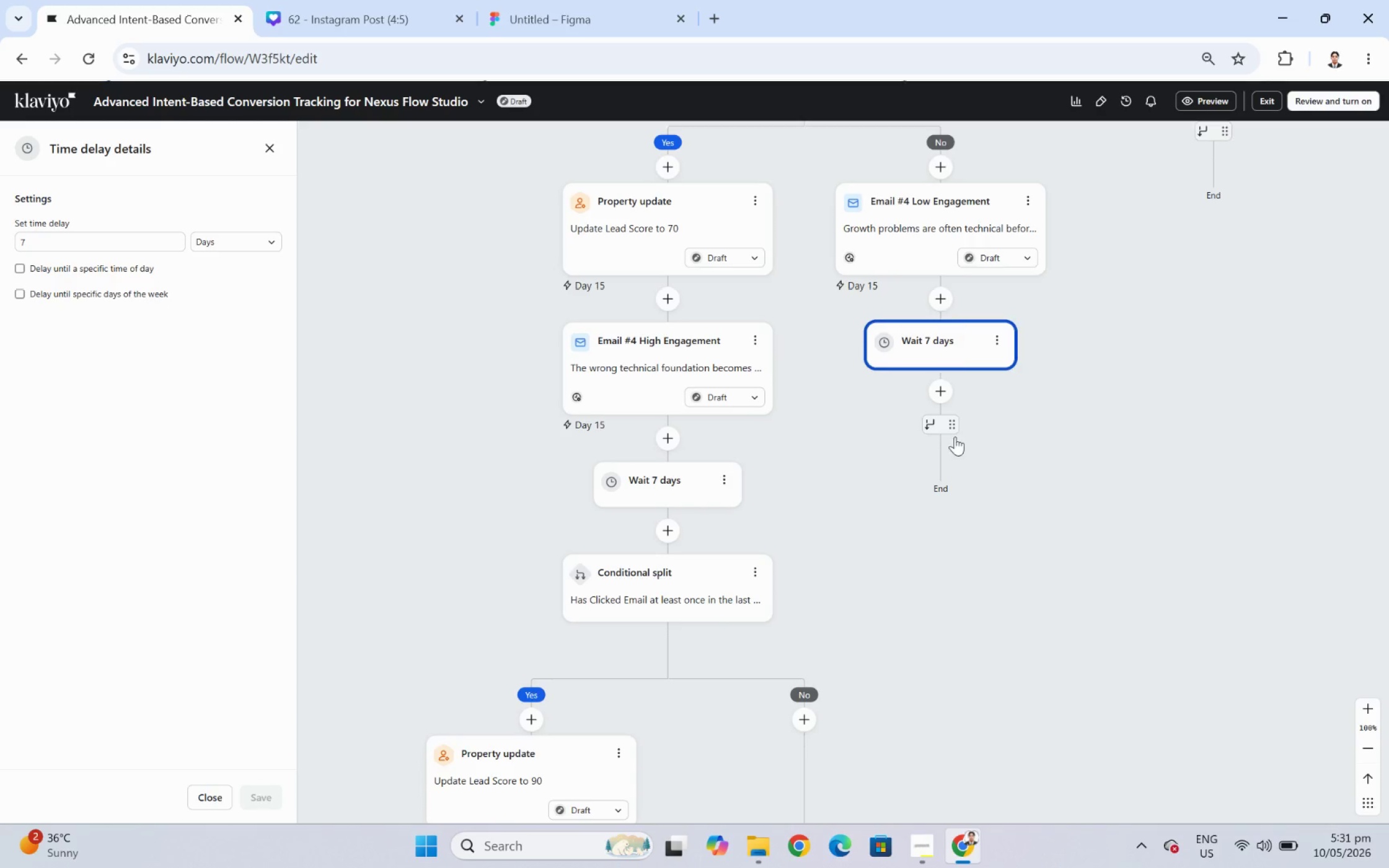 
wait(7.22)
 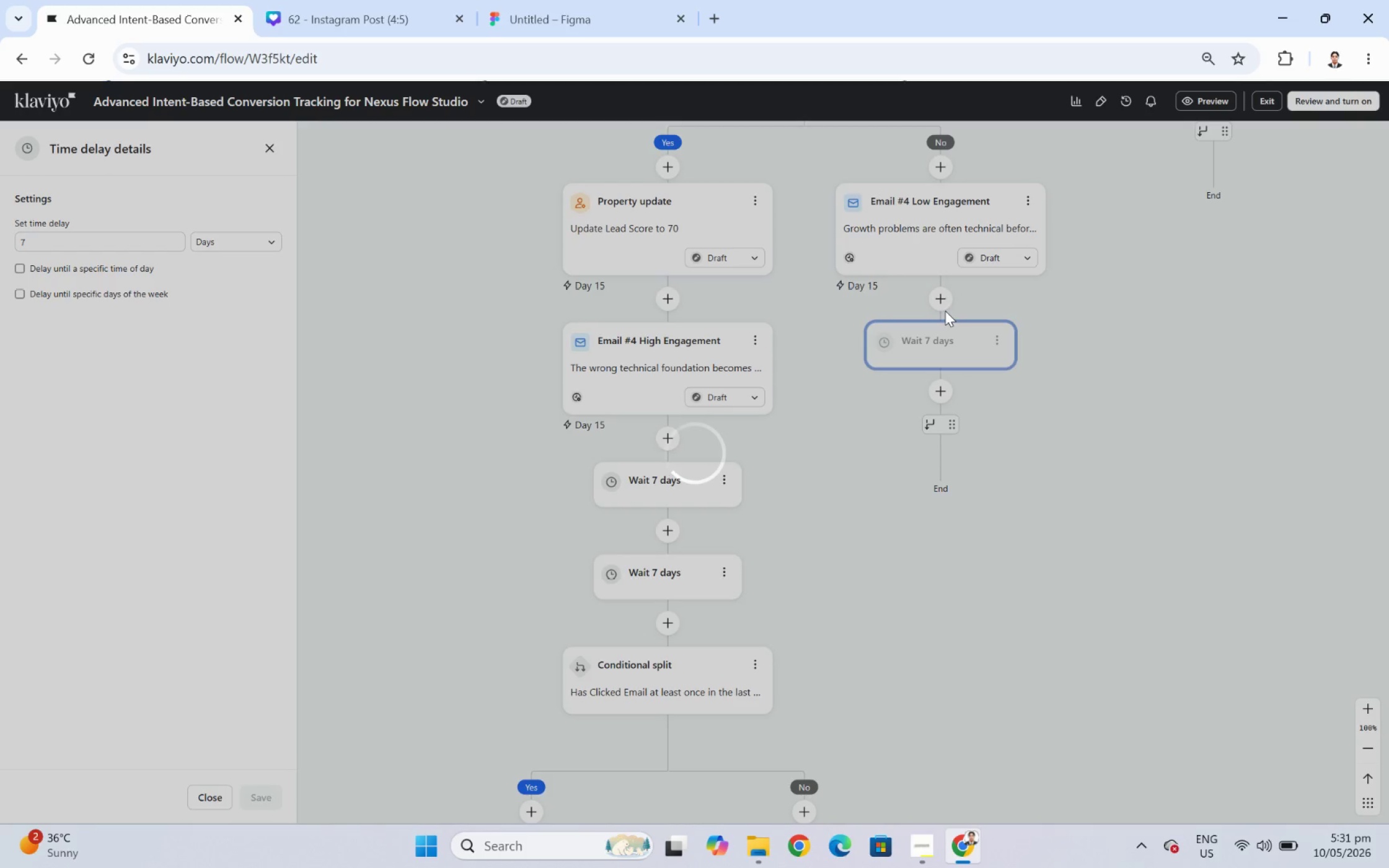 
mouse_move([934, 405])
 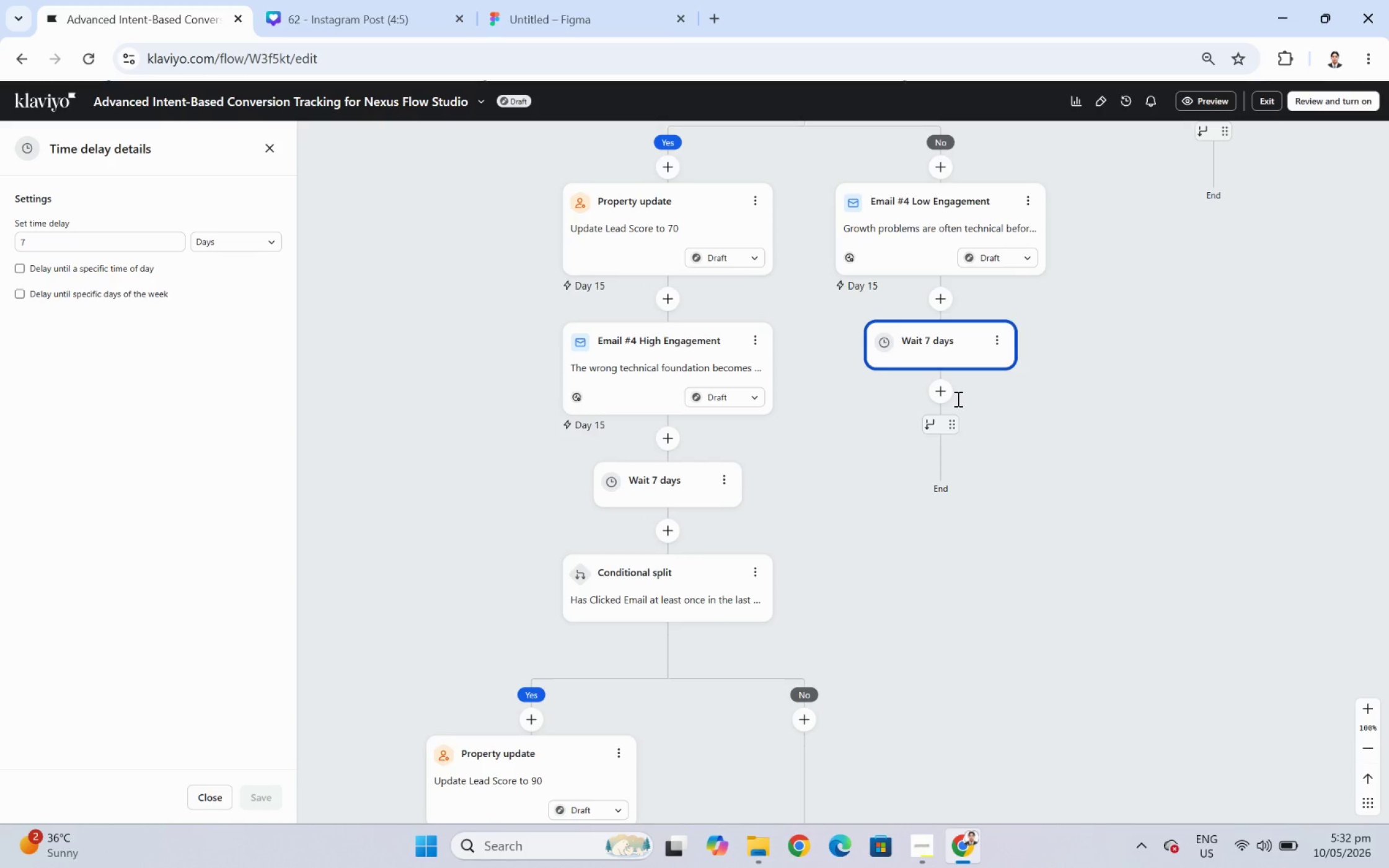 
left_click([945, 395])
 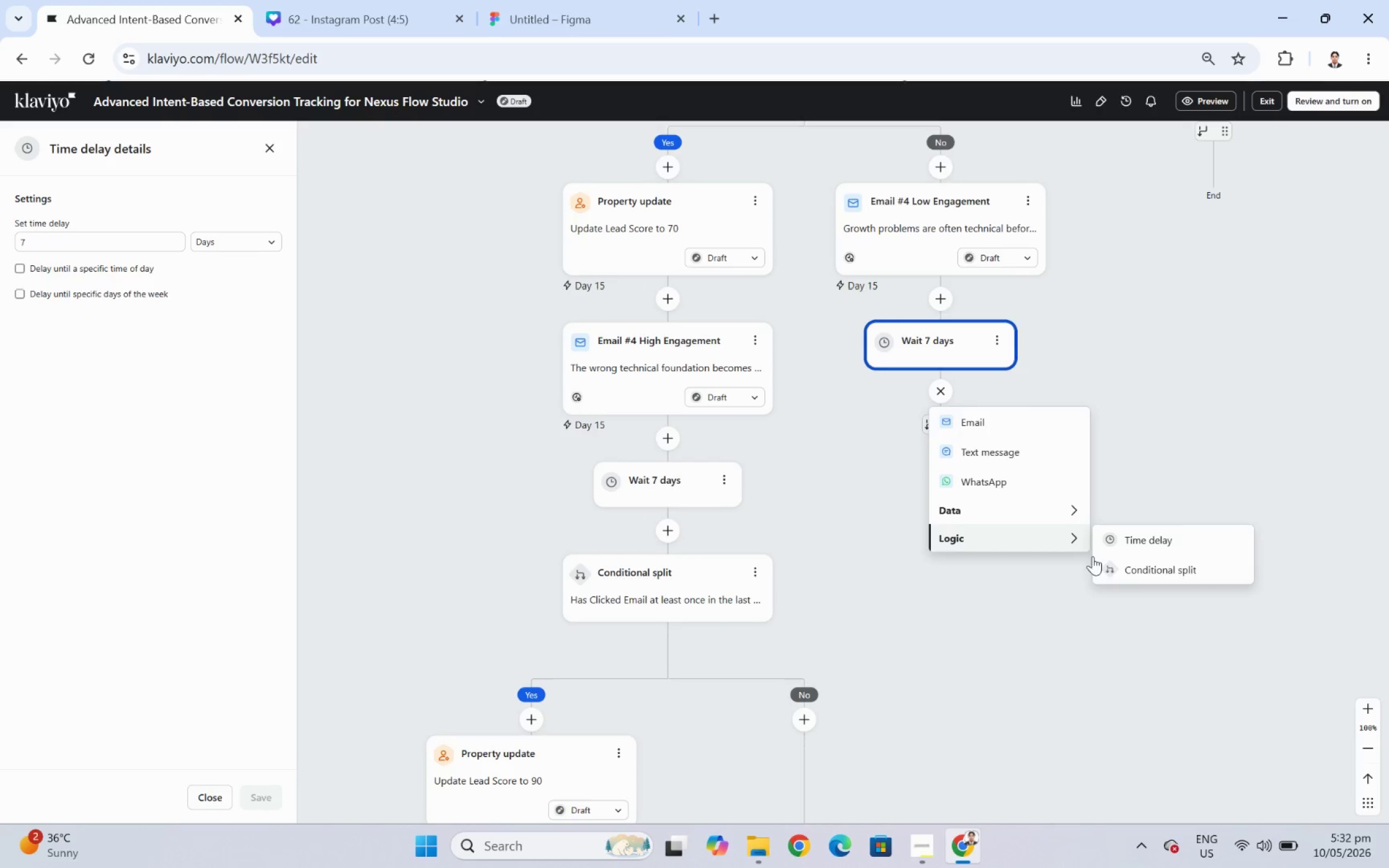 
left_click([1117, 575])
 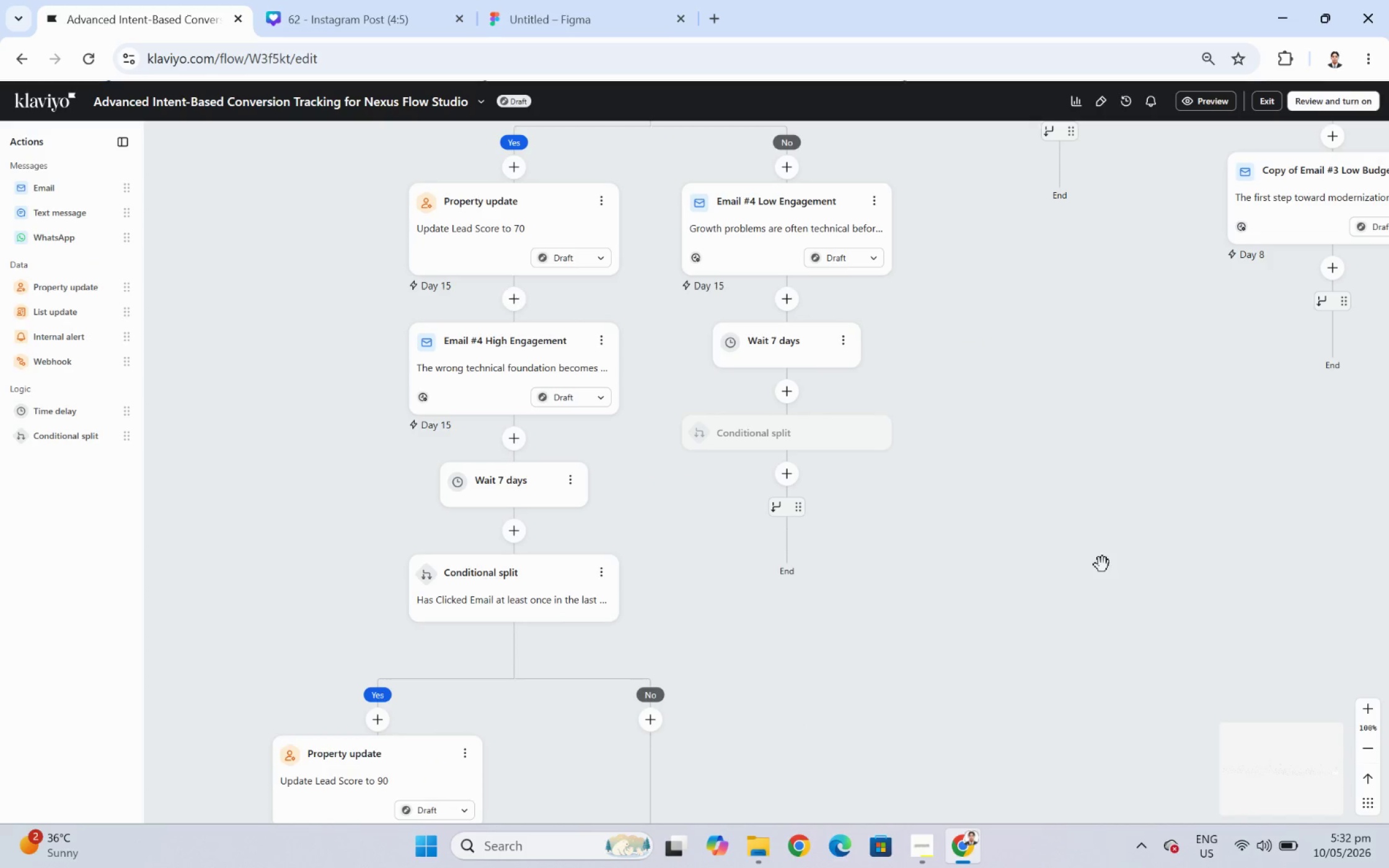 
mouse_move([1066, 558])
 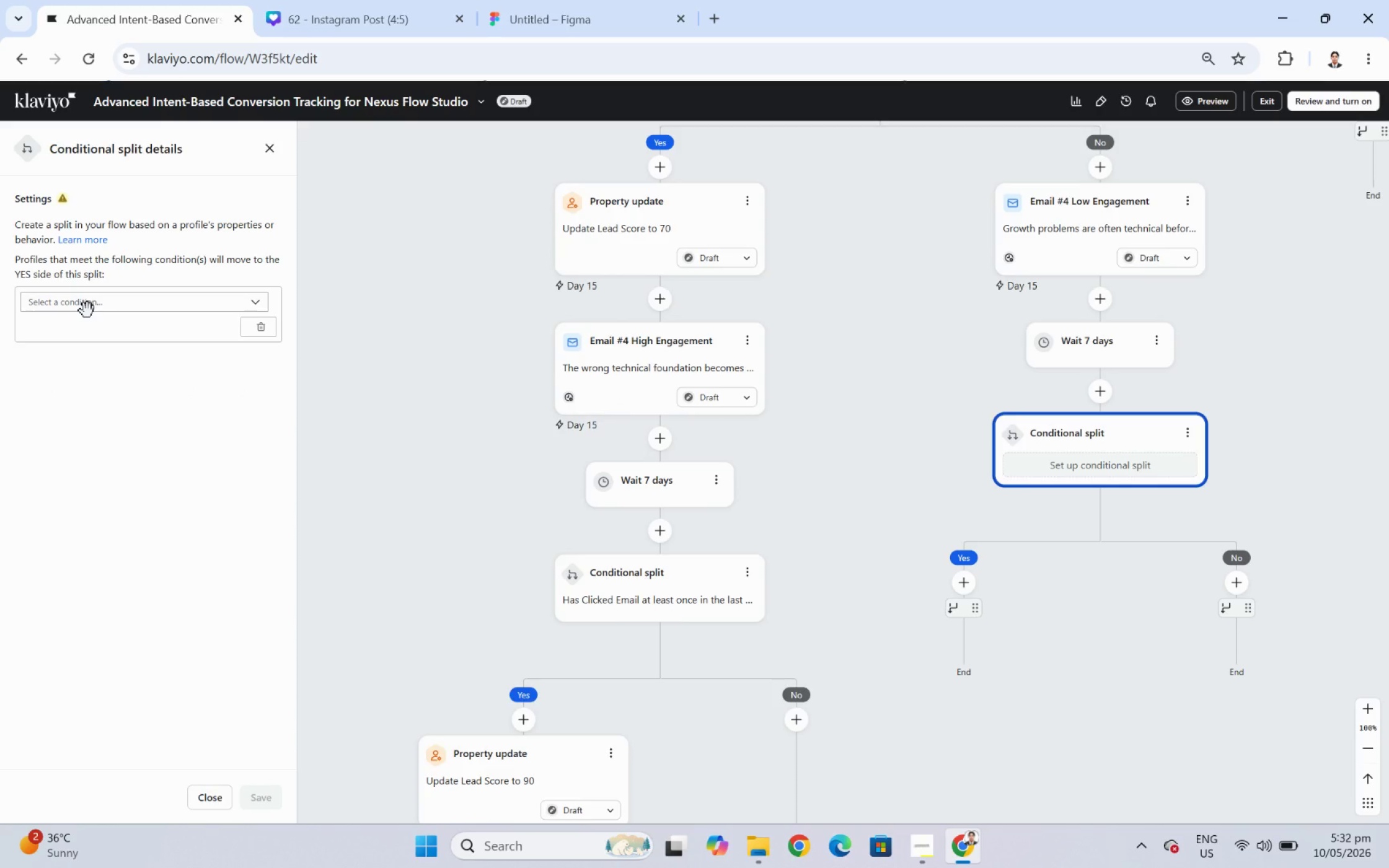 
left_click([87, 310])
 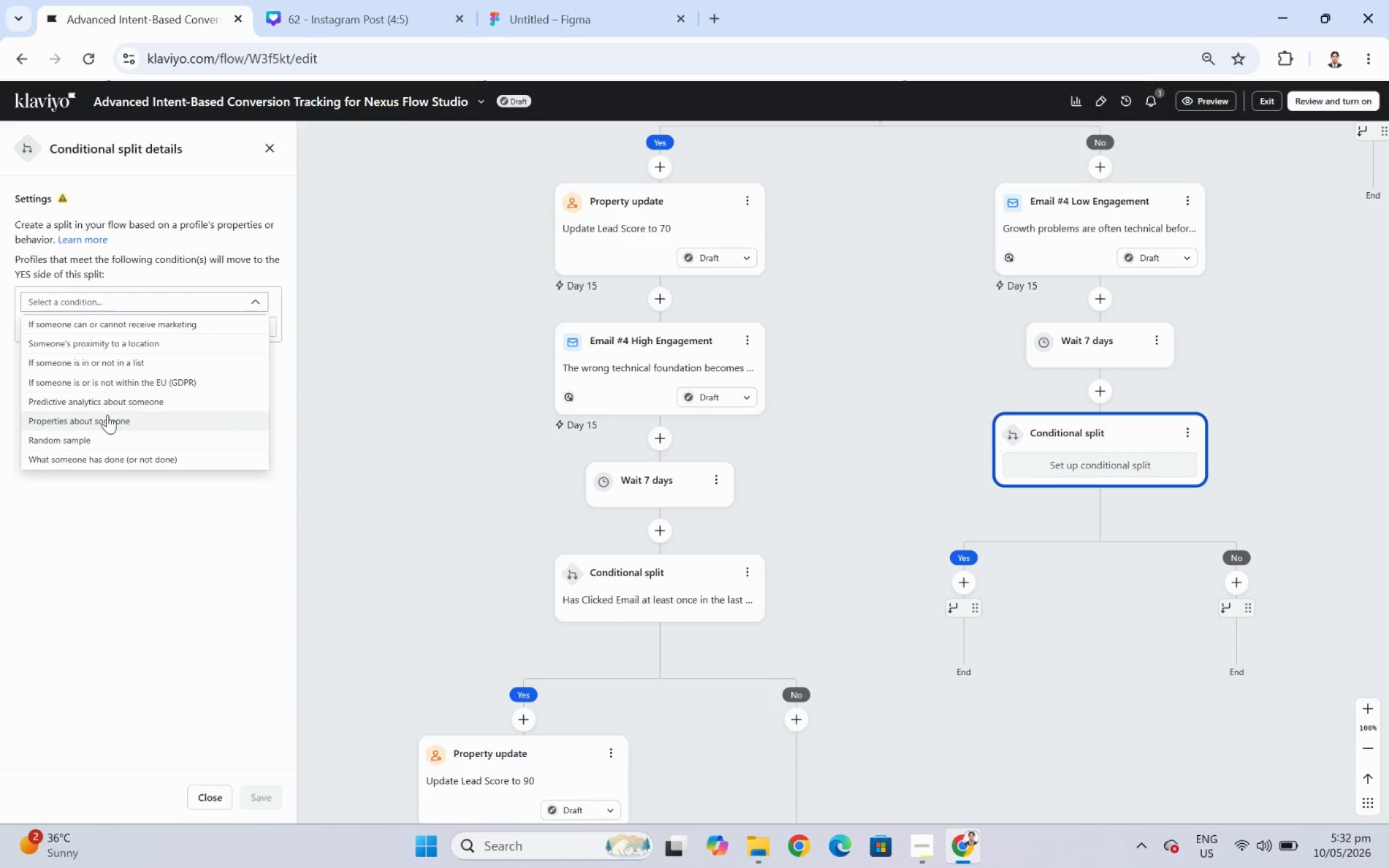 
left_click([107, 416])
 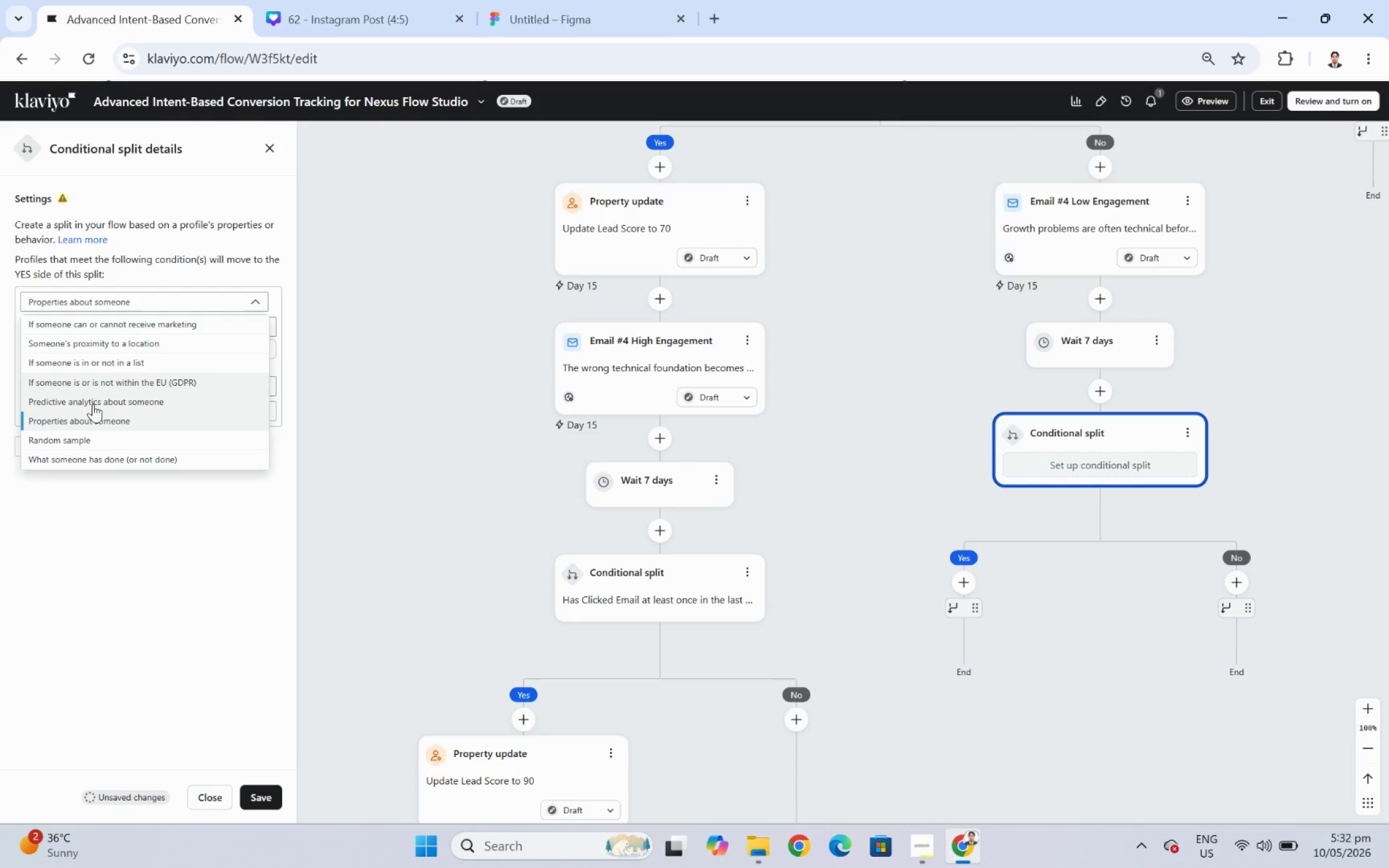 
left_click([91, 457])
 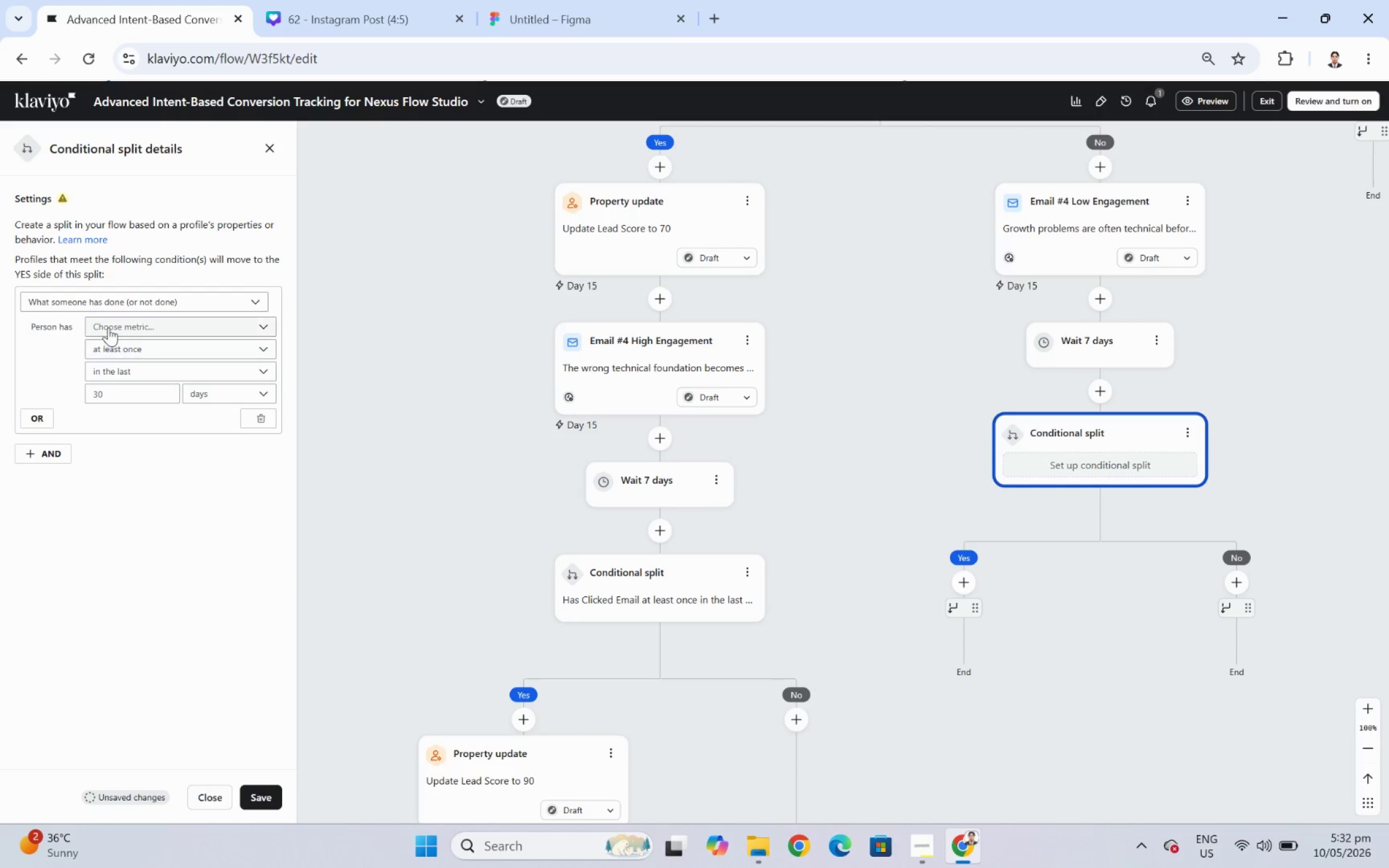 
left_click([108, 327])
 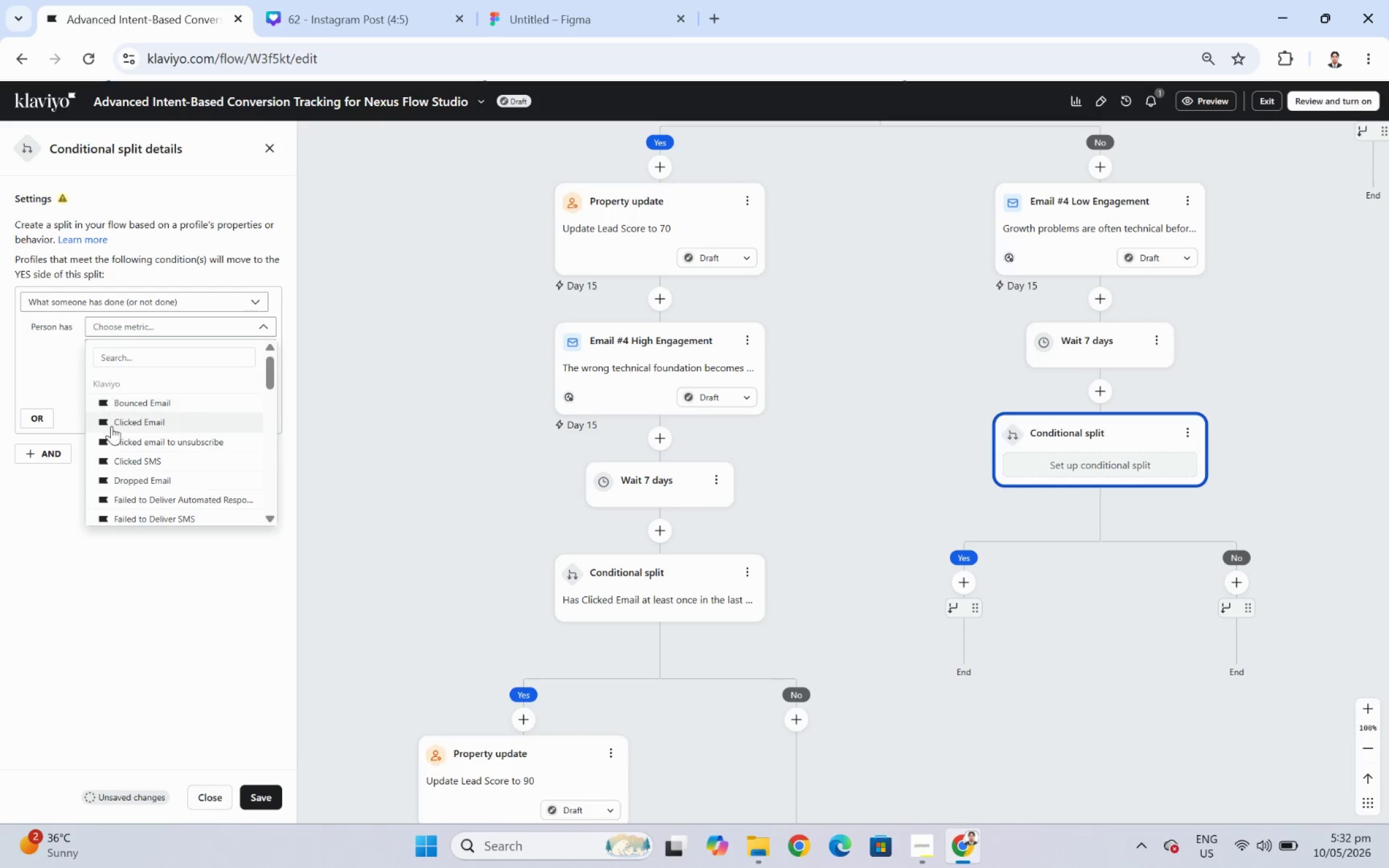 
left_click([112, 426])
 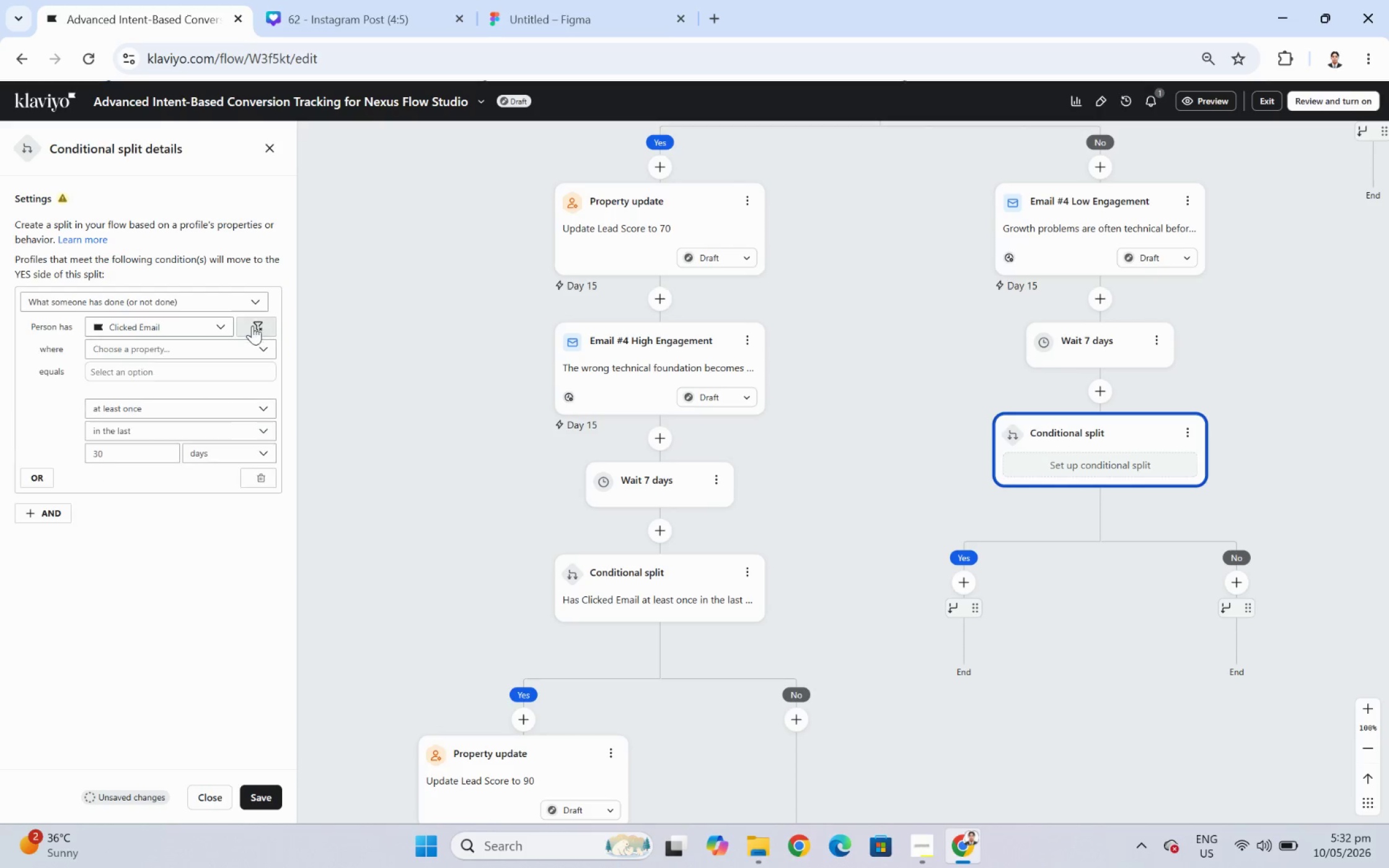 
left_click([142, 349])
 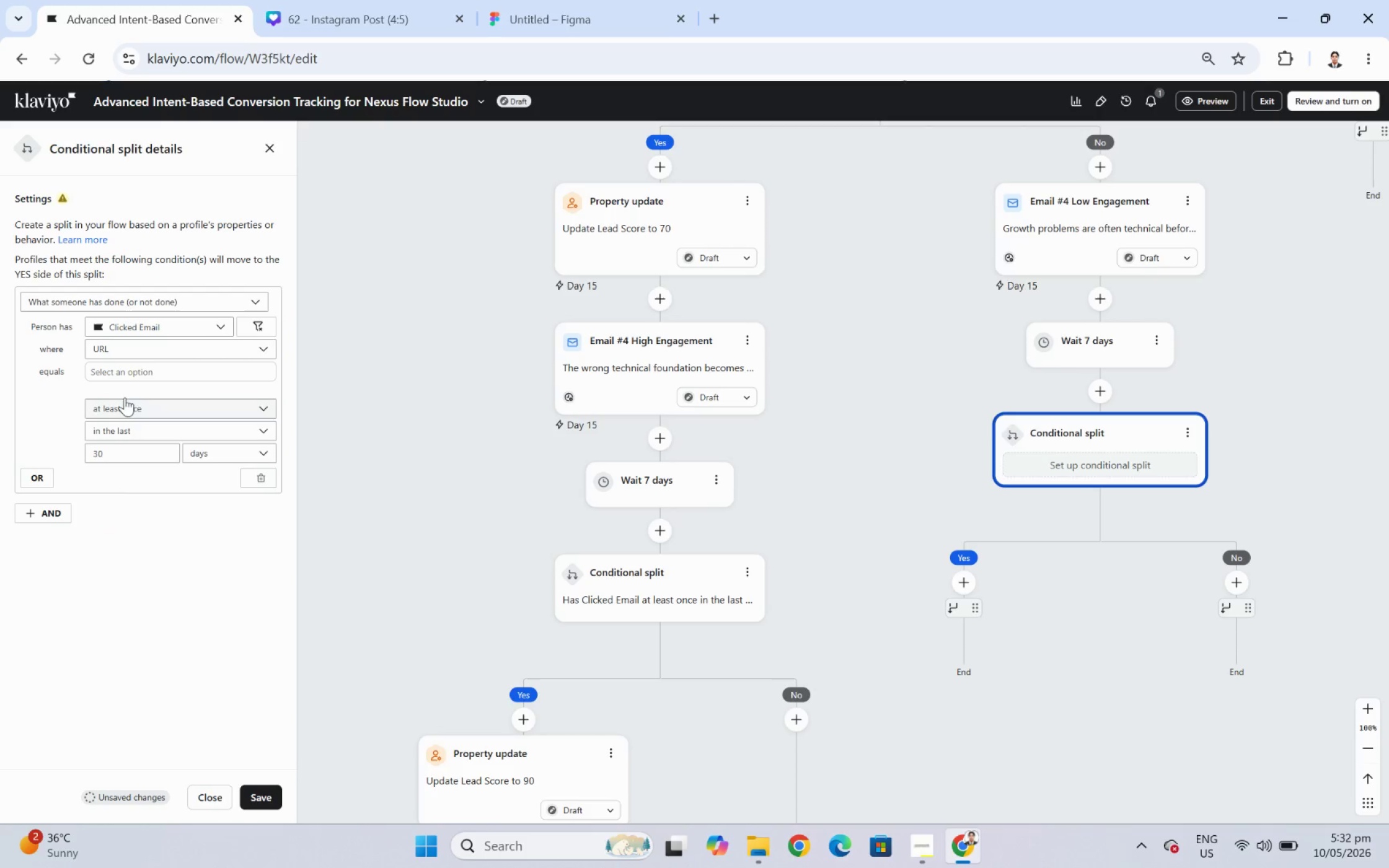 
left_click([131, 365])
 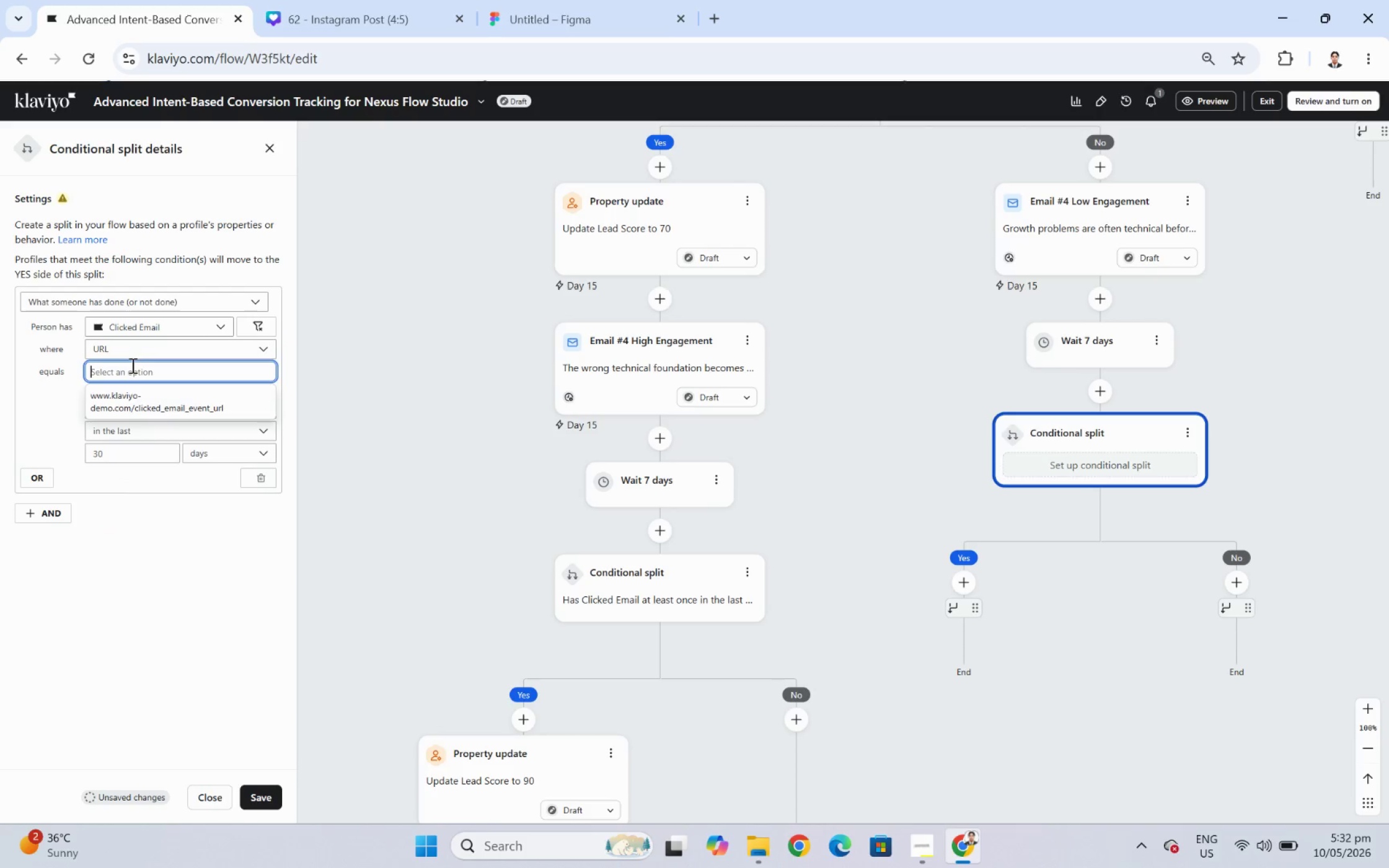 
key(Control+V)
 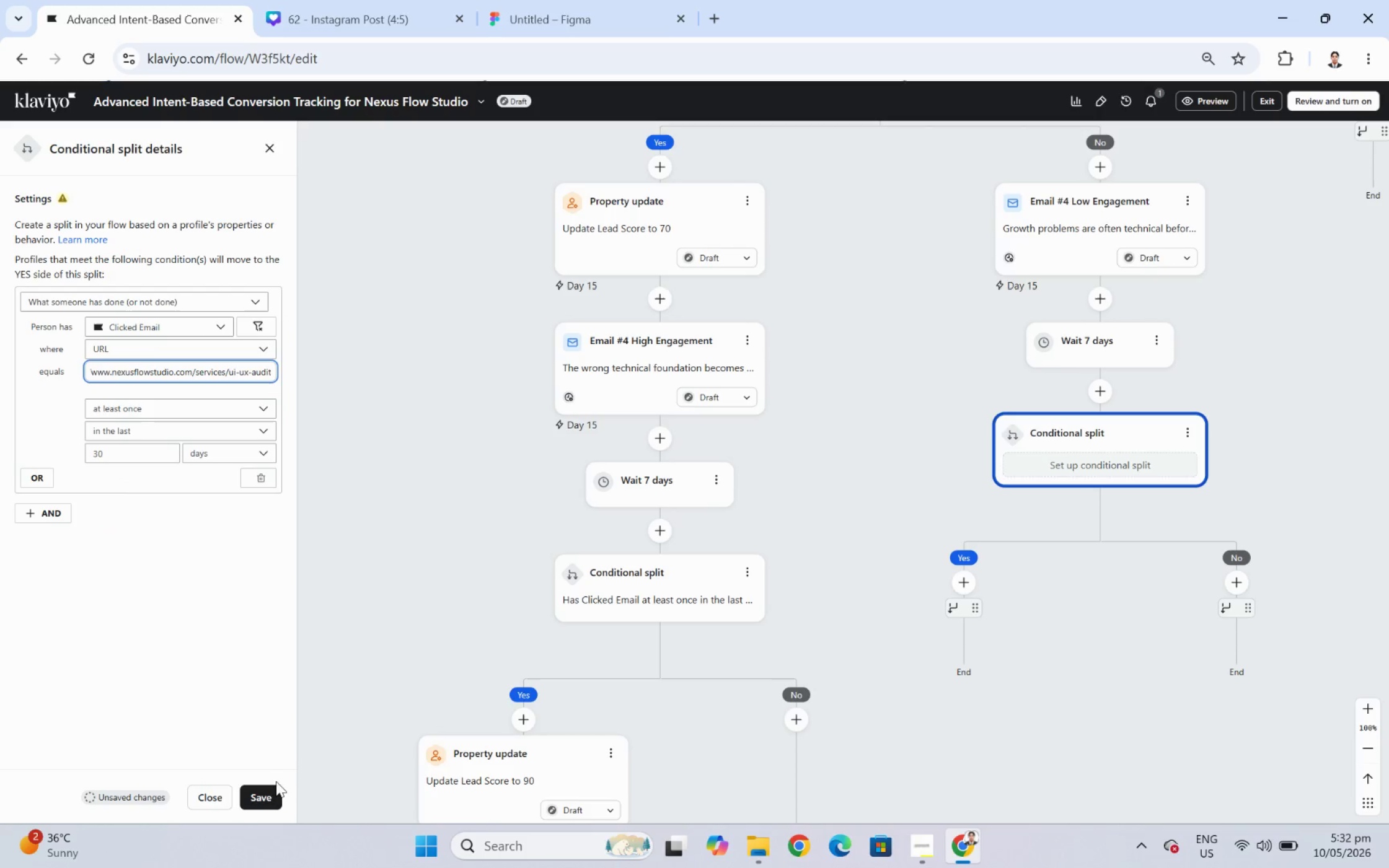 
left_click([274, 789])
 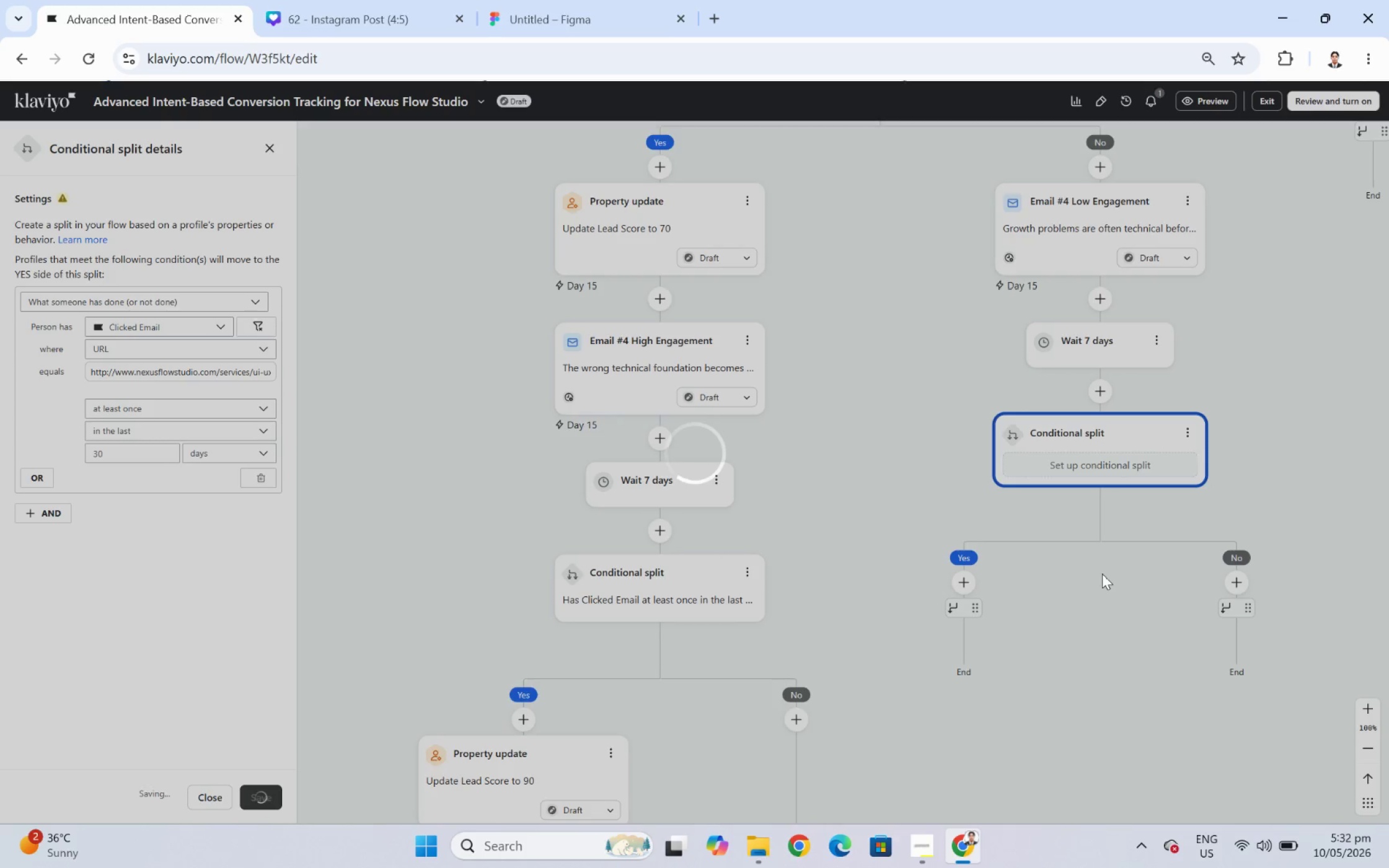 
wait(6.64)
 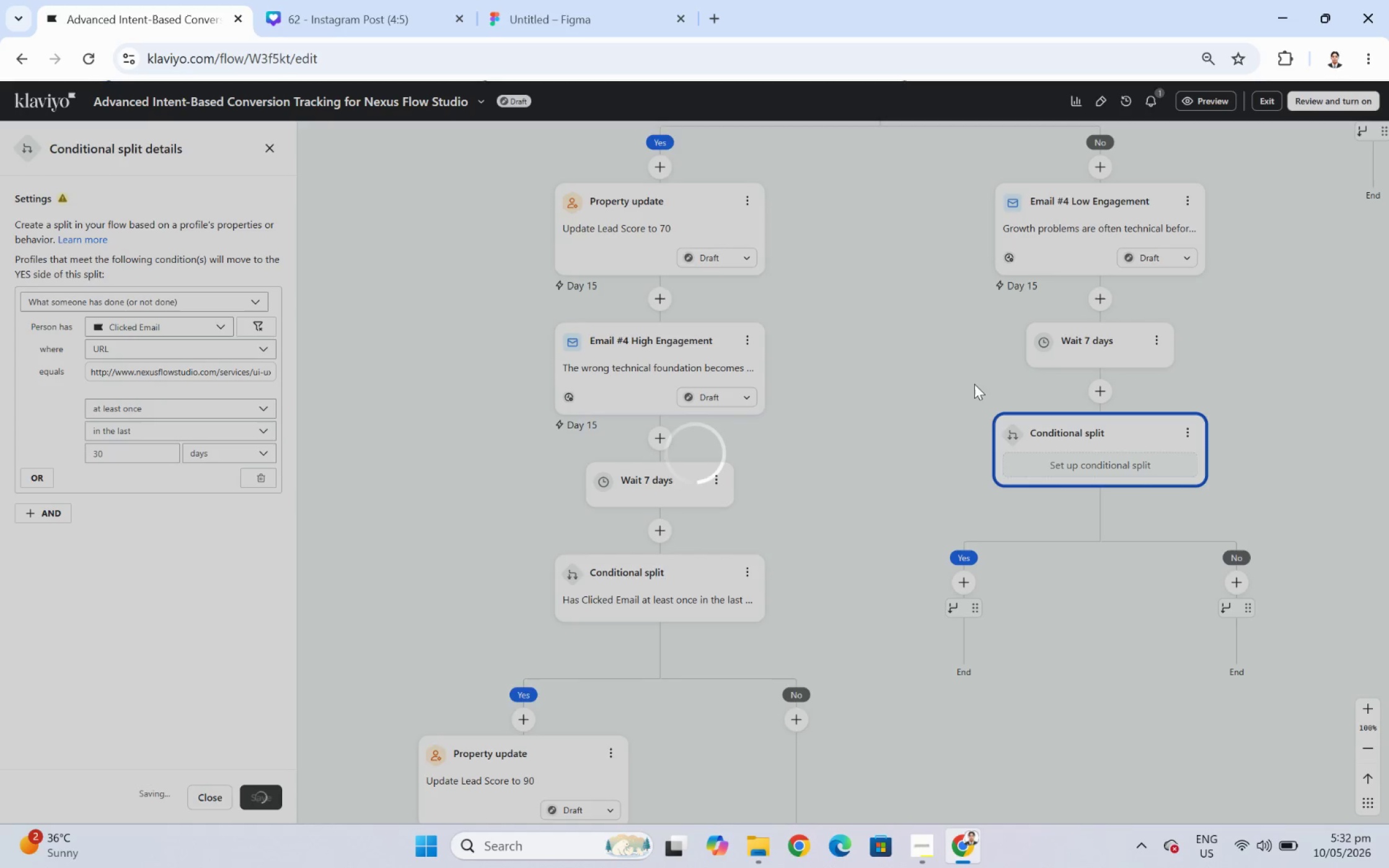 
left_click_drag(start_coordinate=[1114, 651], to_coordinate=[1069, 611])
 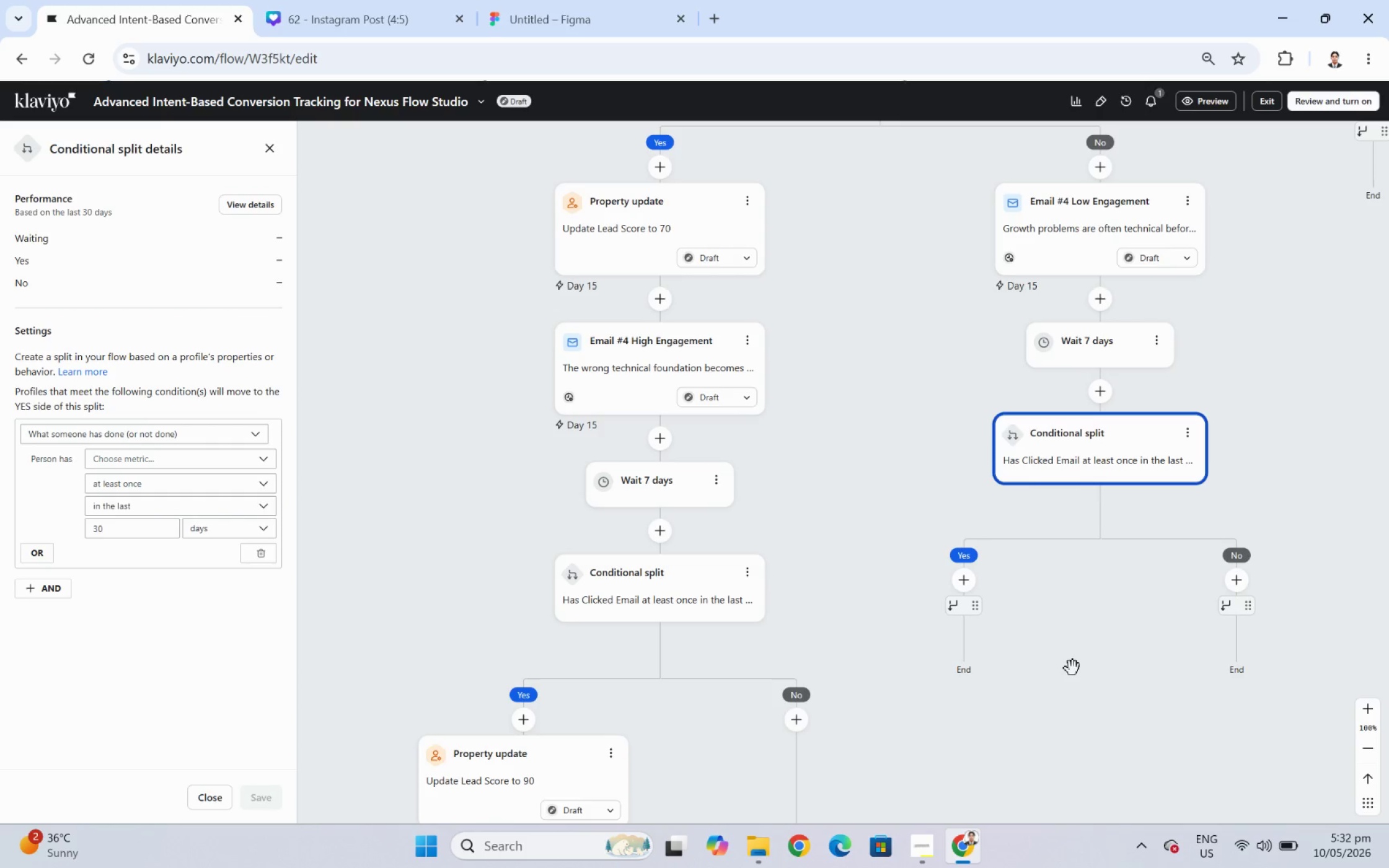 
left_click_drag(start_coordinate=[1071, 668], to_coordinate=[1040, 638])
 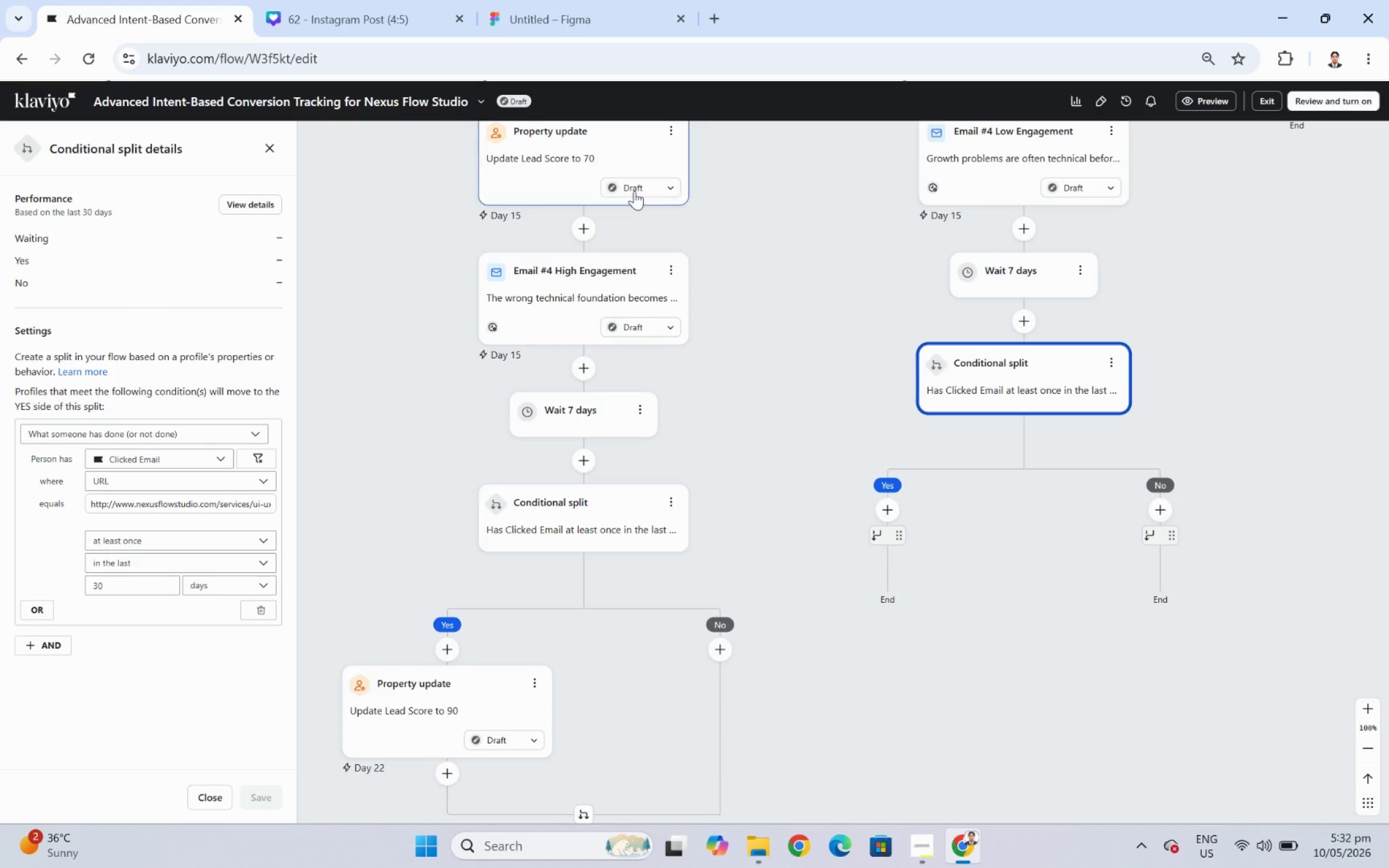 
left_click([671, 131])
 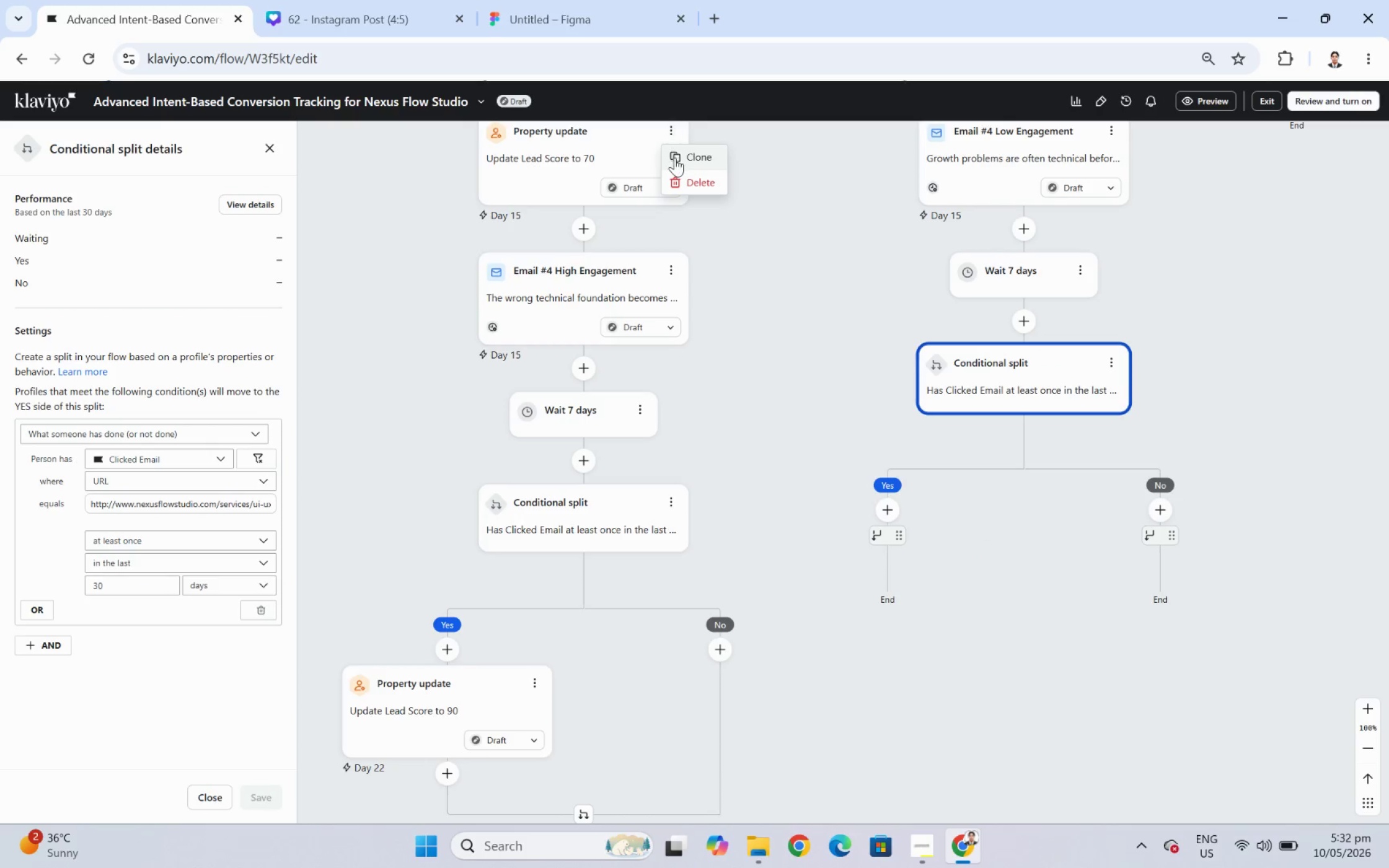 
left_click([675, 157])
 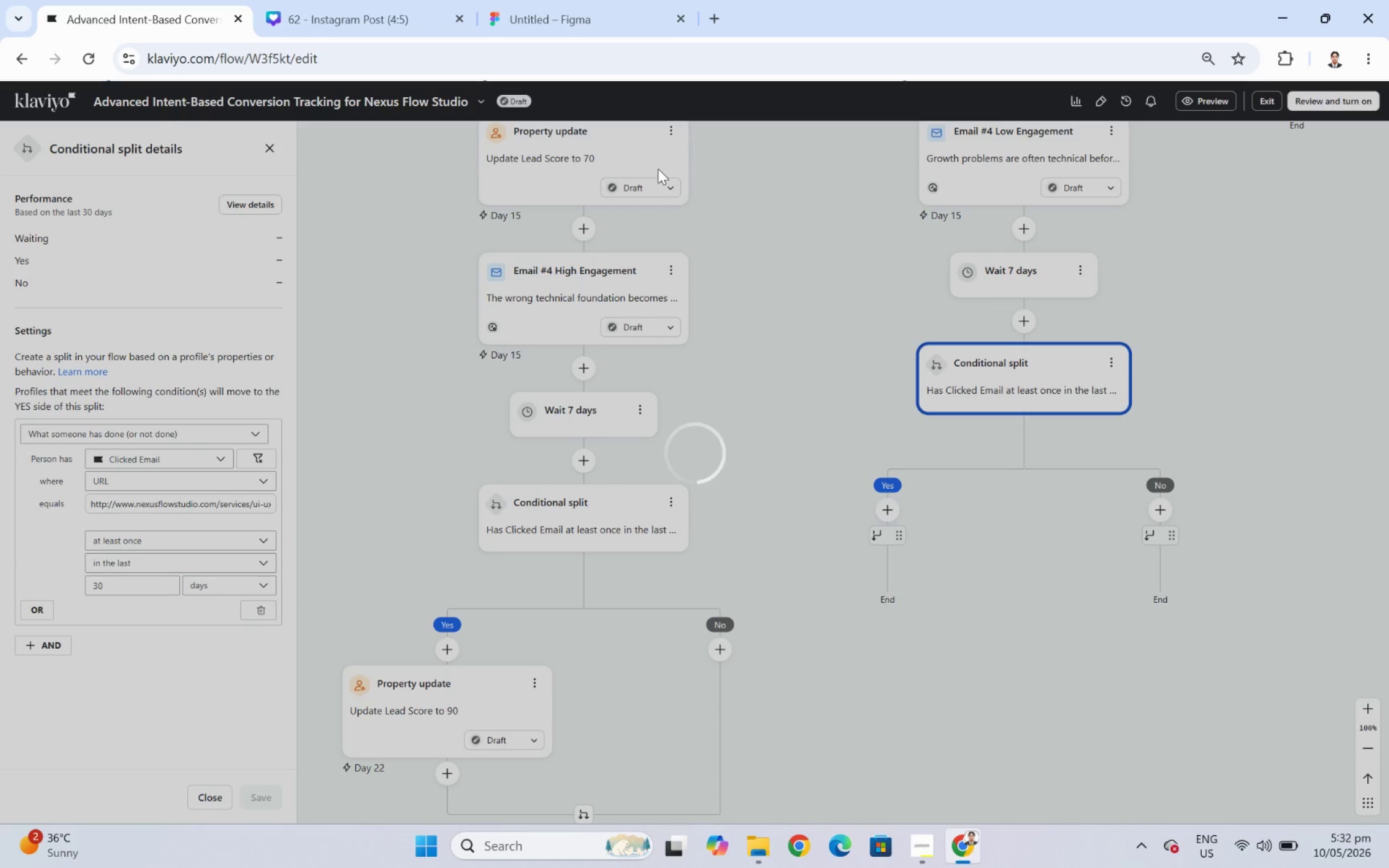 
wait(6.14)
 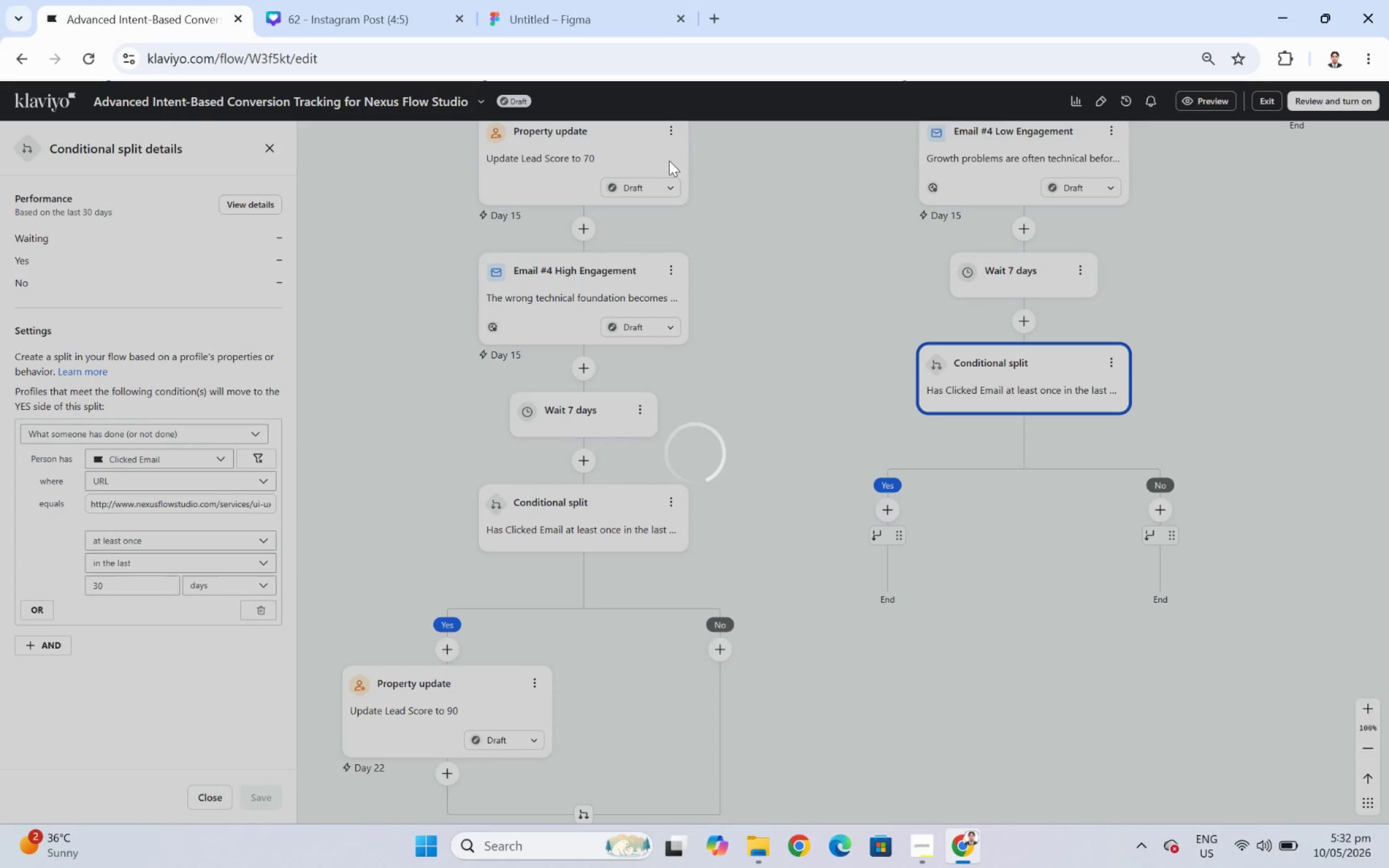 
left_click_drag(start_coordinate=[531, 280], to_coordinate=[862, 510])
 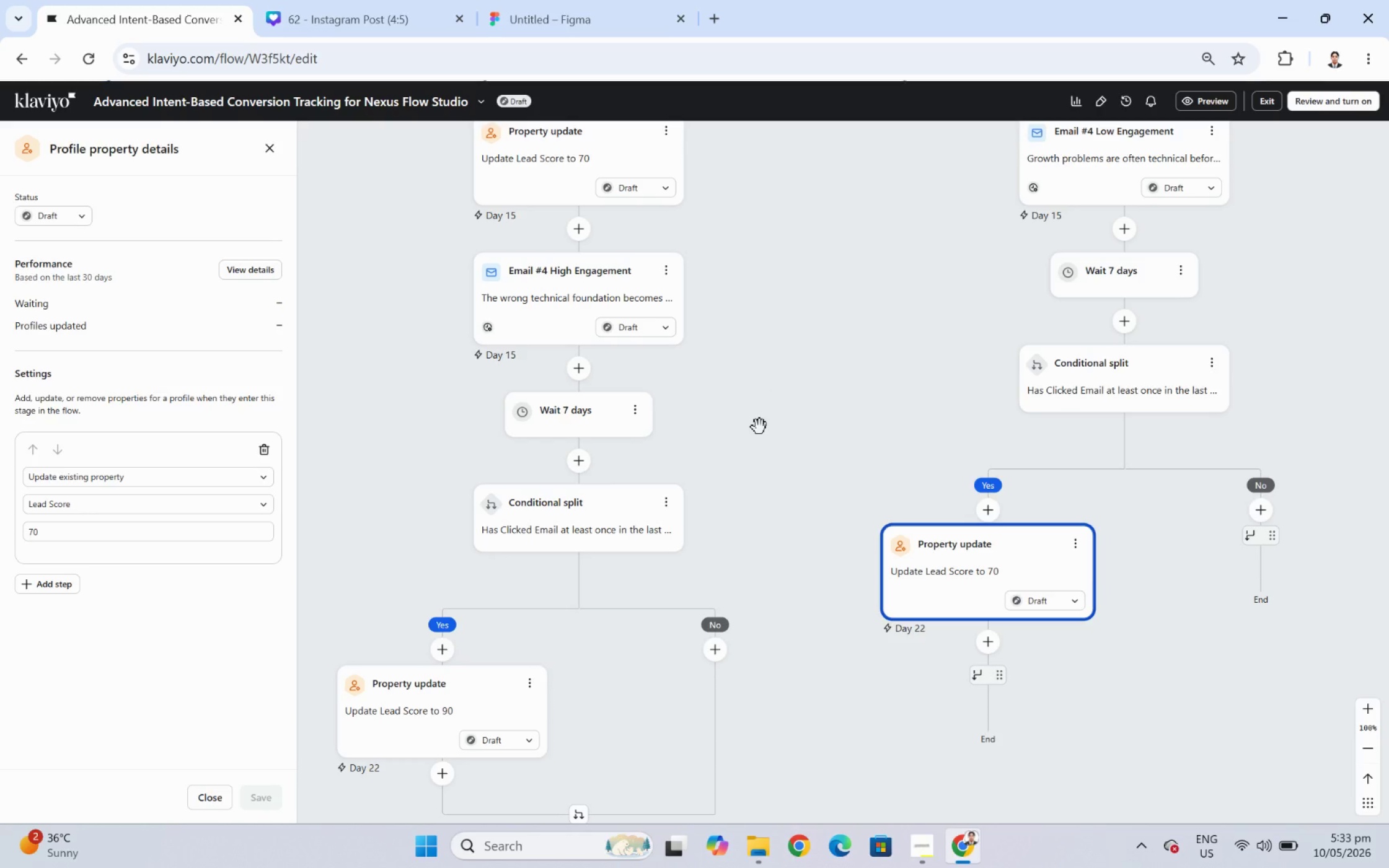 
wait(54.94)
 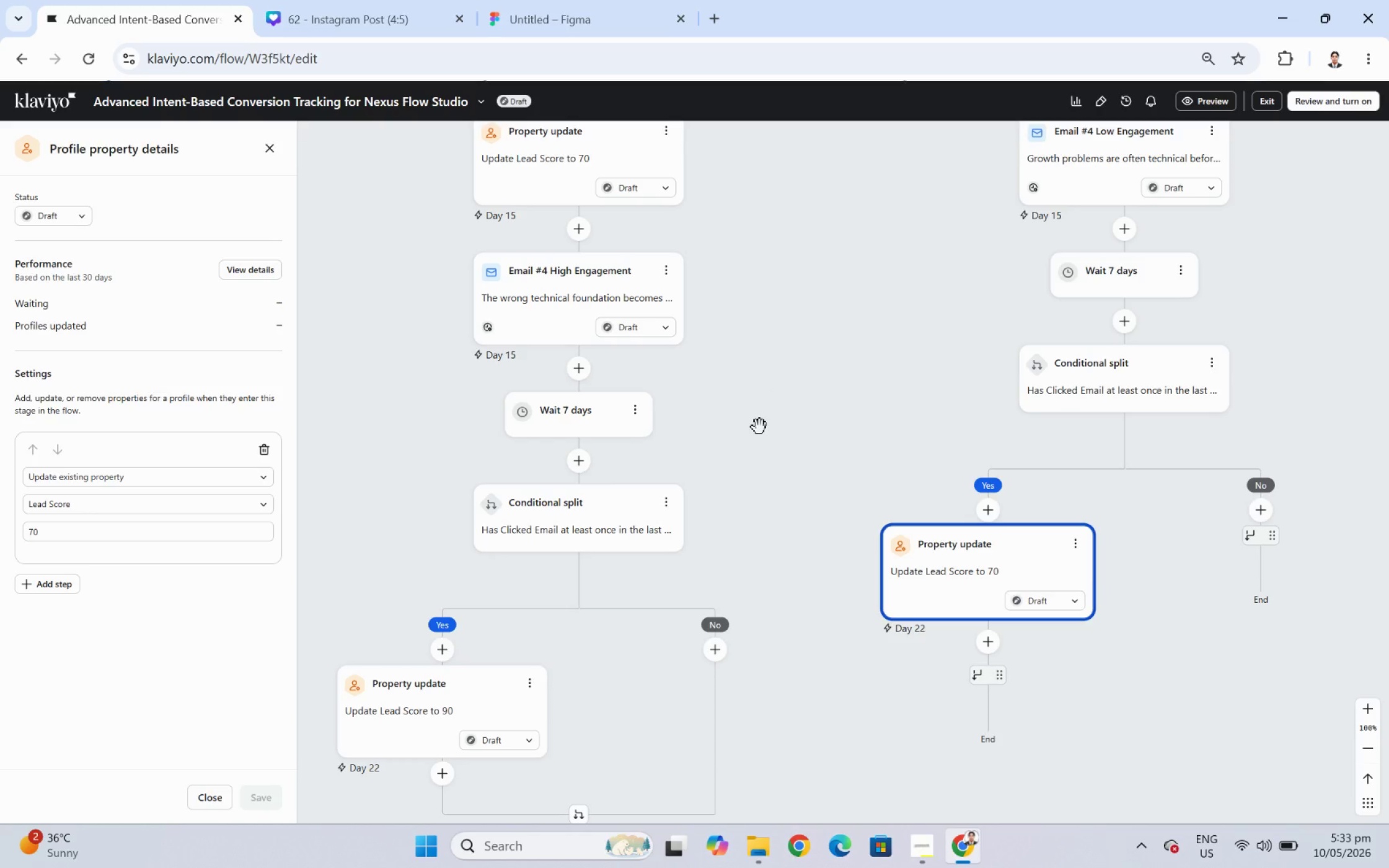 
left_click_drag(start_coordinate=[1238, 616], to_coordinate=[1142, 571])
 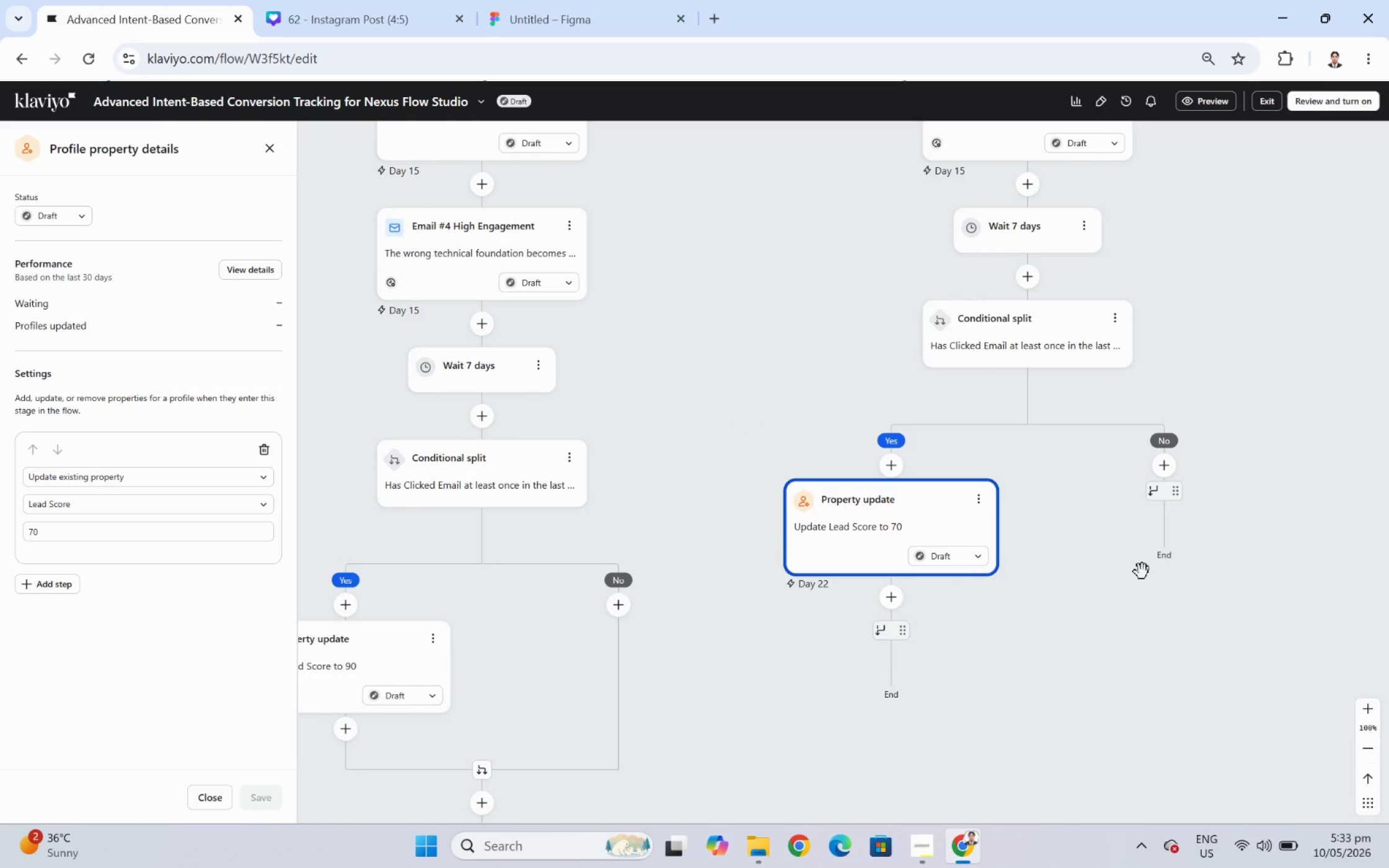 
wait(19.02)
 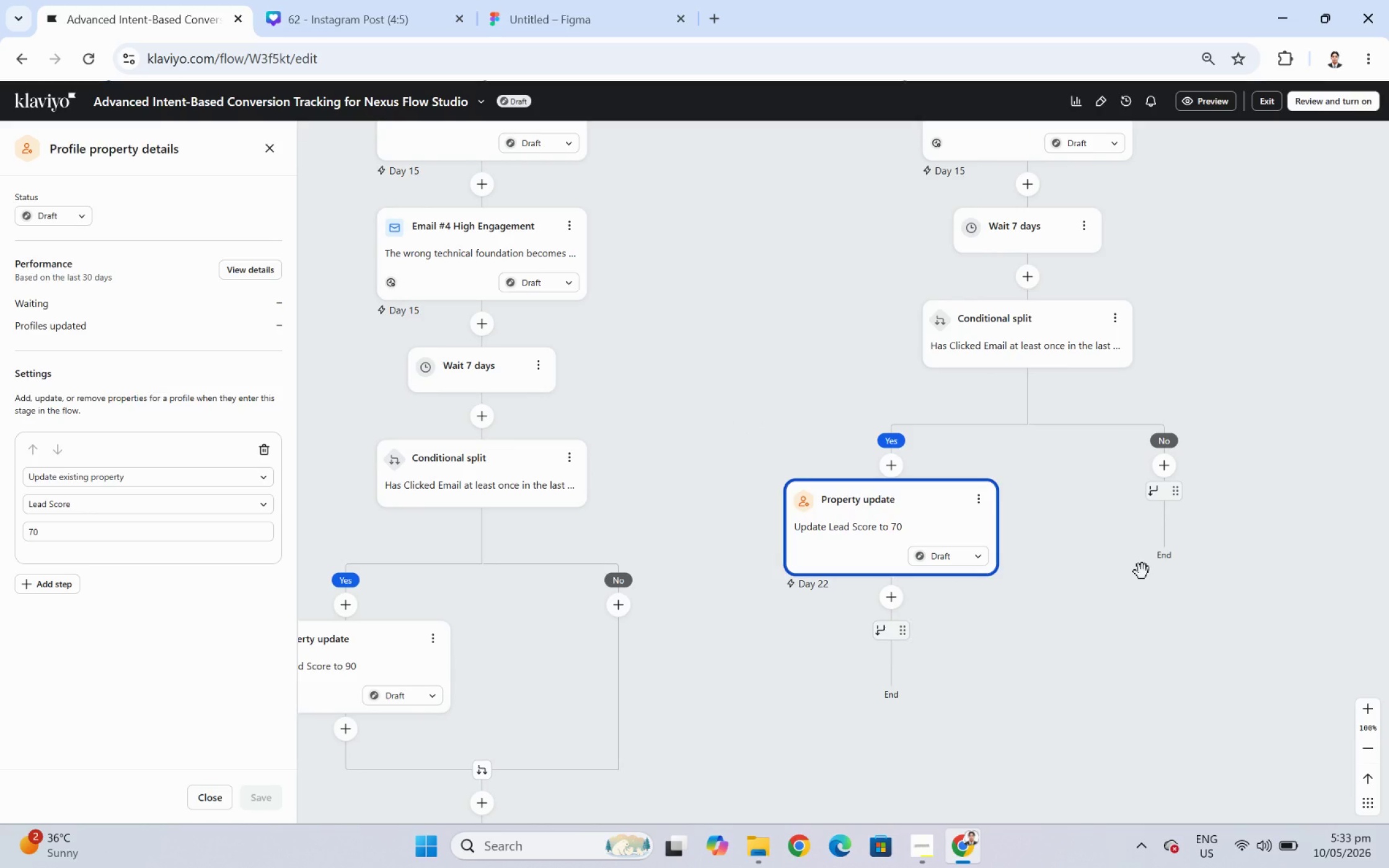 
left_click_drag(start_coordinate=[1126, 666], to_coordinate=[1039, 618])
 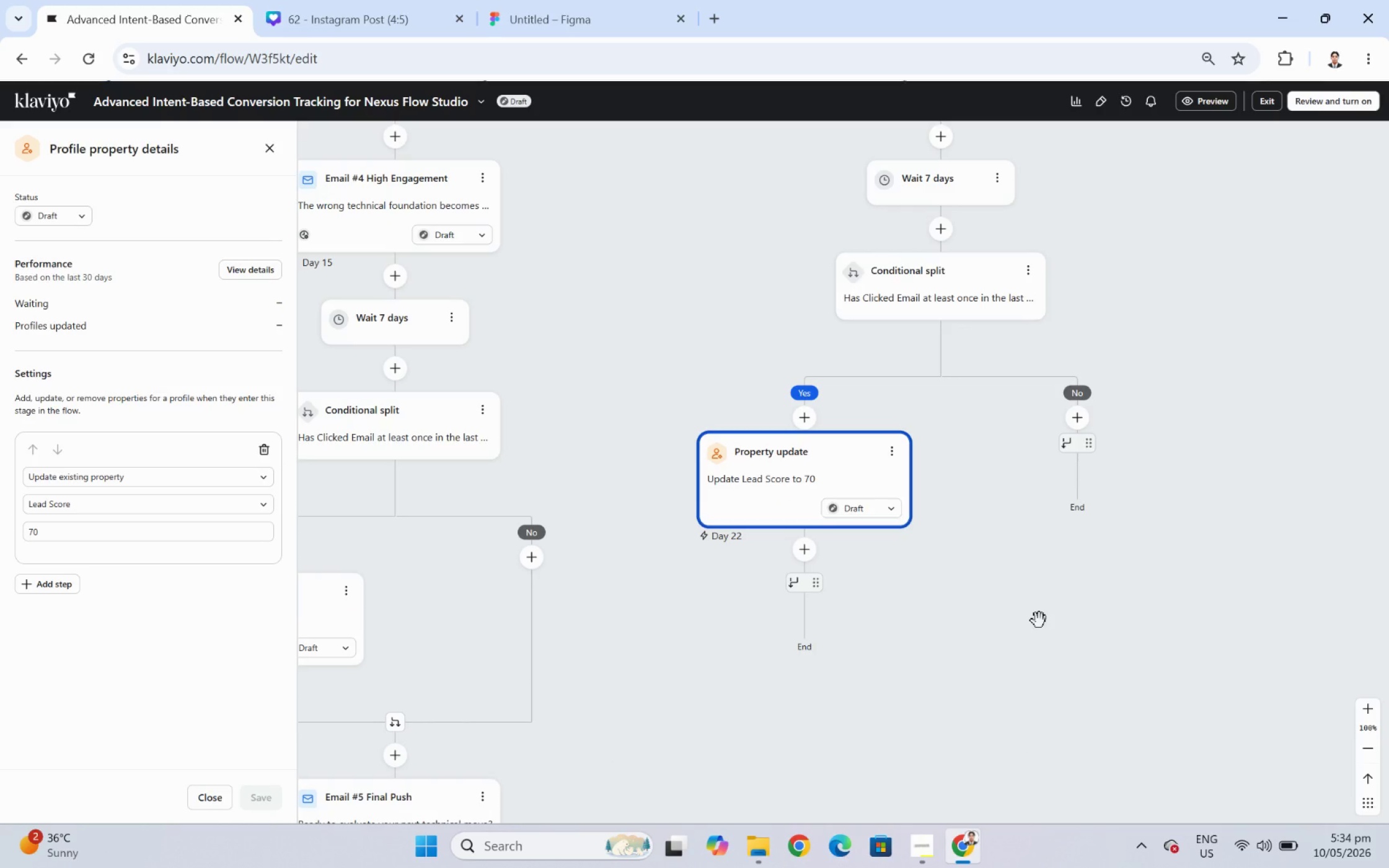 
left_click_drag(start_coordinate=[1039, 620], to_coordinate=[1043, 623])
 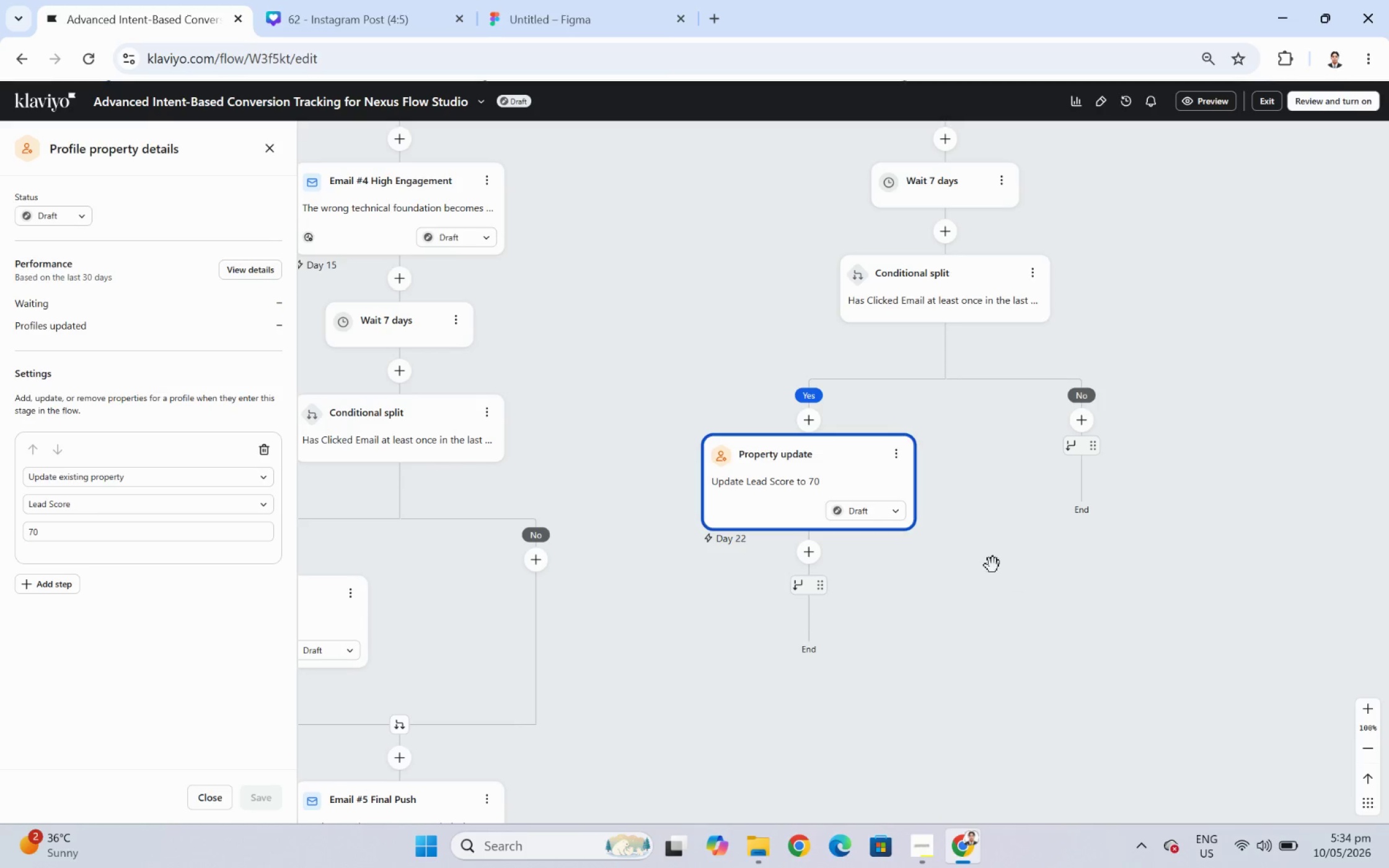 
wait(5.64)
 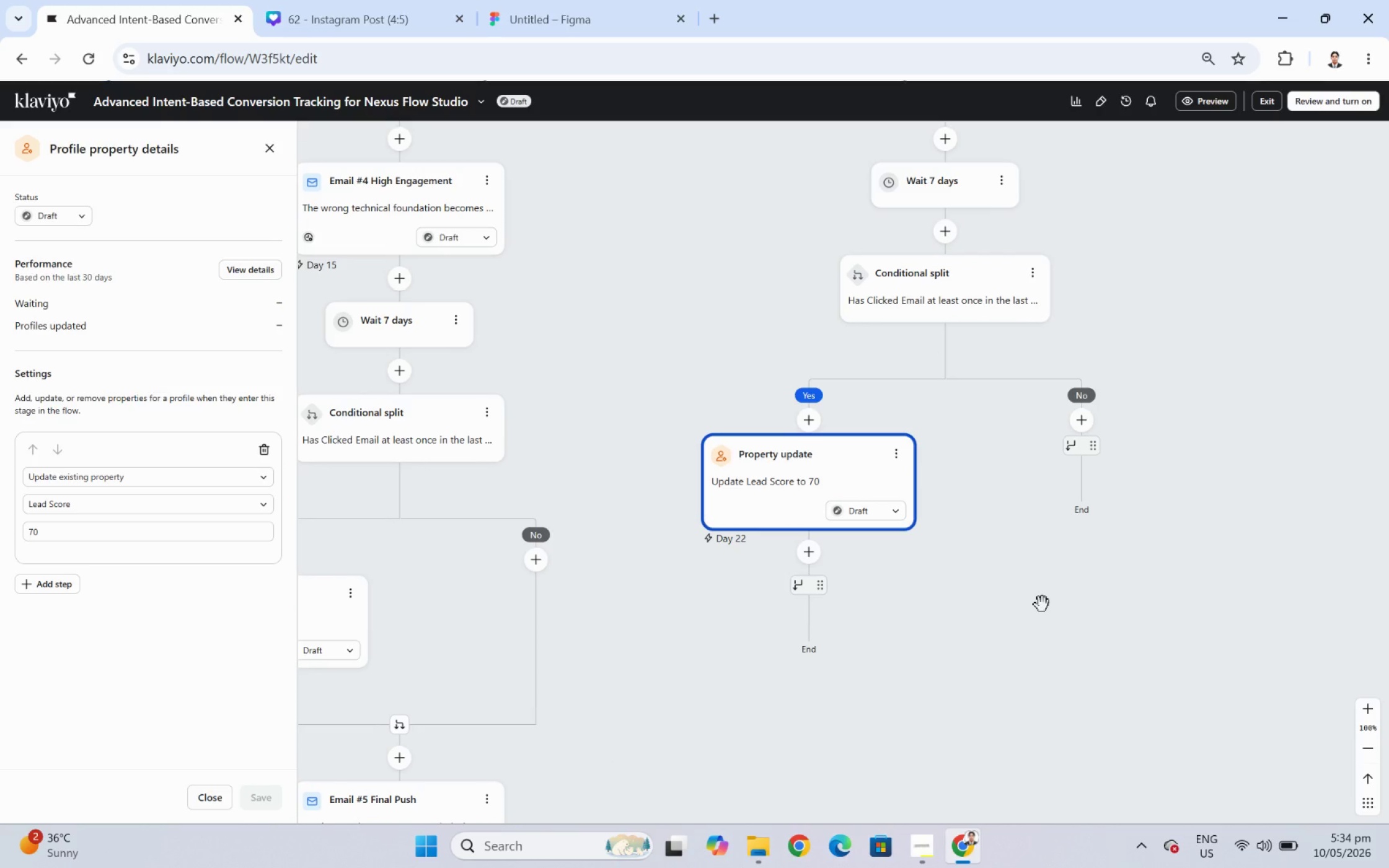 
left_click_drag(start_coordinate=[967, 688], to_coordinate=[926, 665])
 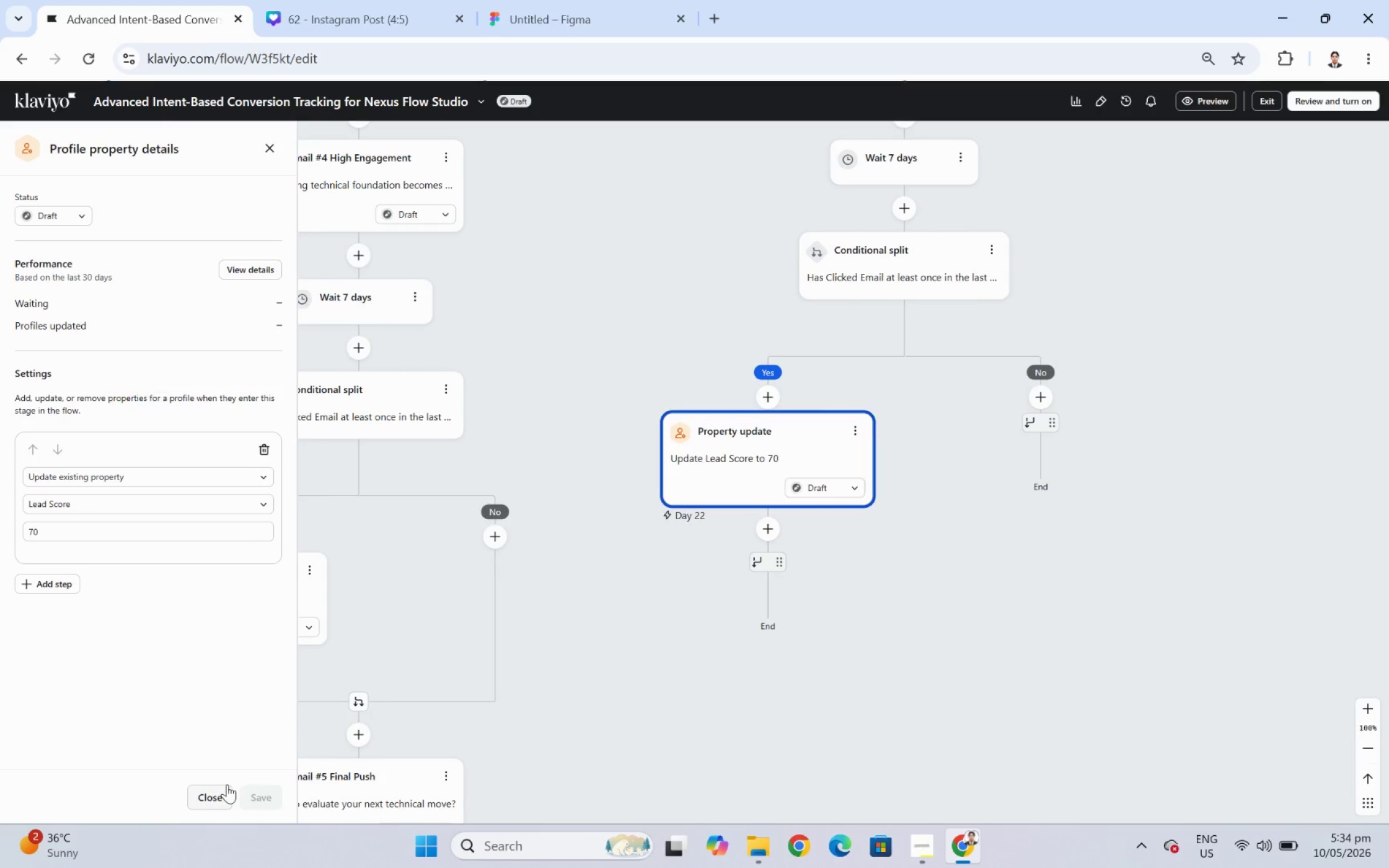 
left_click([224, 788])
 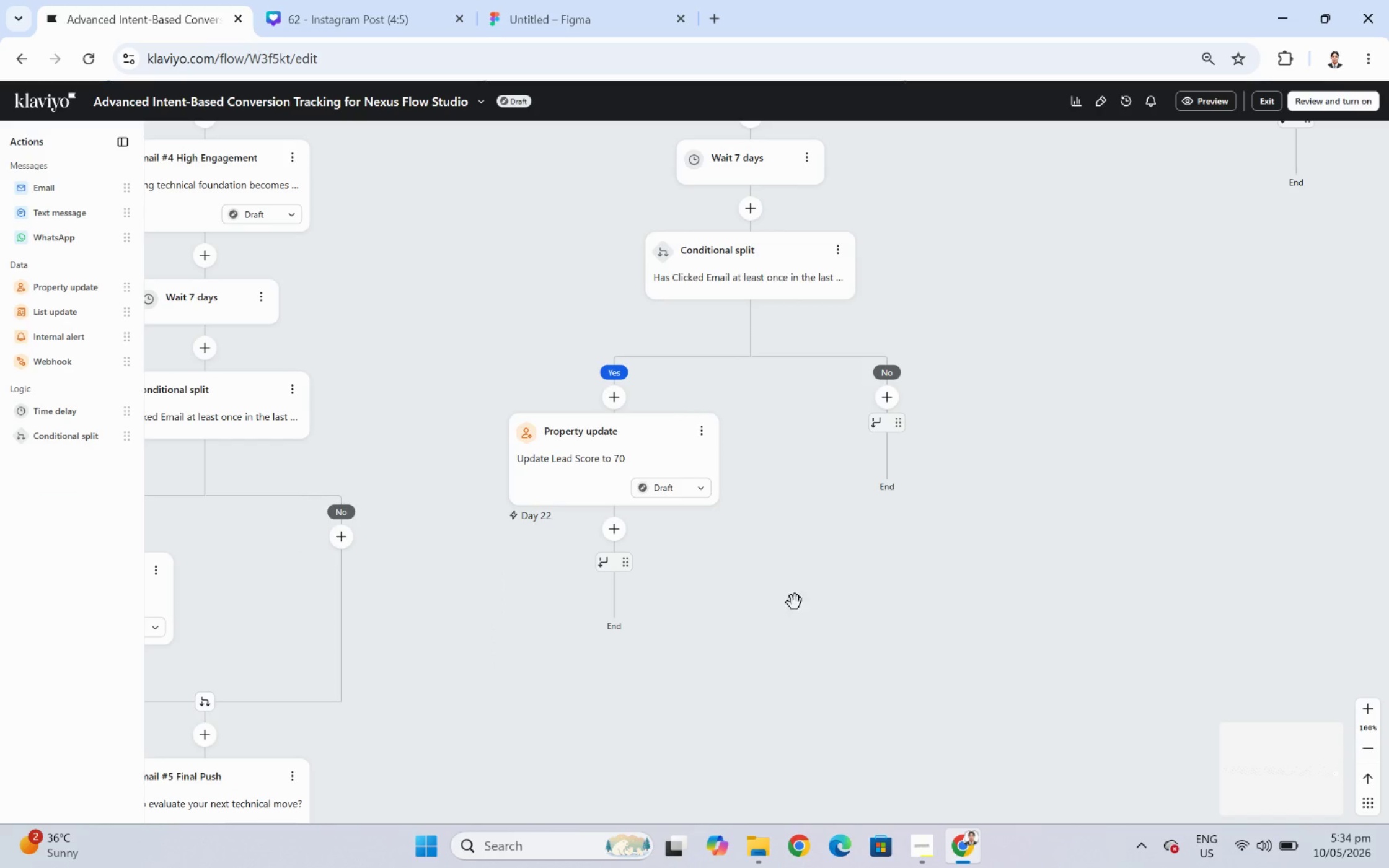 
left_click_drag(start_coordinate=[808, 593], to_coordinate=[940, 464])
 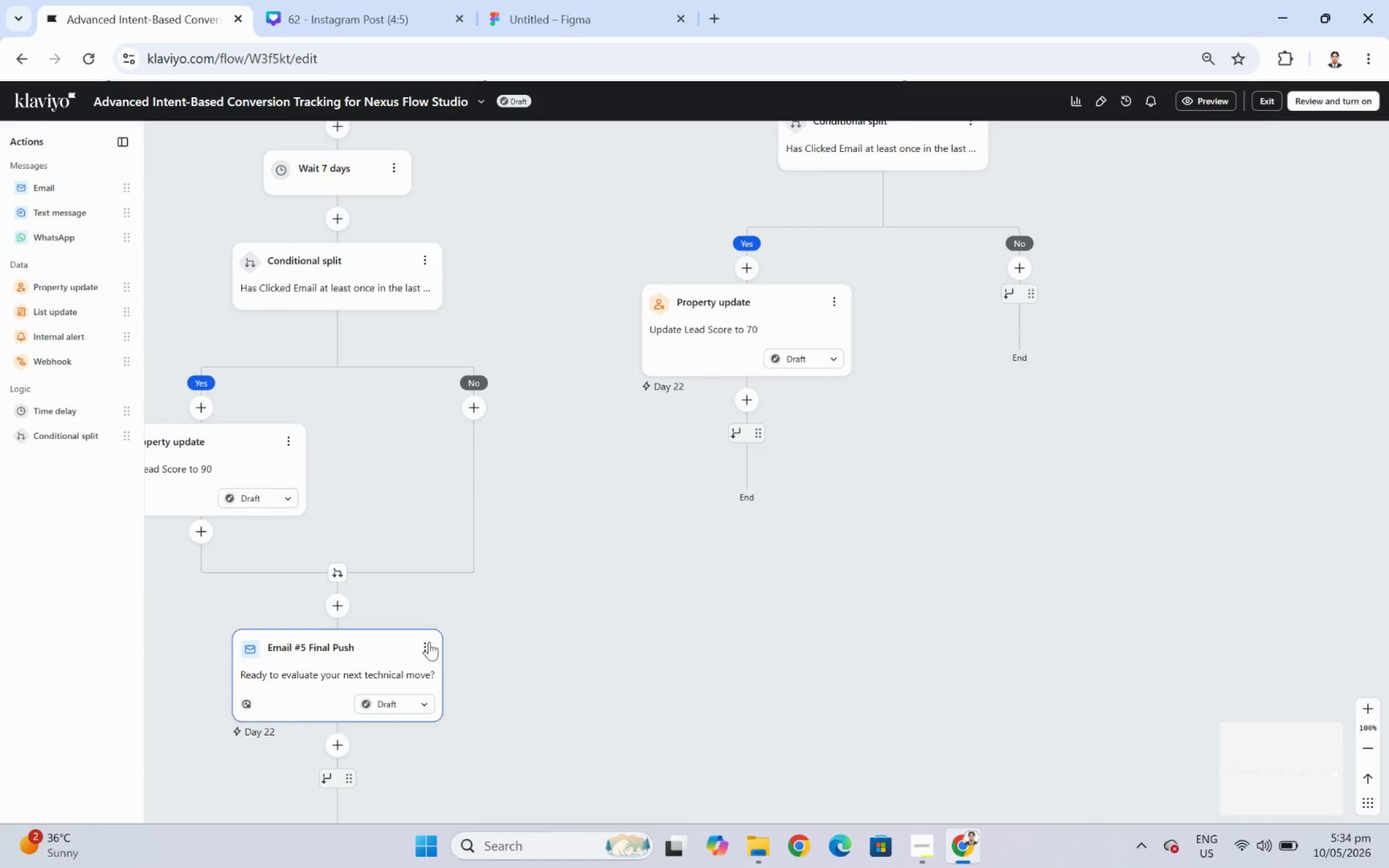 
left_click([431, 654])
 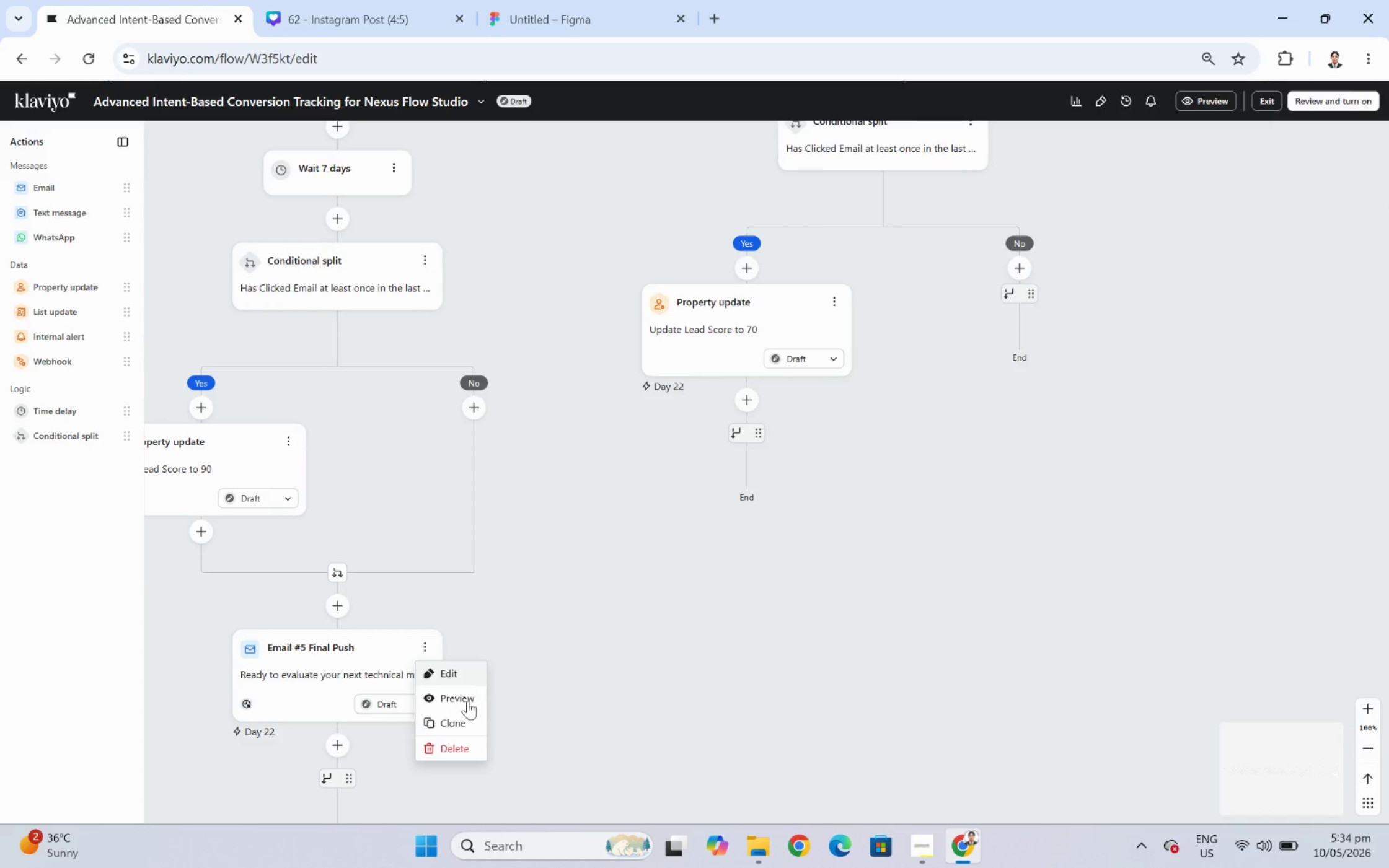 
left_click([467, 711])
 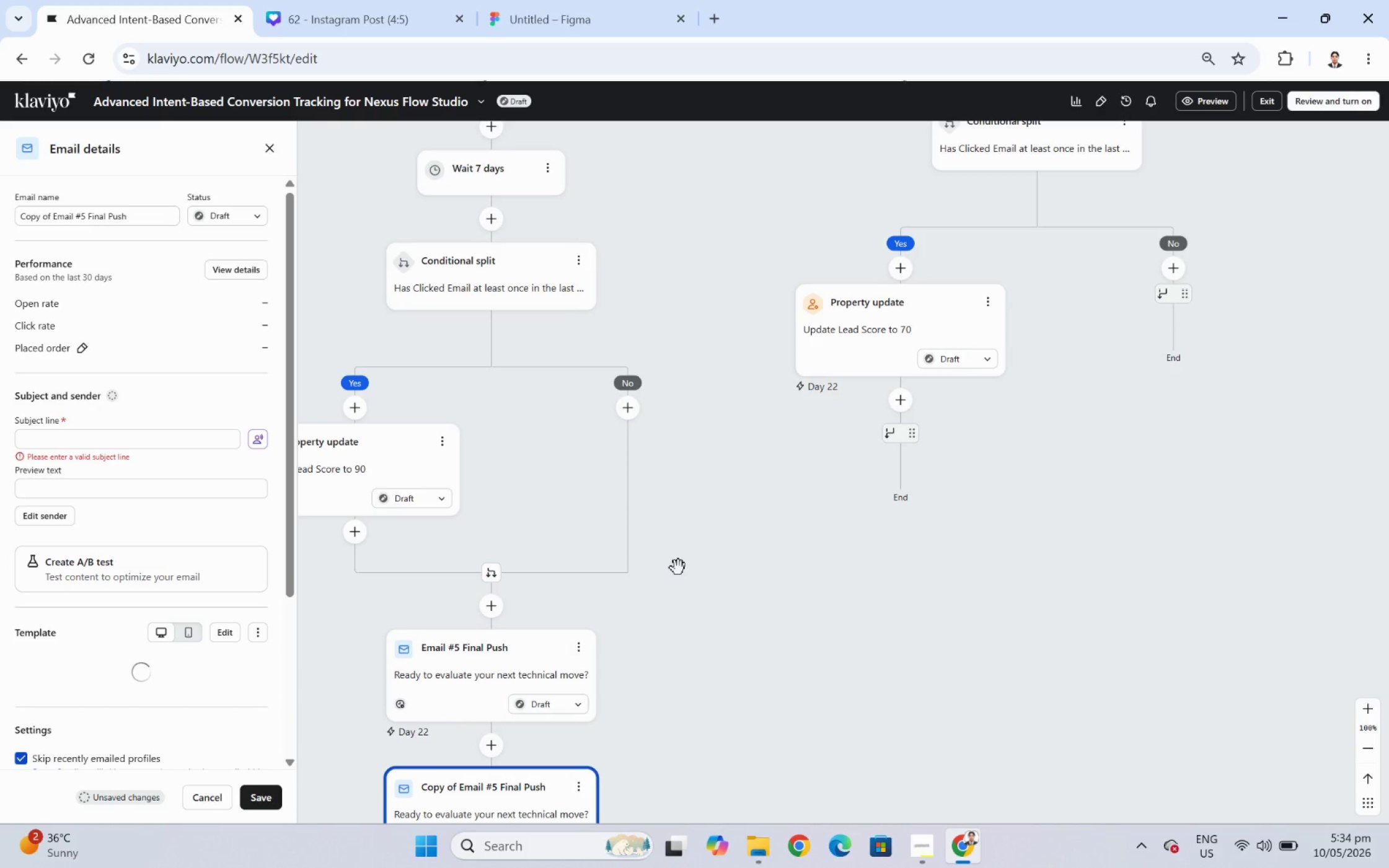 
wait(12.92)
 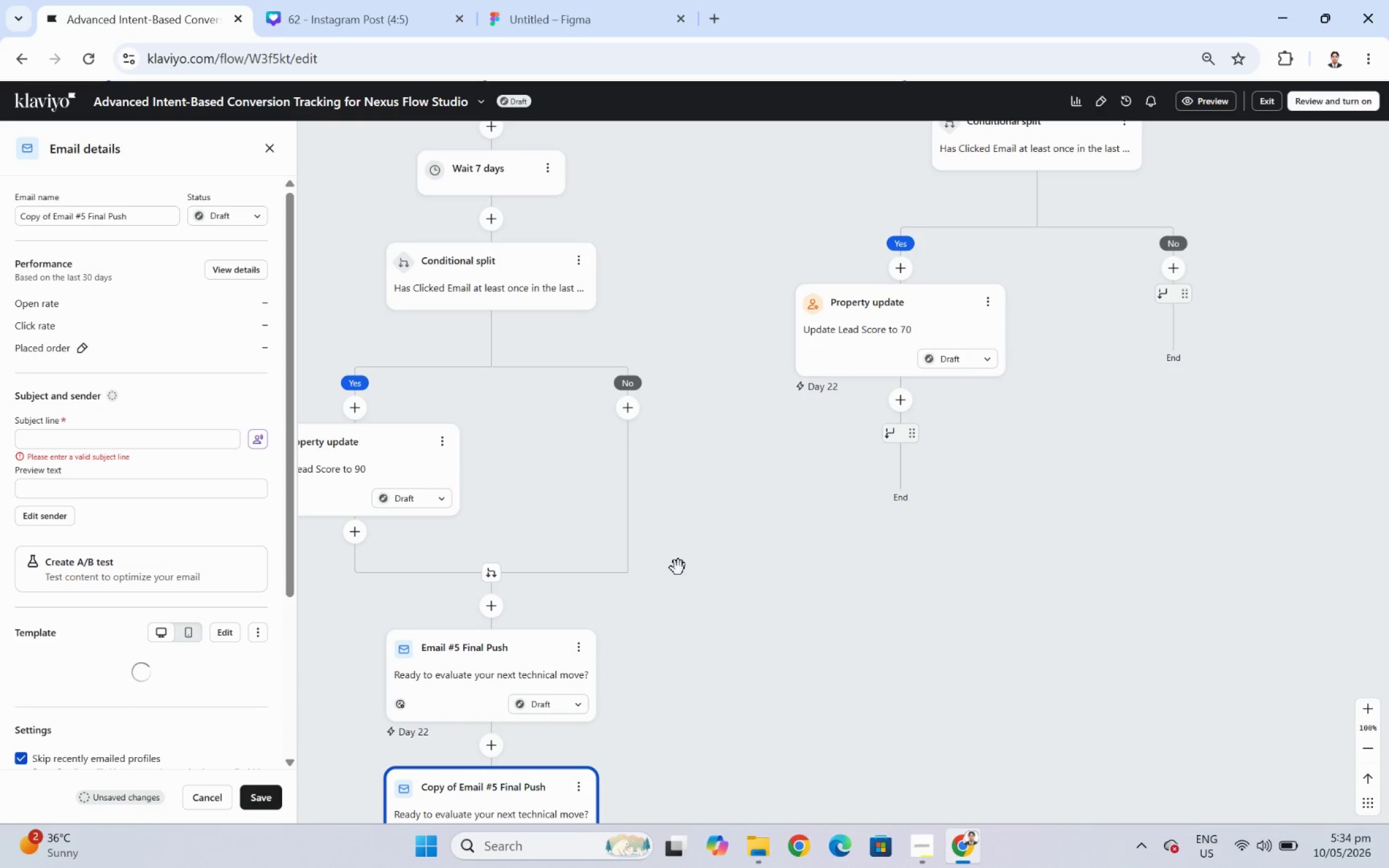 
left_click_drag(start_coordinate=[457, 787], to_coordinate=[931, 421])
 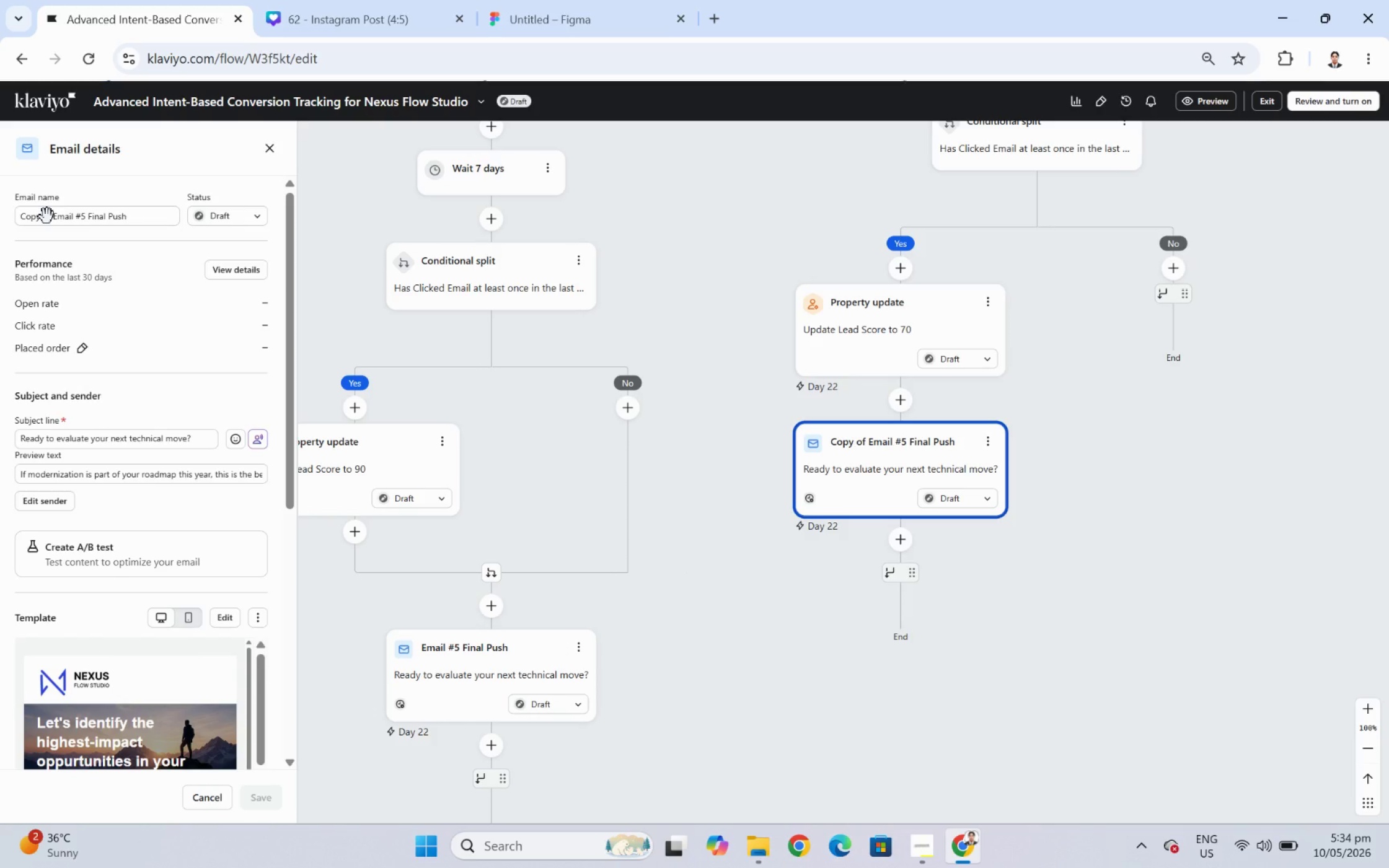 
wait(8.89)
 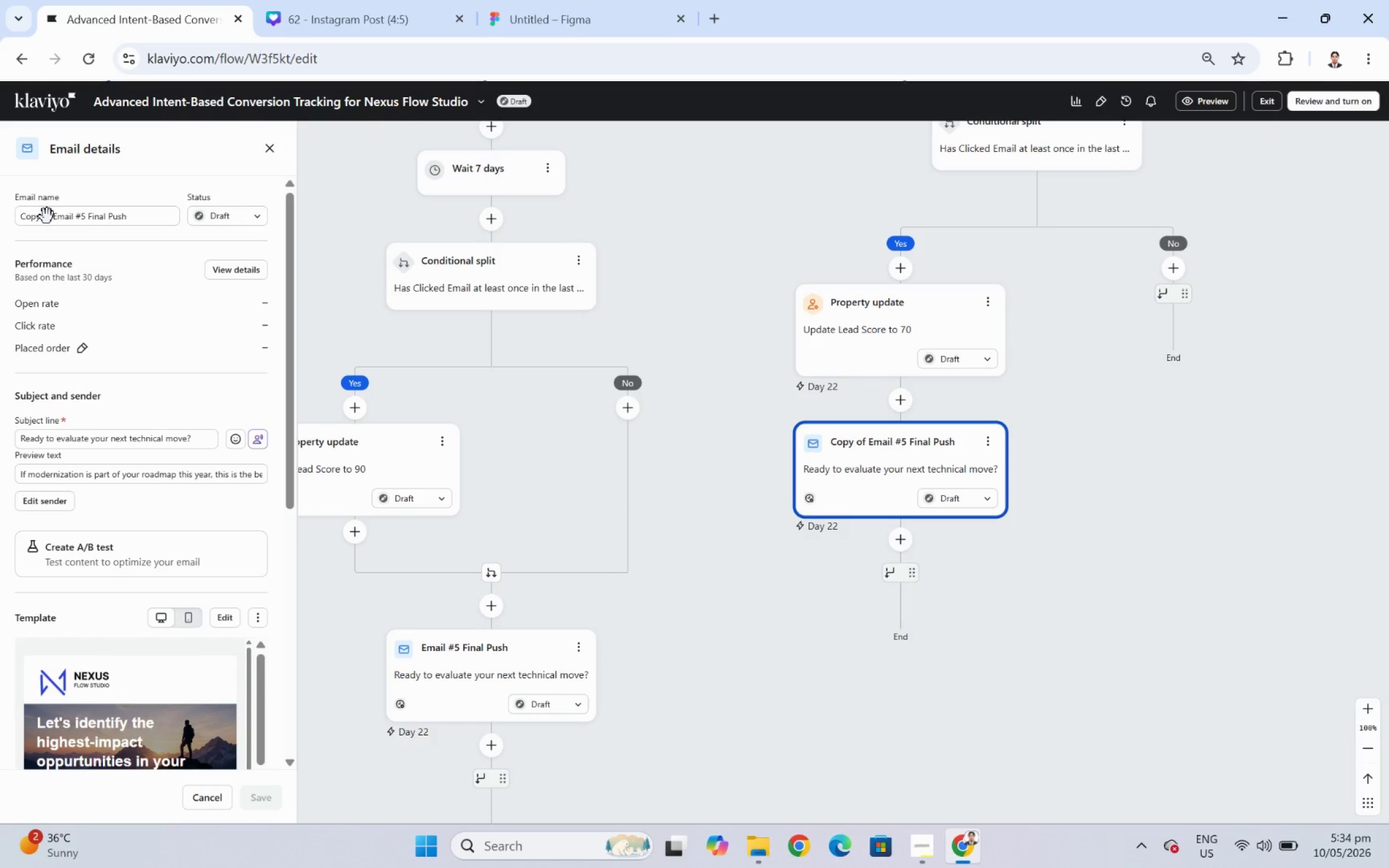 
left_click_drag(start_coordinate=[53, 213], to_coordinate=[0, 216])
 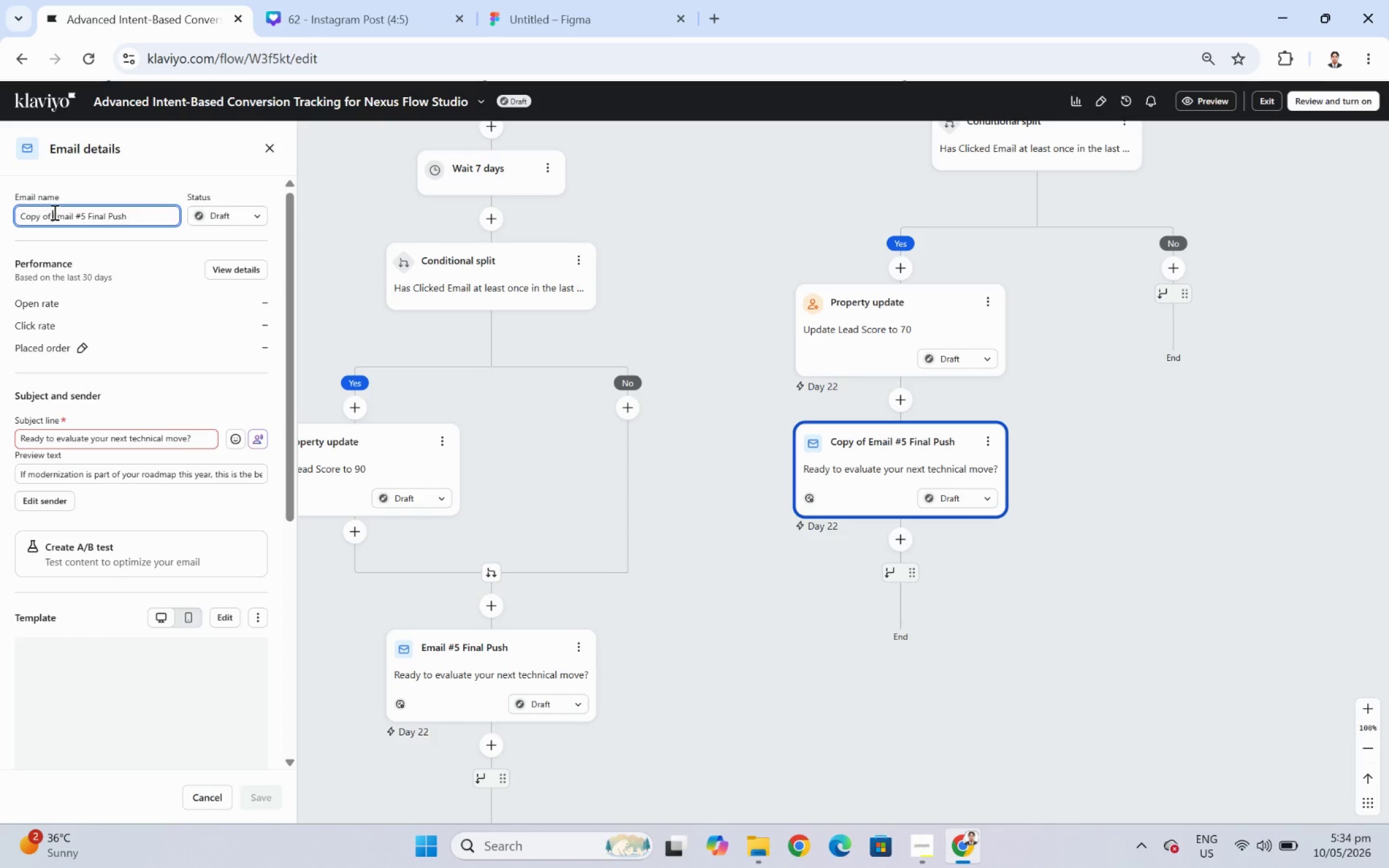 
left_click_drag(start_coordinate=[52, 213], to_coordinate=[4, 216])
 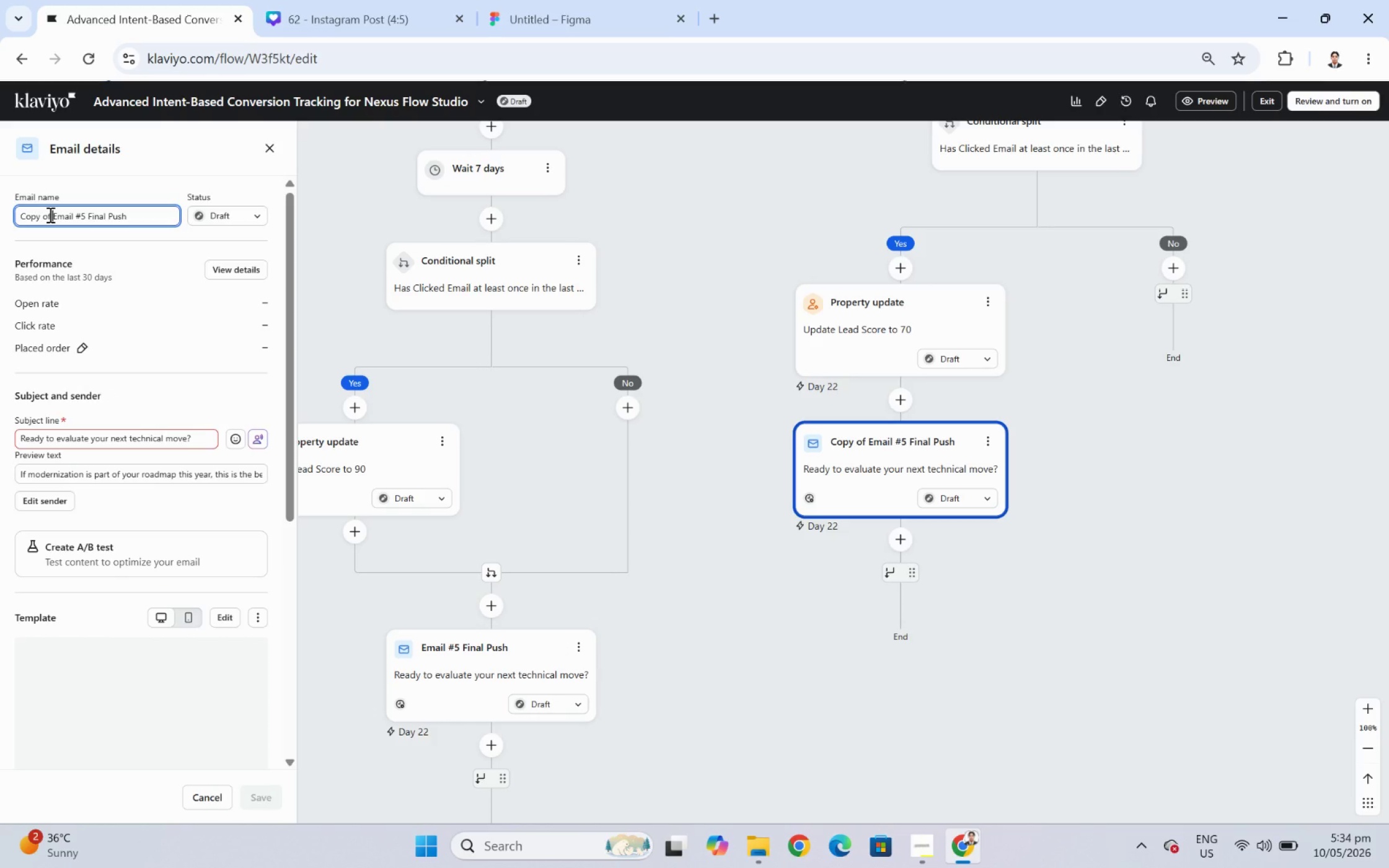 
left_click([49, 214])
 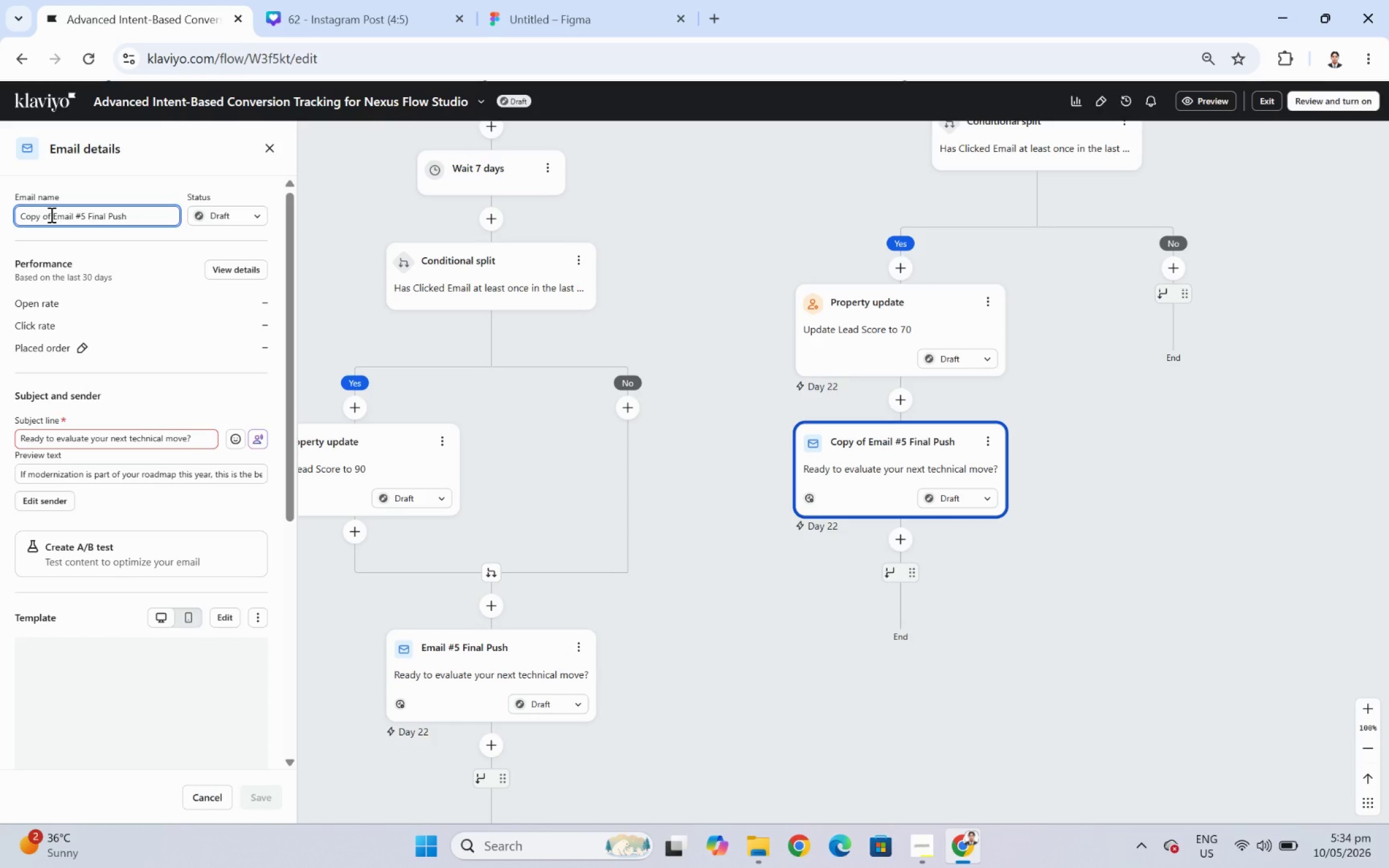 
left_click([50, 214])
 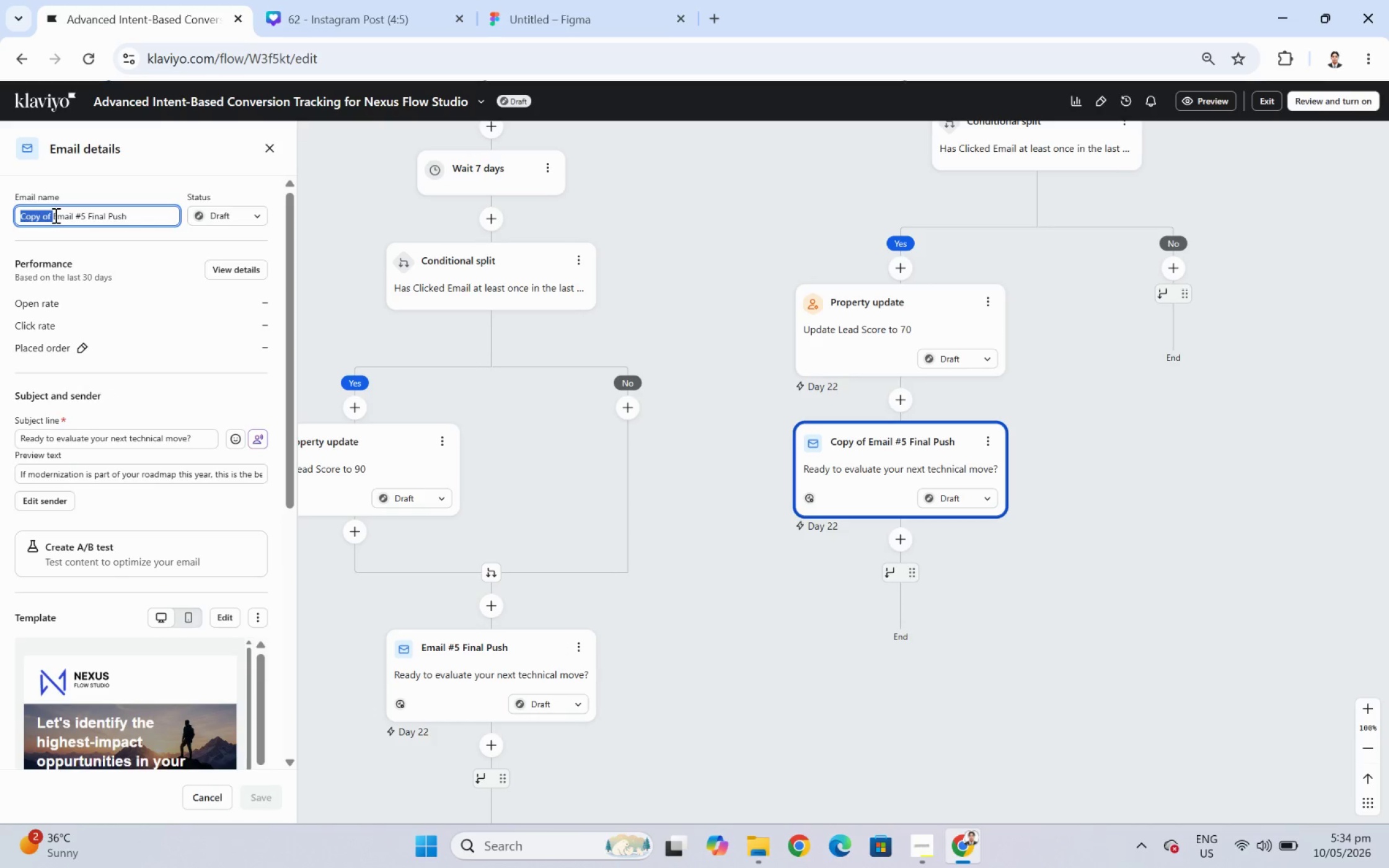 
key(Backspace)
 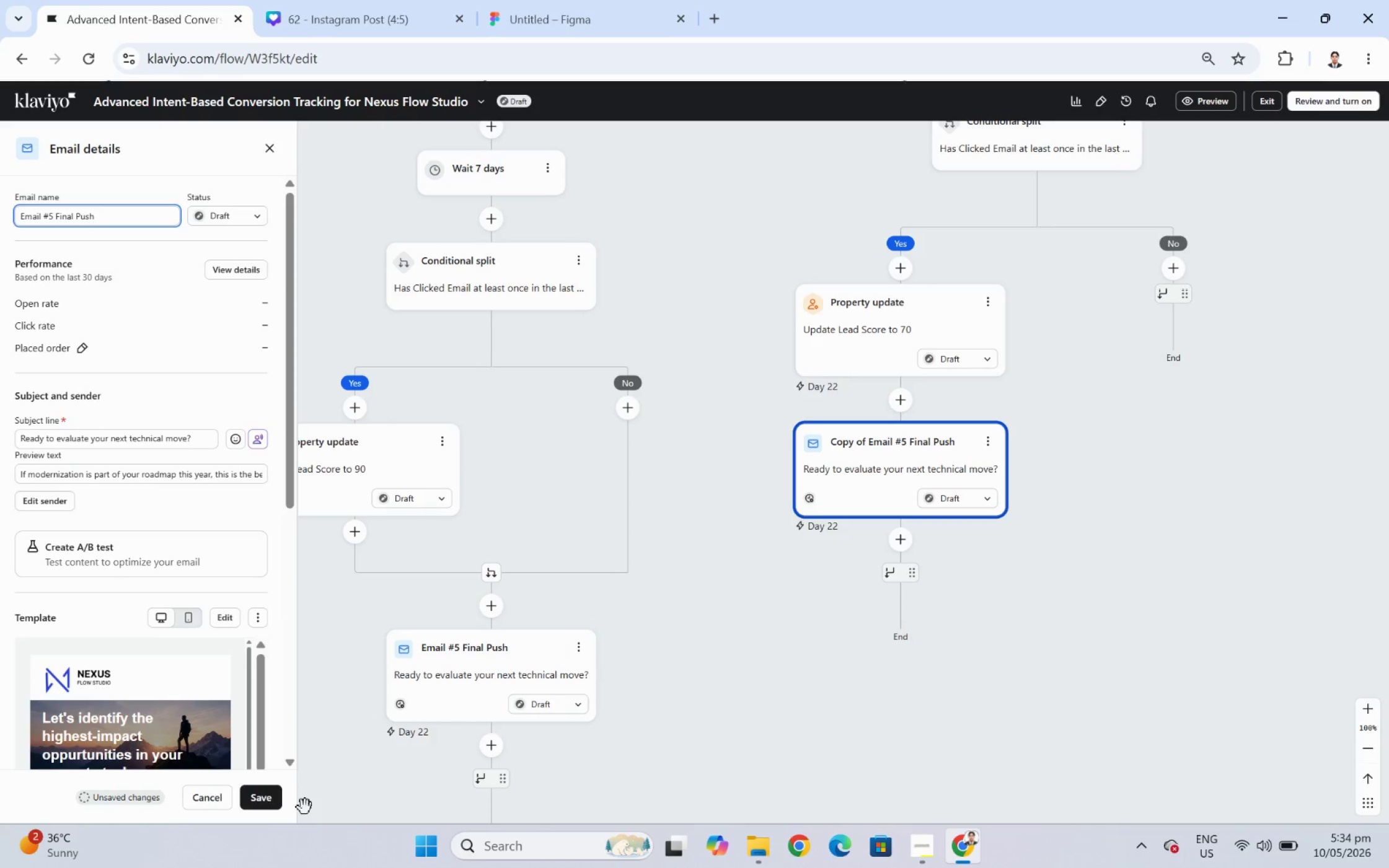 
left_click([267, 797])
 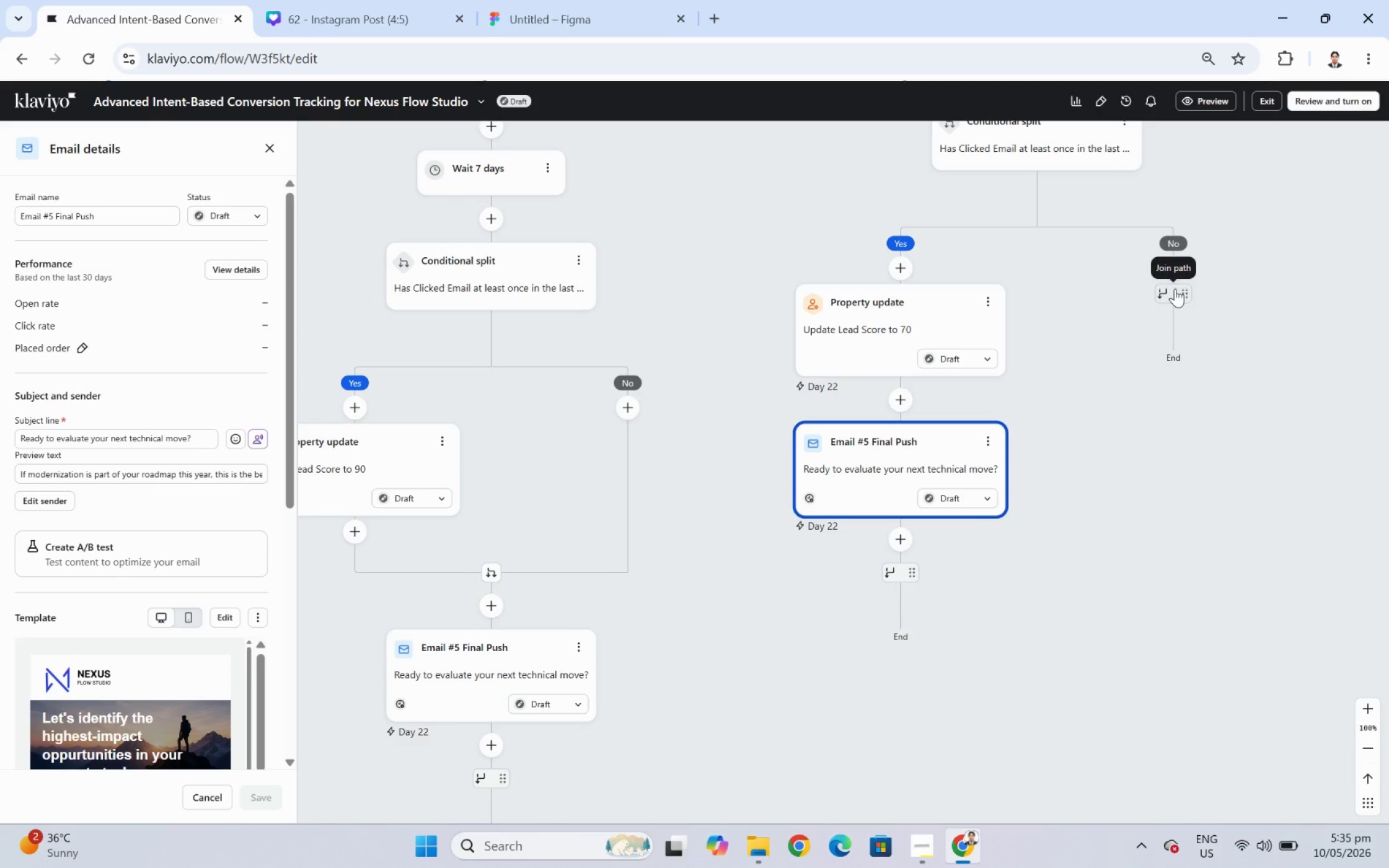 
wait(32.09)
 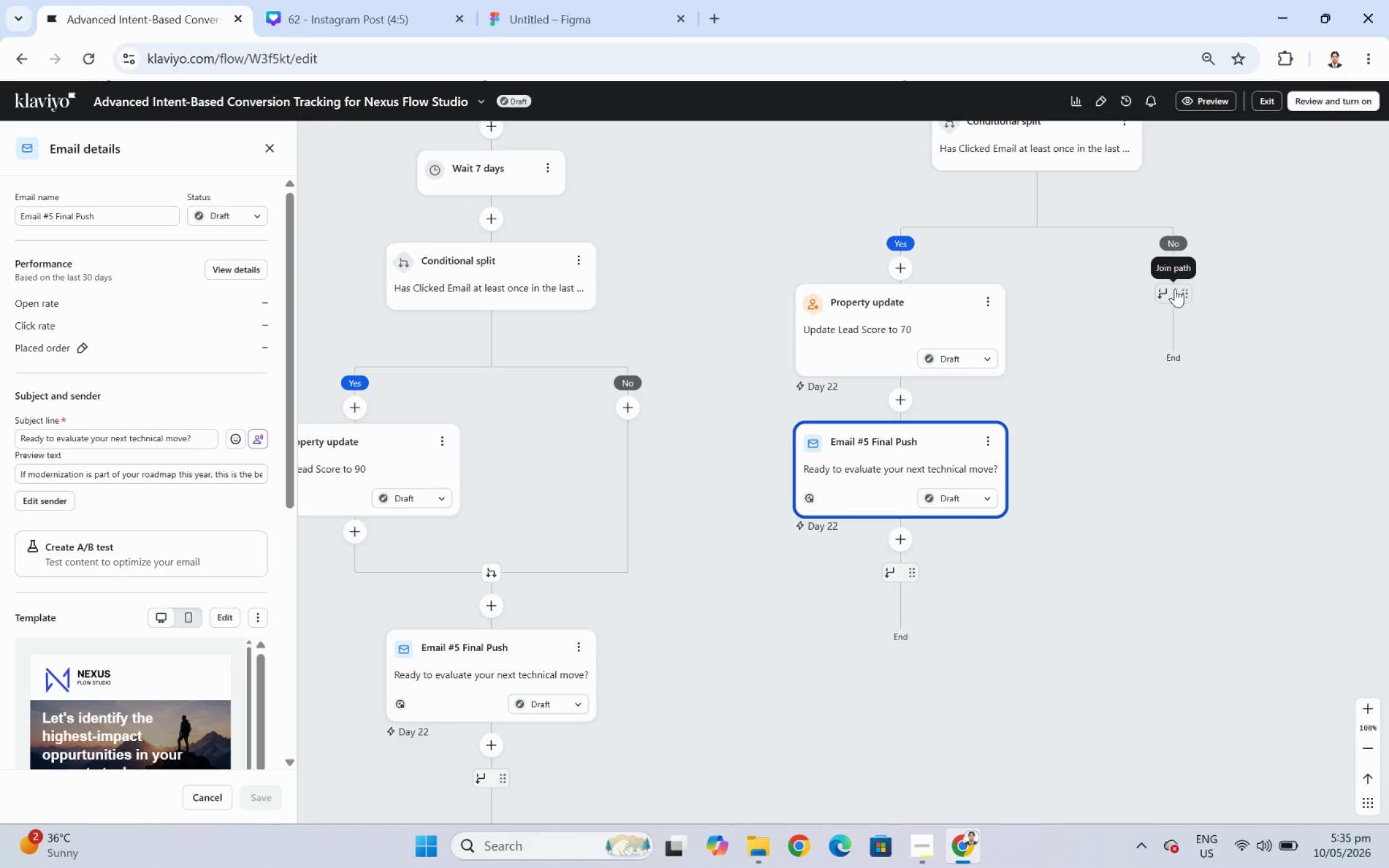 
left_click_drag(start_coordinate=[1103, 530], to_coordinate=[1031, 576])
 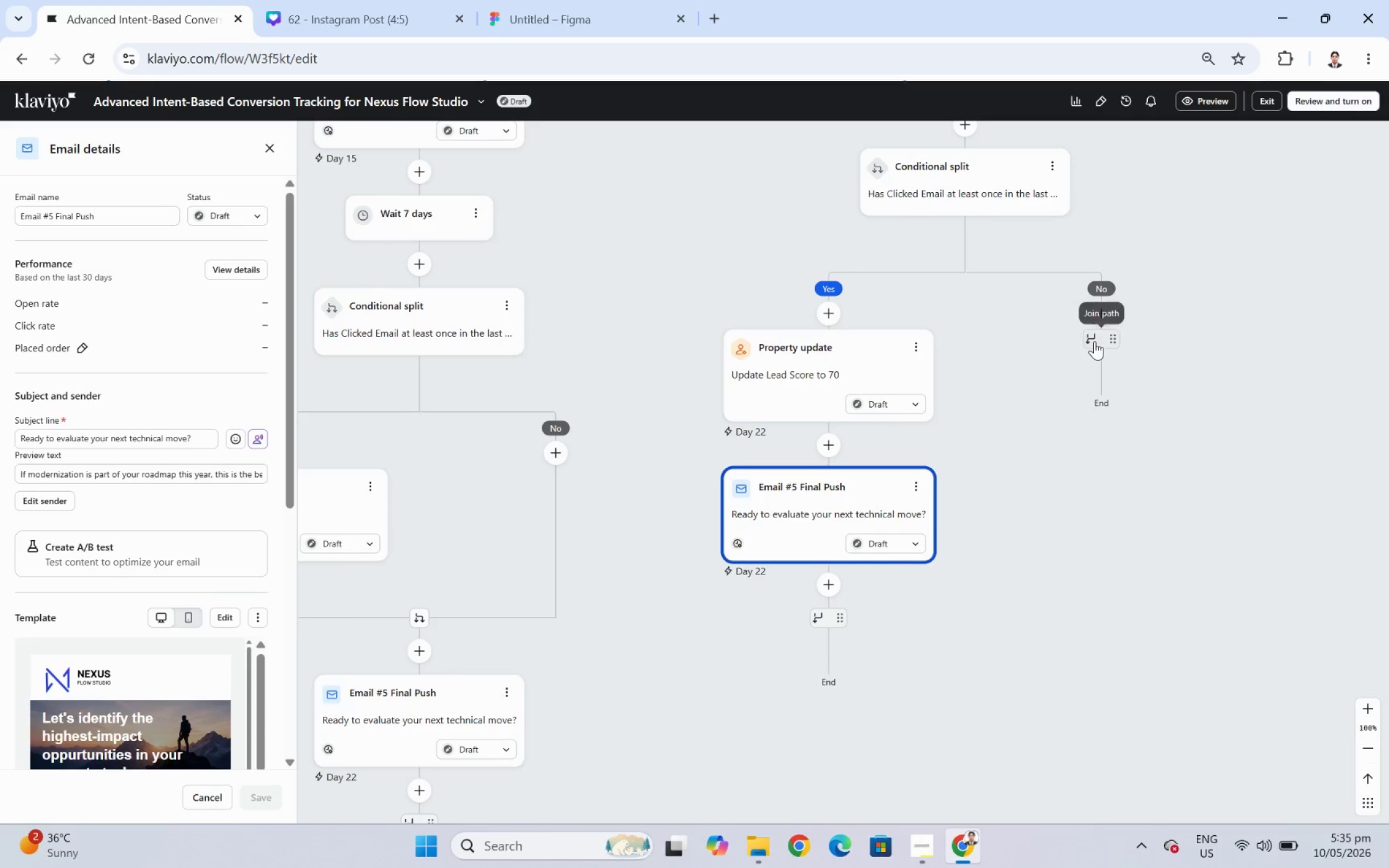 
left_click_drag(start_coordinate=[1094, 336], to_coordinate=[823, 466])
 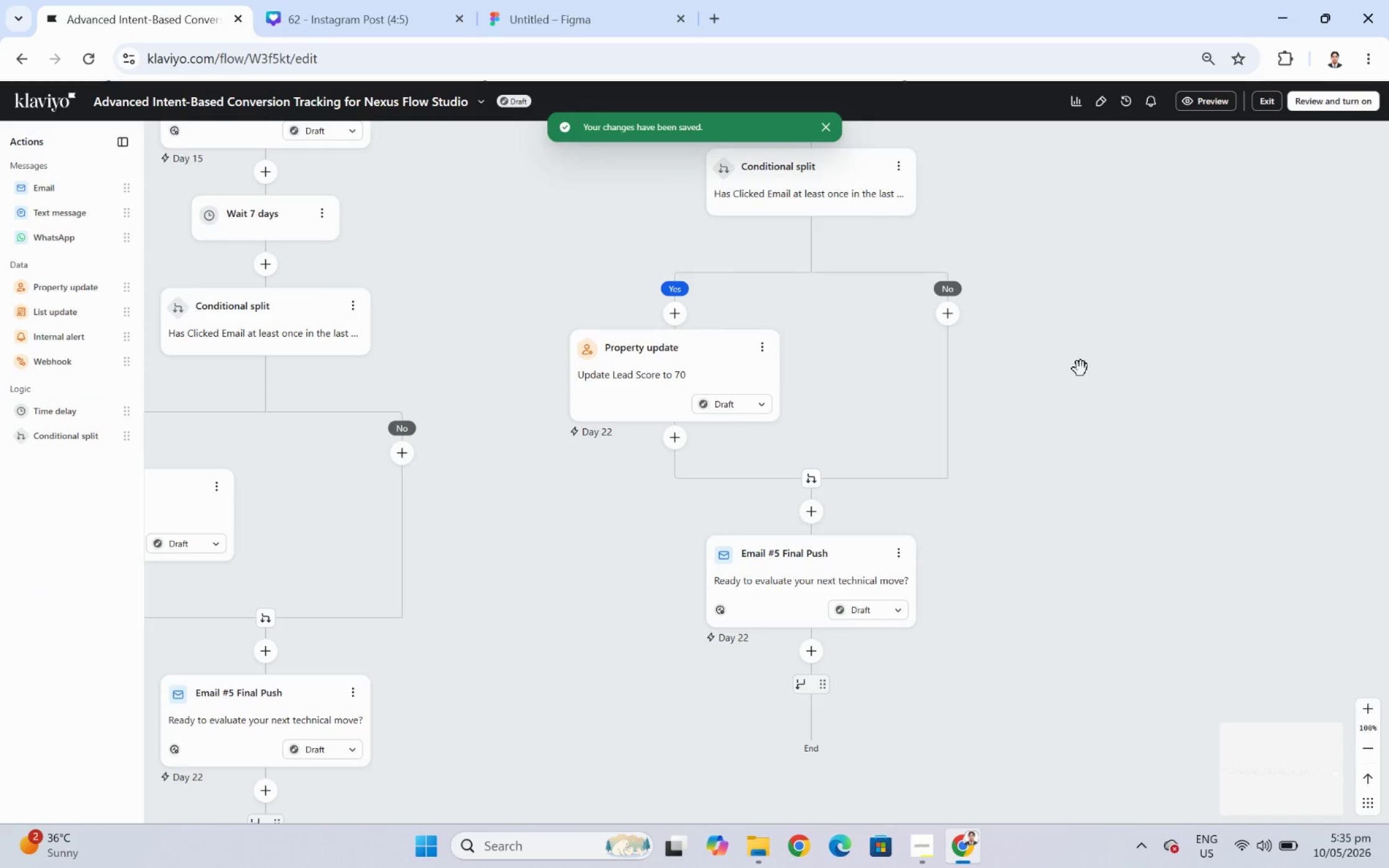 
wait(16.14)
 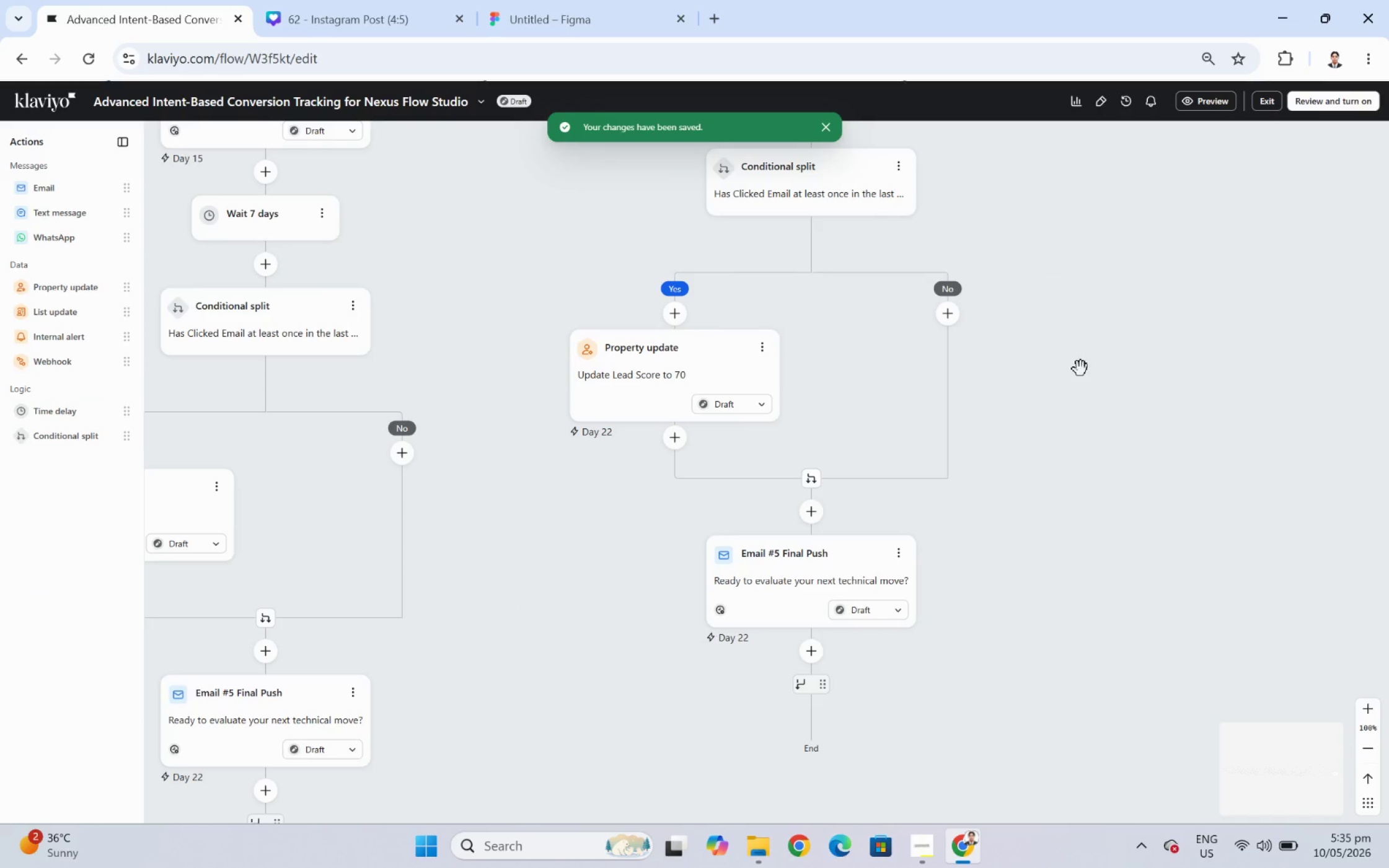 
left_click_drag(start_coordinate=[1074, 369], to_coordinate=[1134, 521])
 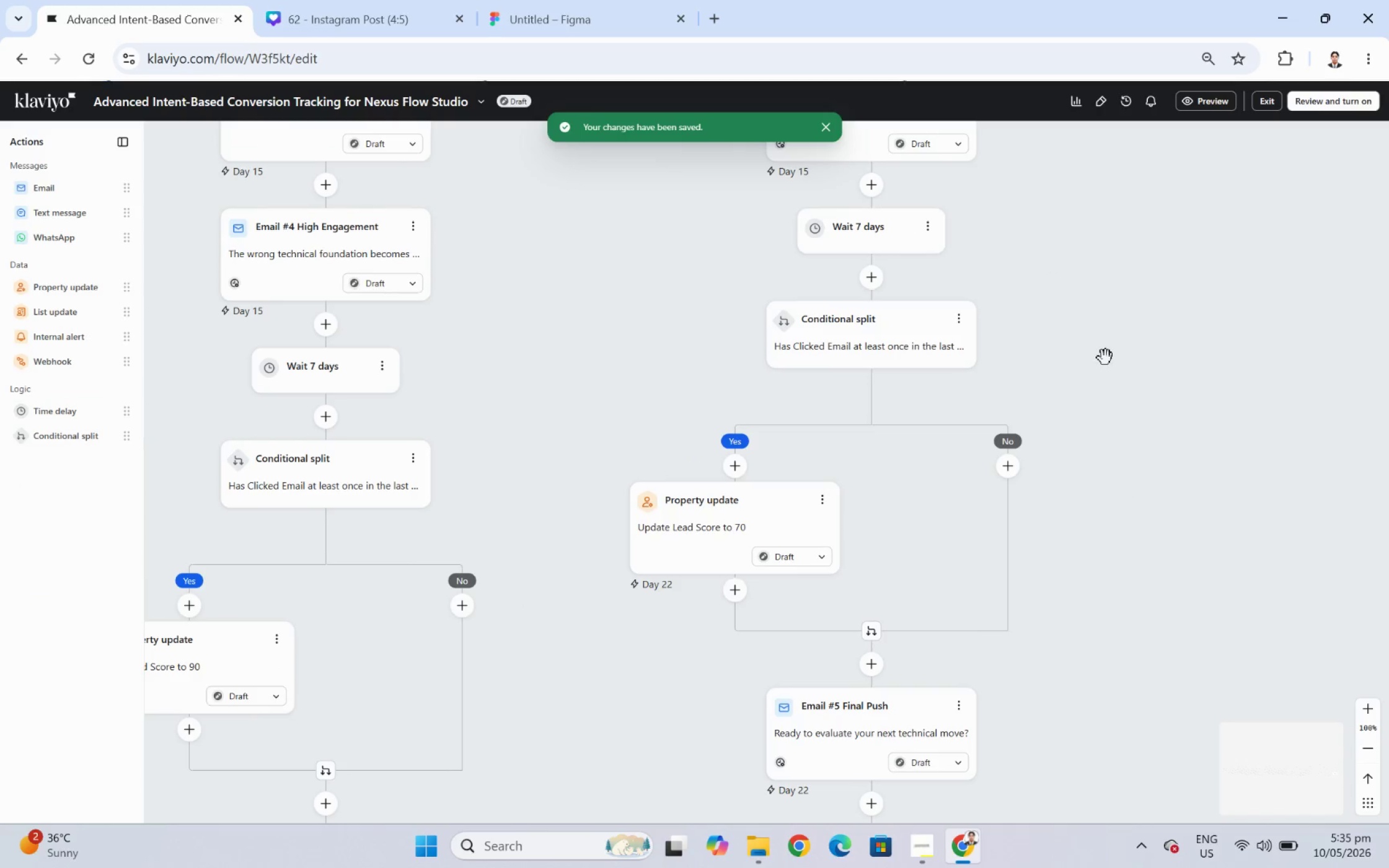 
left_click_drag(start_coordinate=[1105, 357], to_coordinate=[1117, 537])
 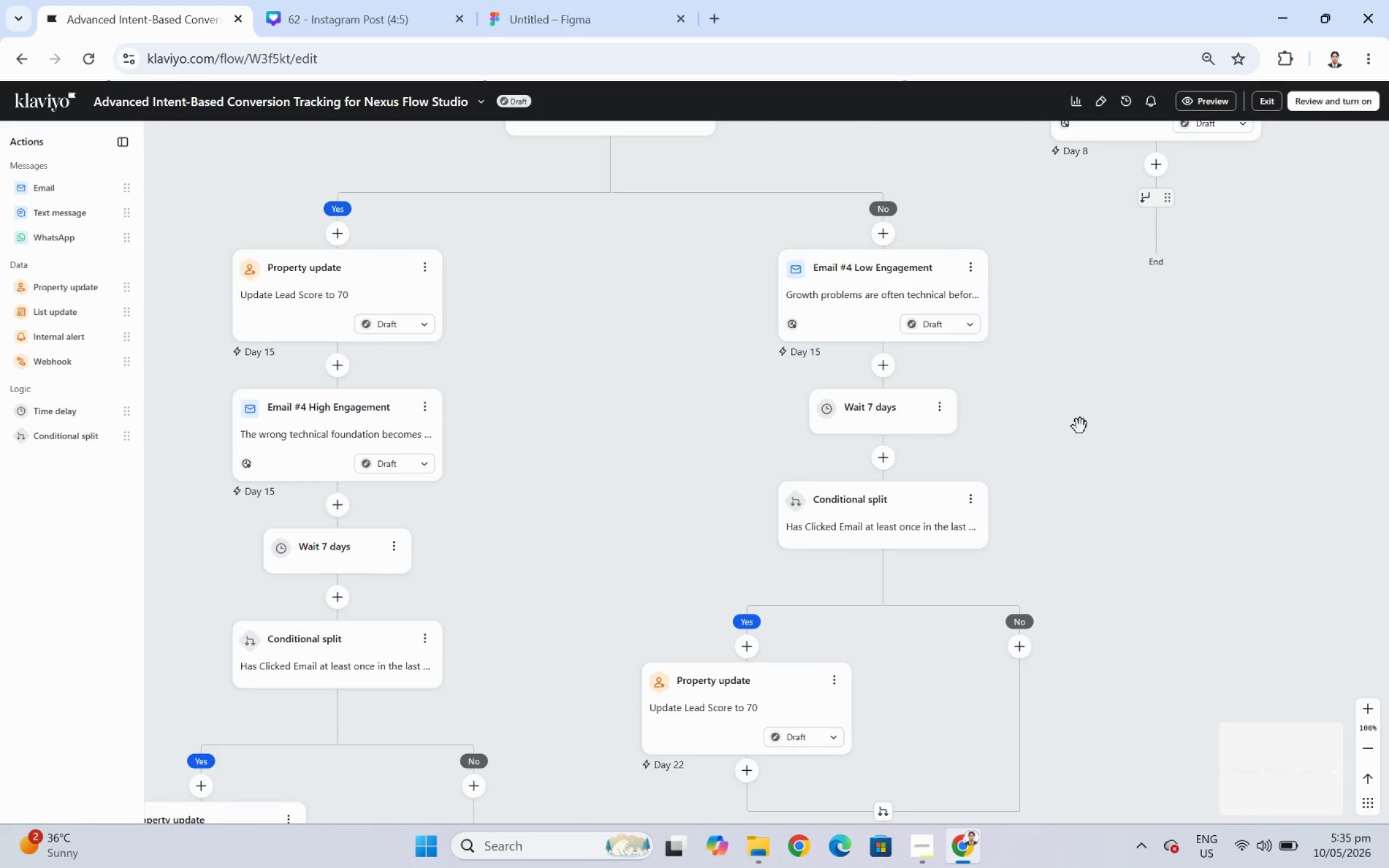 
left_click_drag(start_coordinate=[1080, 426], to_coordinate=[1075, 579])
 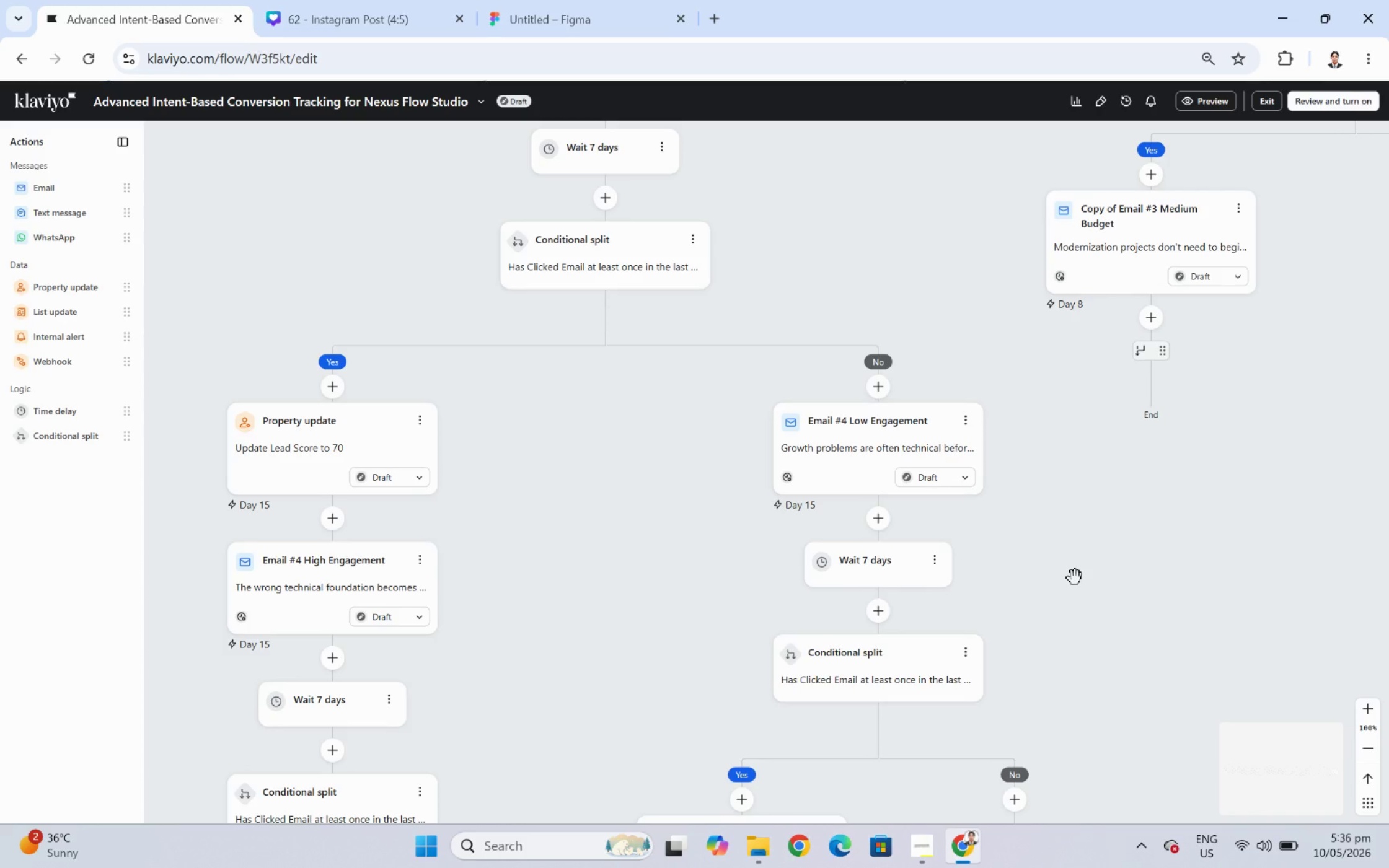 
wait(22.16)
 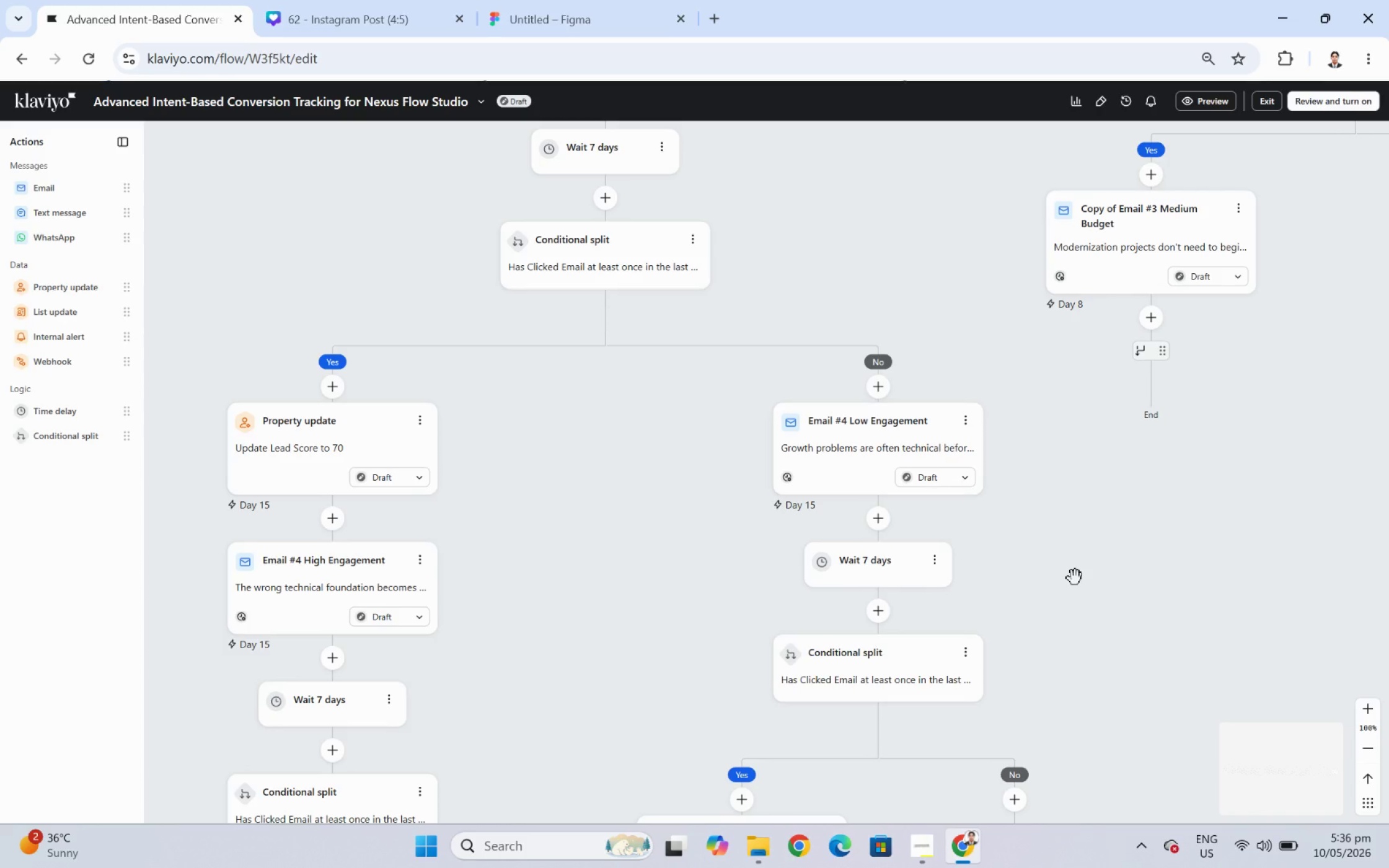 
left_click_drag(start_coordinate=[1217, 617], to_coordinate=[965, 463])
 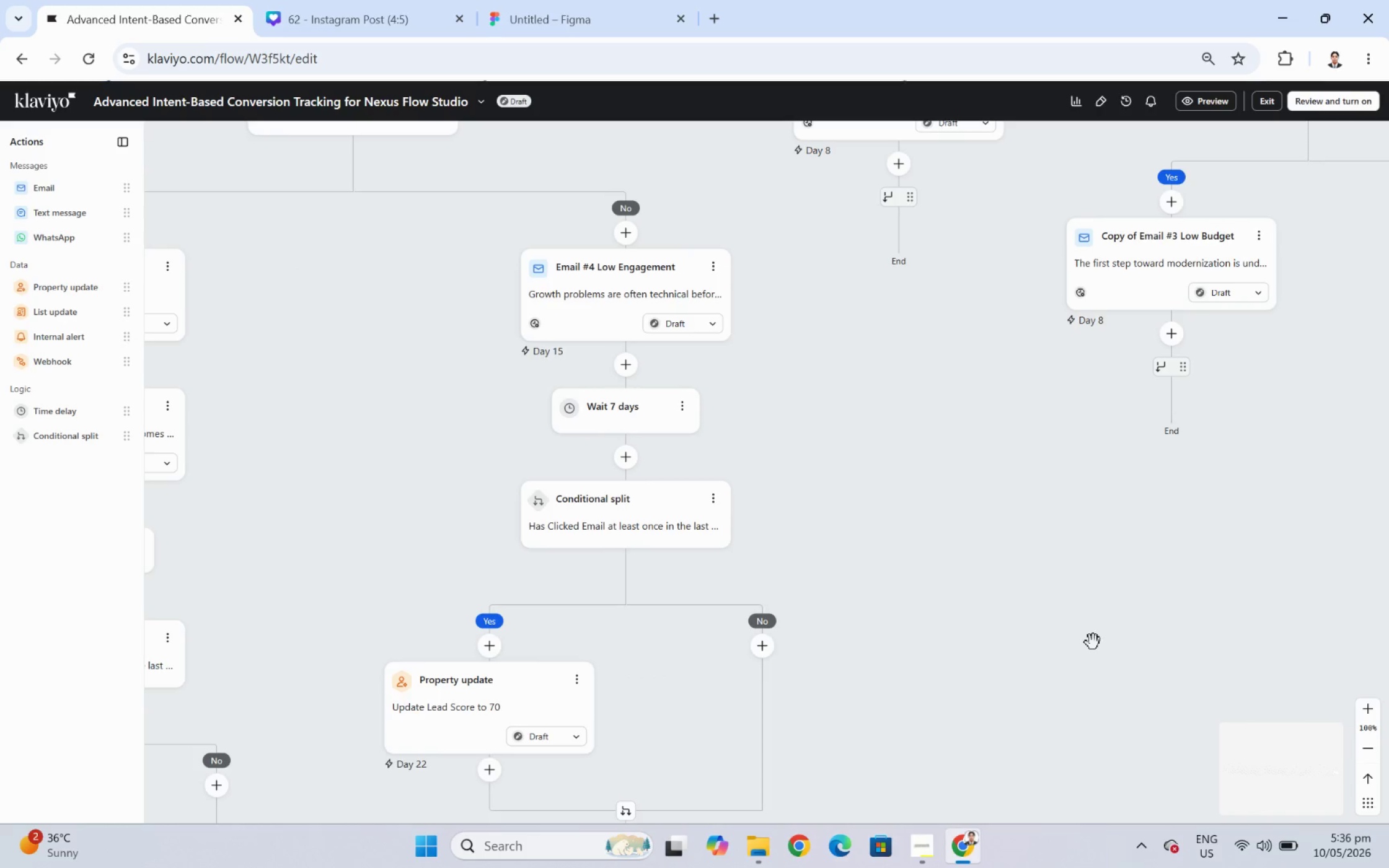 
left_click_drag(start_coordinate=[1093, 642], to_coordinate=[933, 547])
 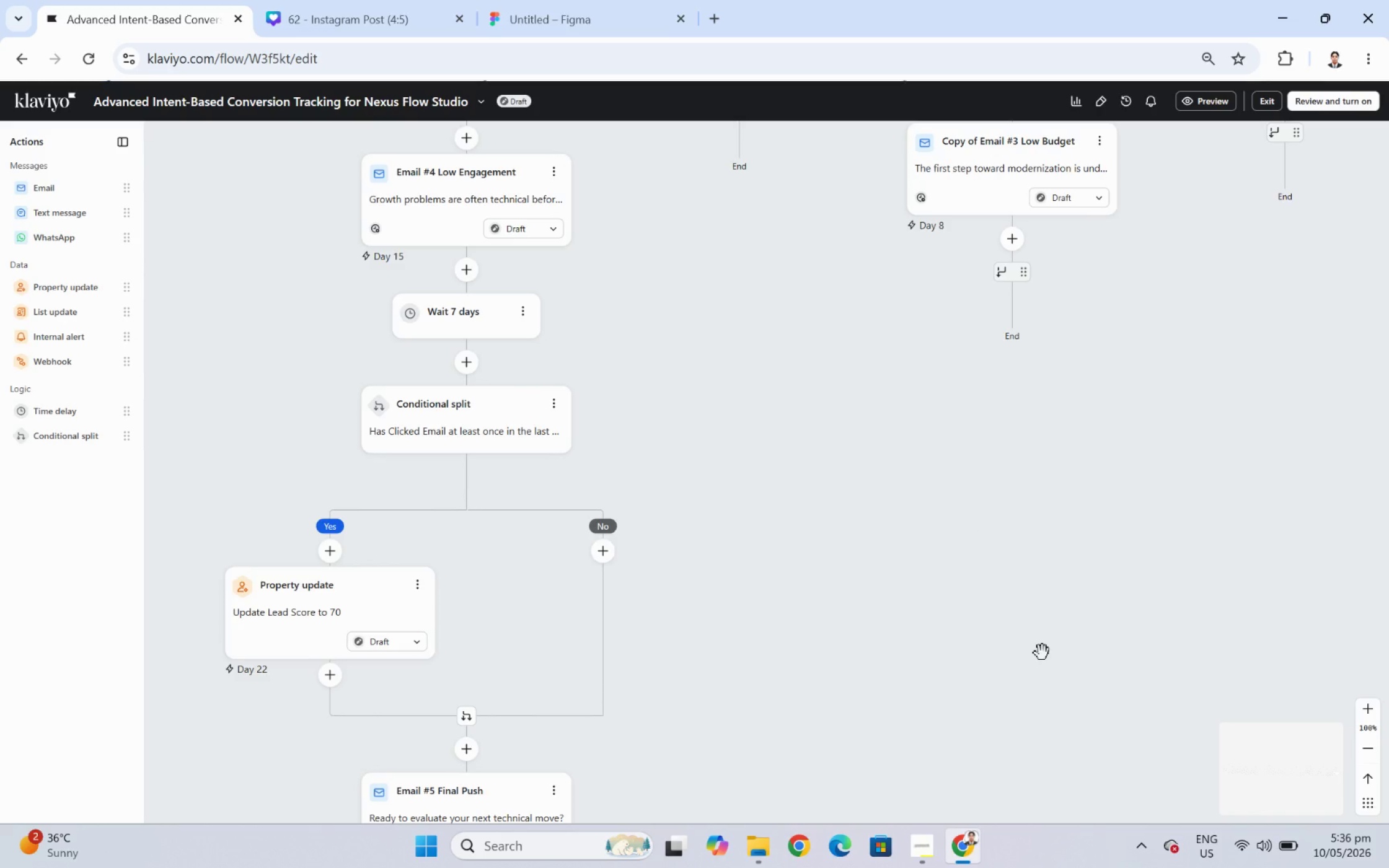 
wait(26.02)
 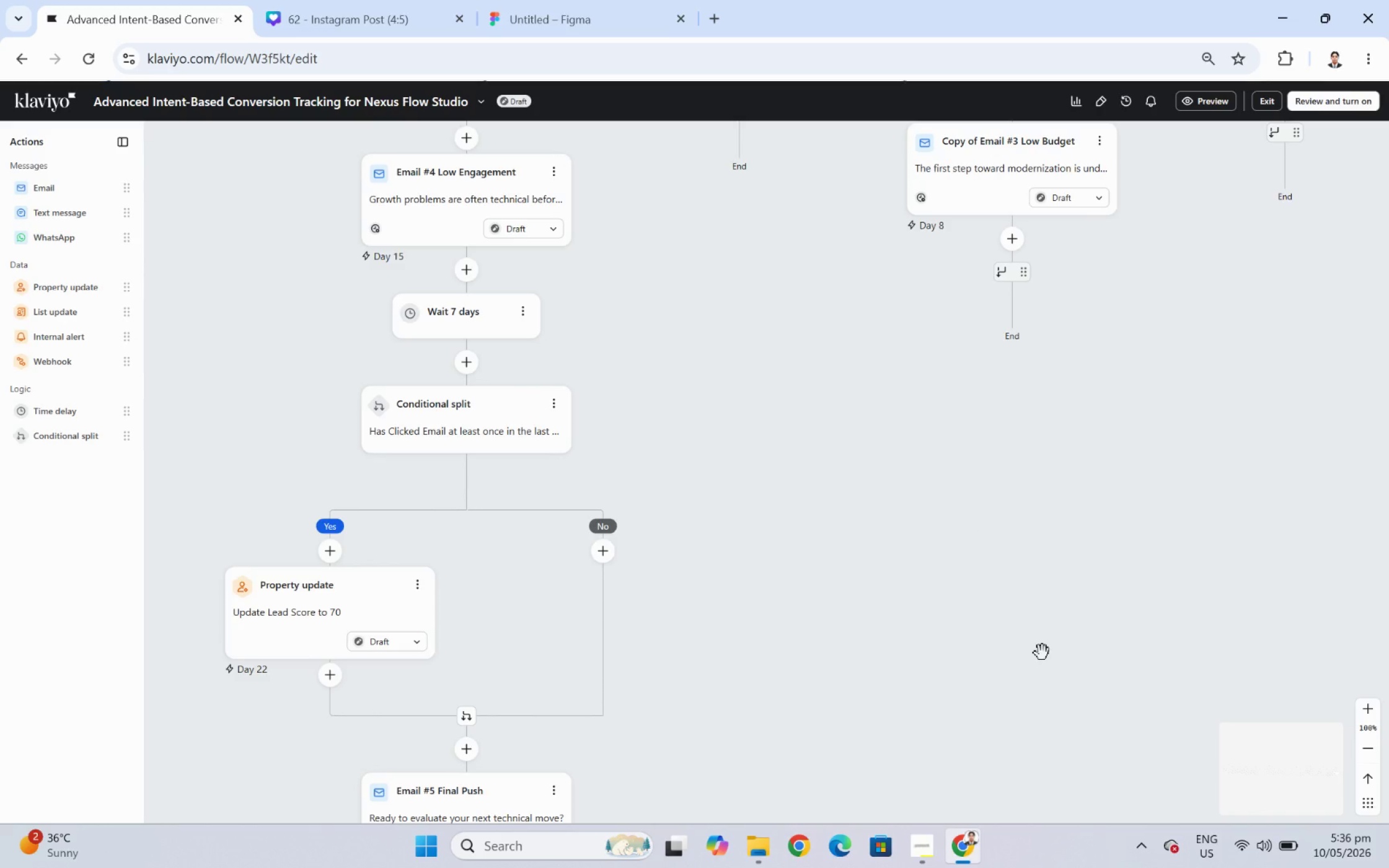 
left_click_drag(start_coordinate=[1053, 664], to_coordinate=[903, 692])
 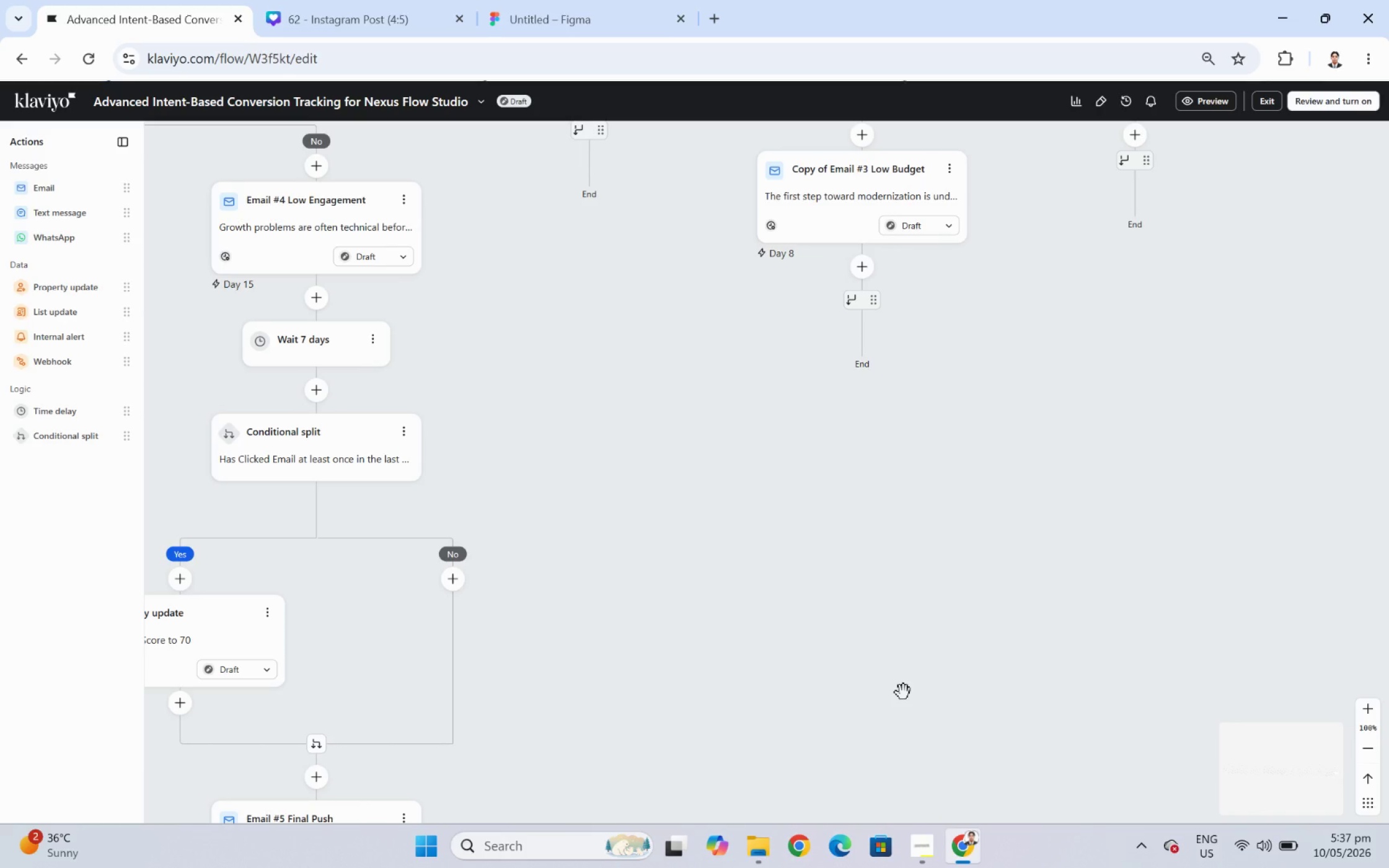 
wait(20.12)
 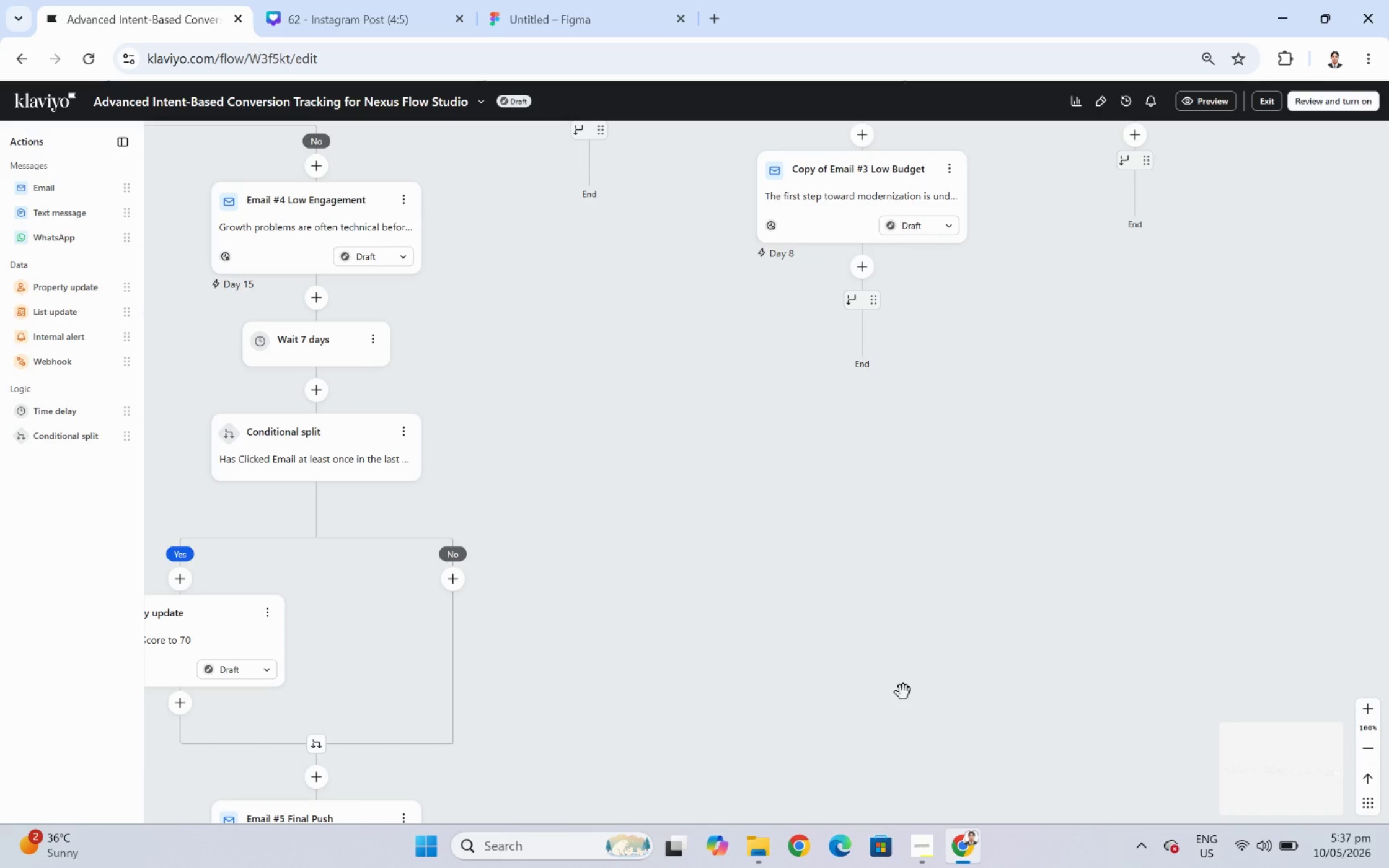 
left_click_drag(start_coordinate=[998, 369], to_coordinate=[1171, 409])
 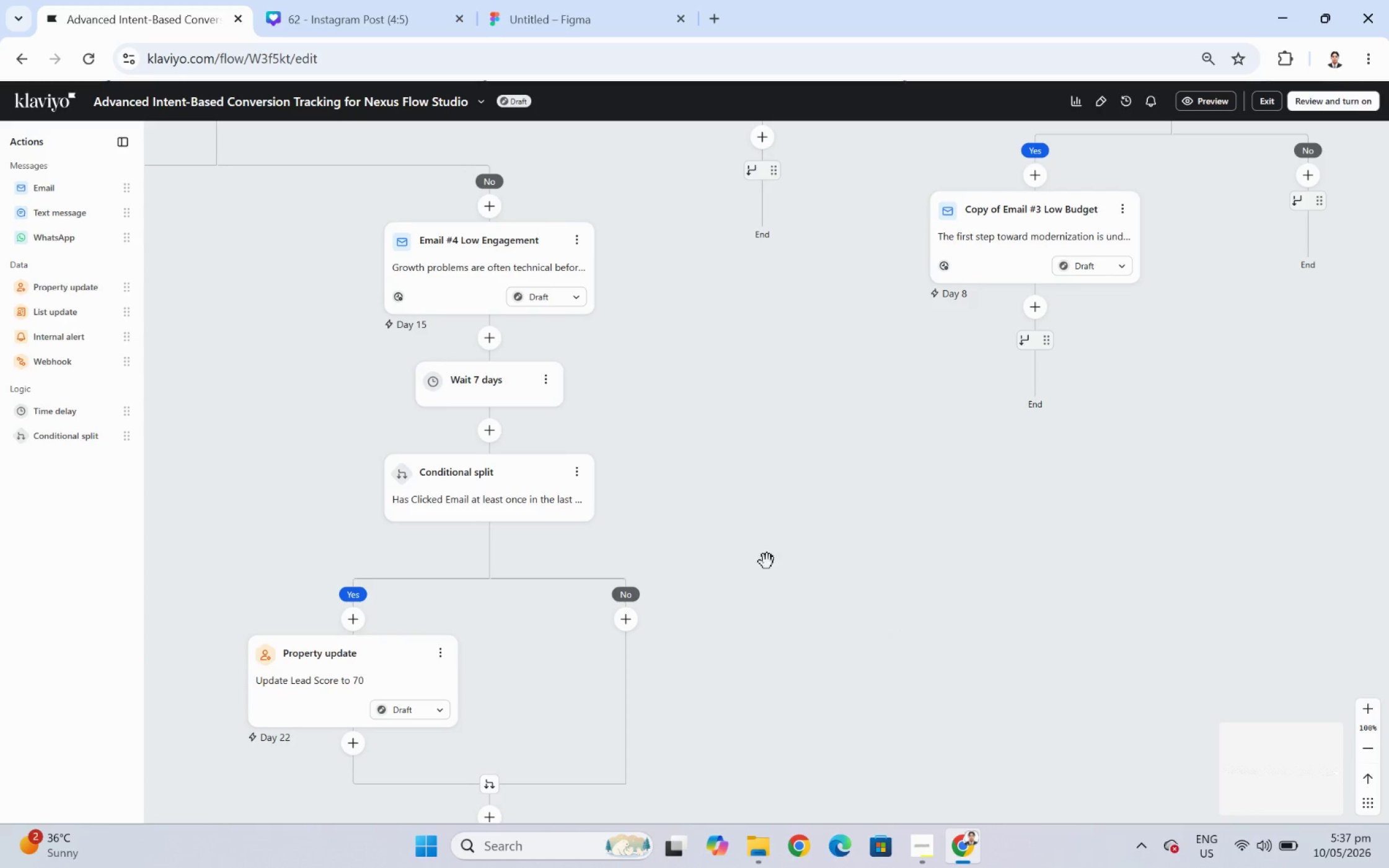 
left_click_drag(start_coordinate=[752, 507], to_coordinate=[863, 406])
 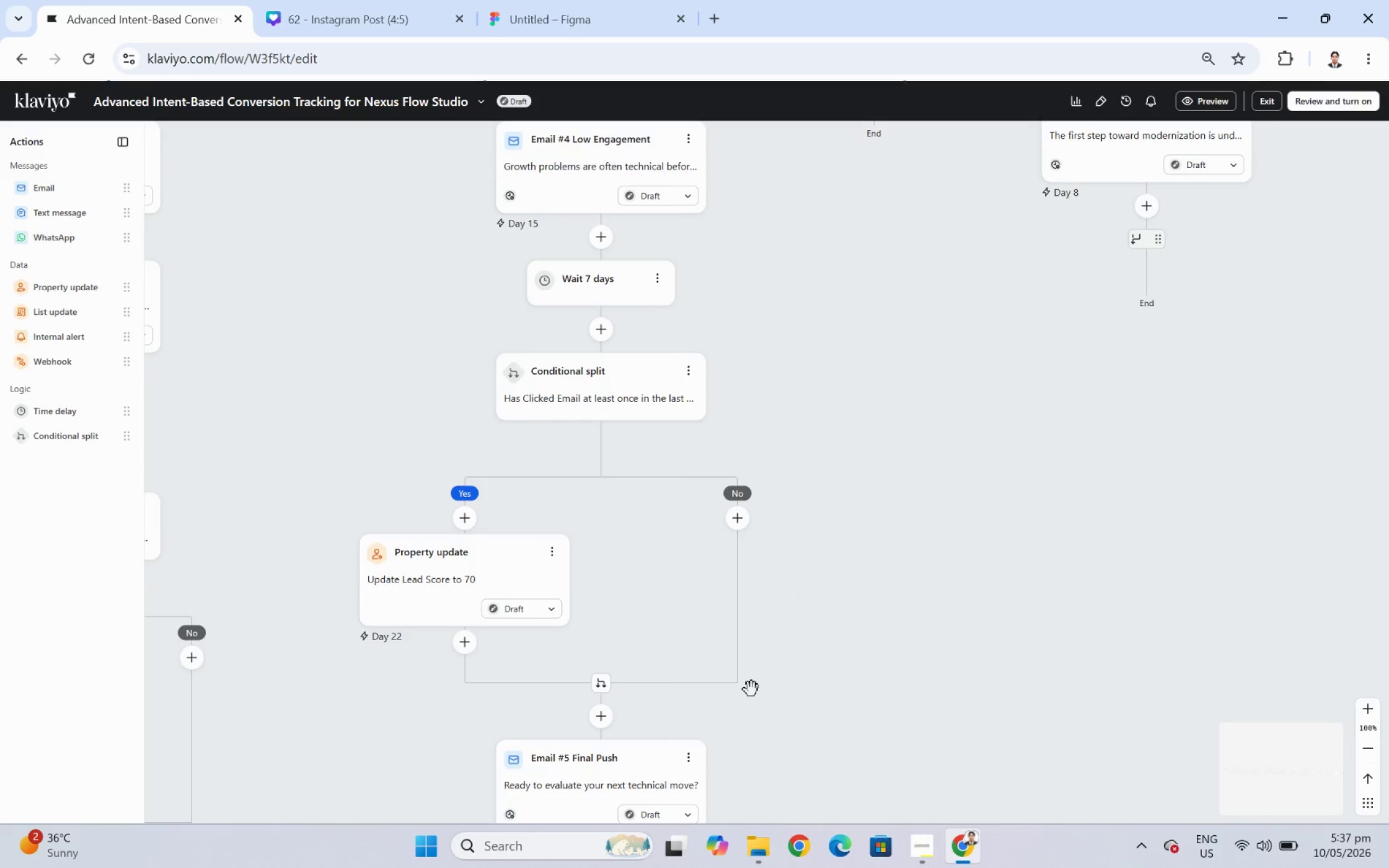 
left_click_drag(start_coordinate=[768, 690], to_coordinate=[816, 740])
 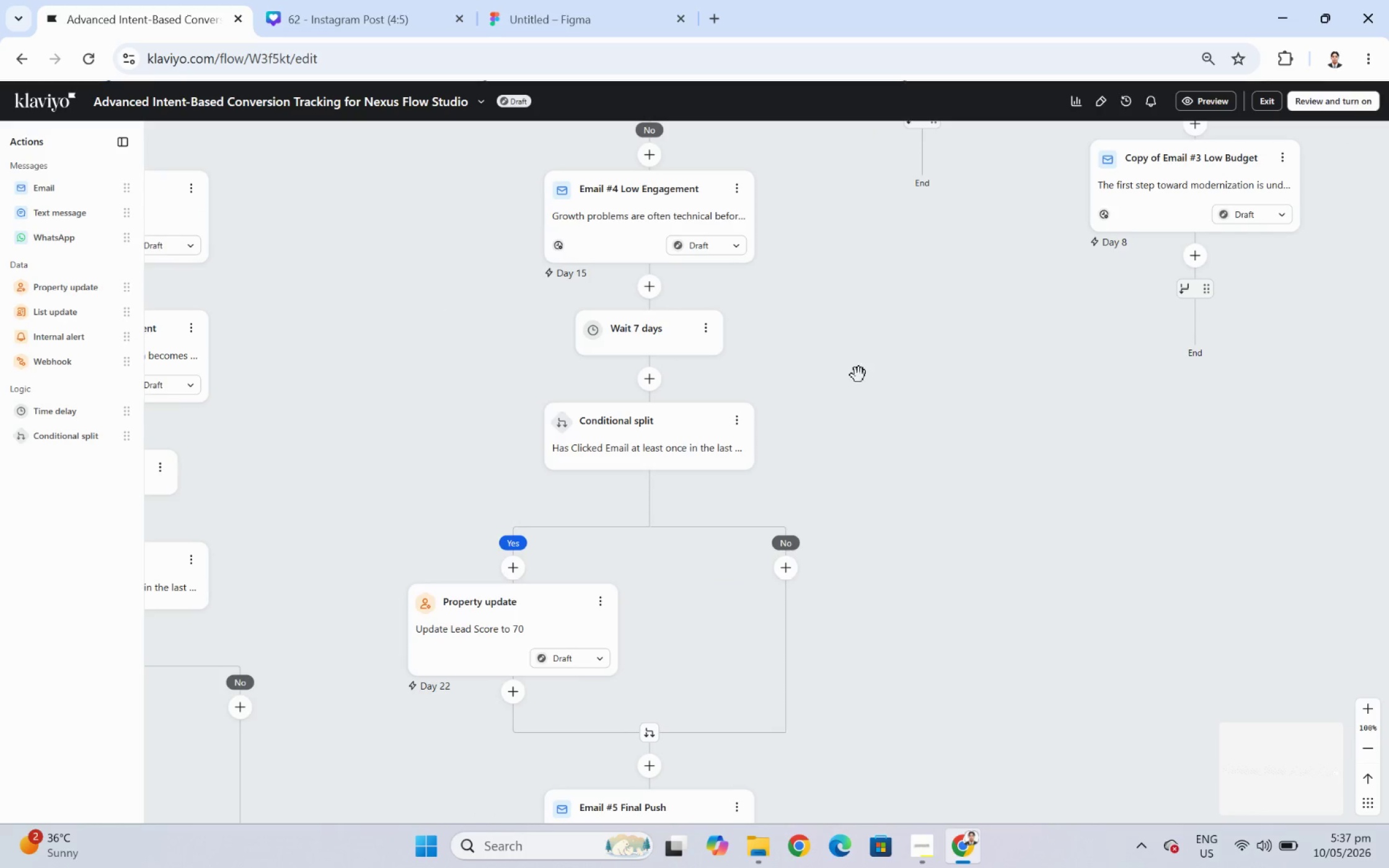 
left_click_drag(start_coordinate=[858, 375], to_coordinate=[816, 616])
 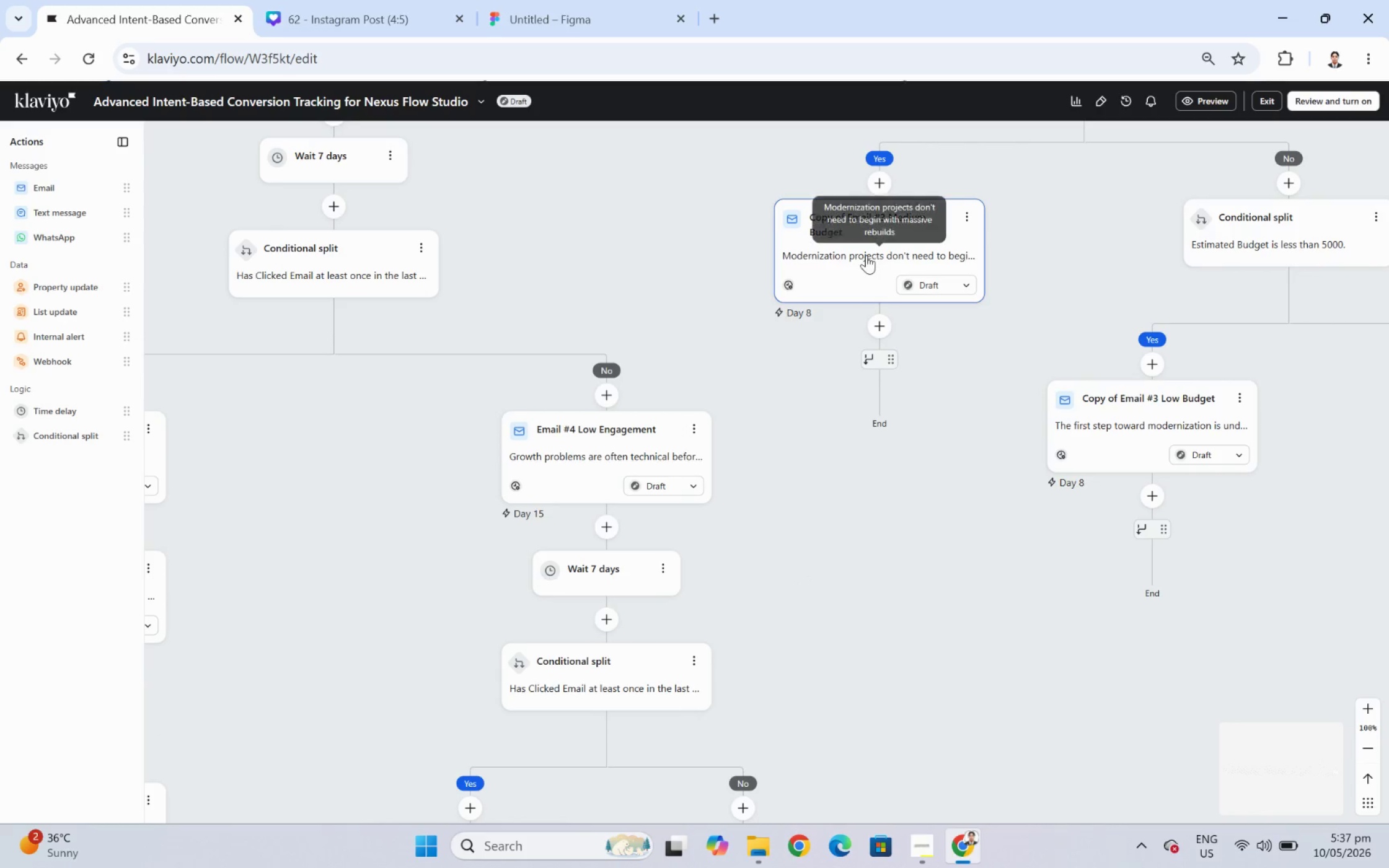 
left_click([855, 232])
 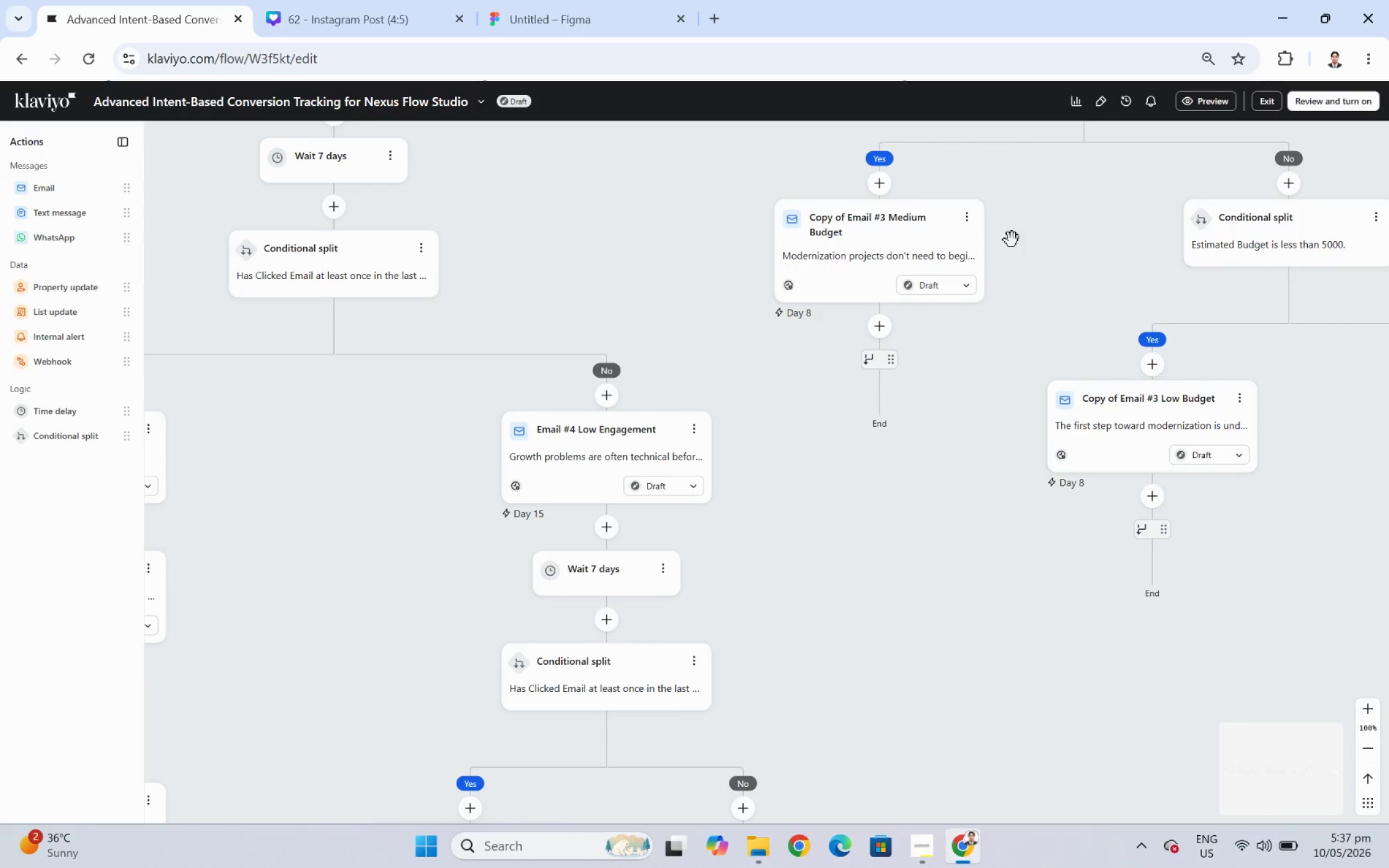 
left_click([896, 230])
 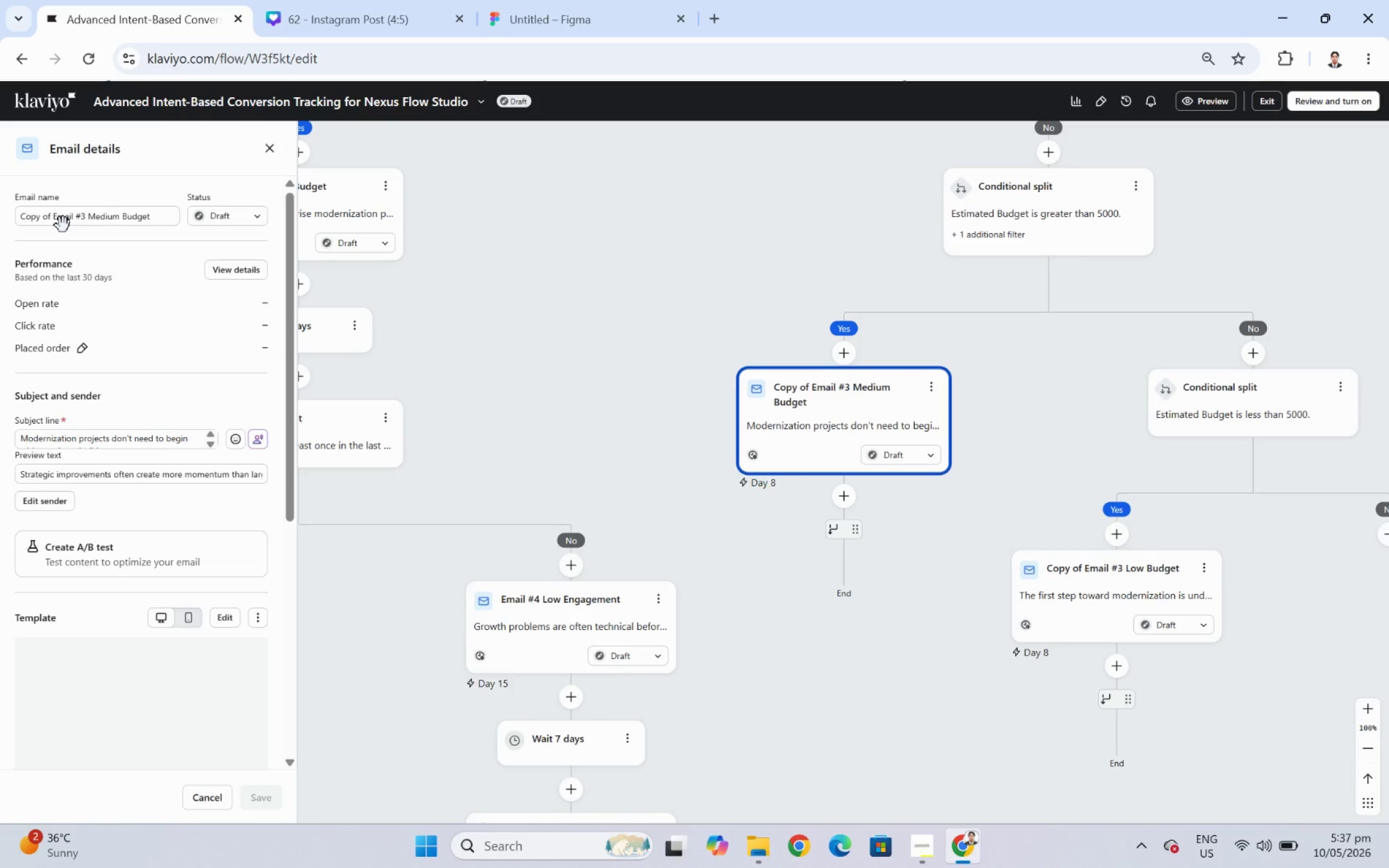 
wait(6.06)
 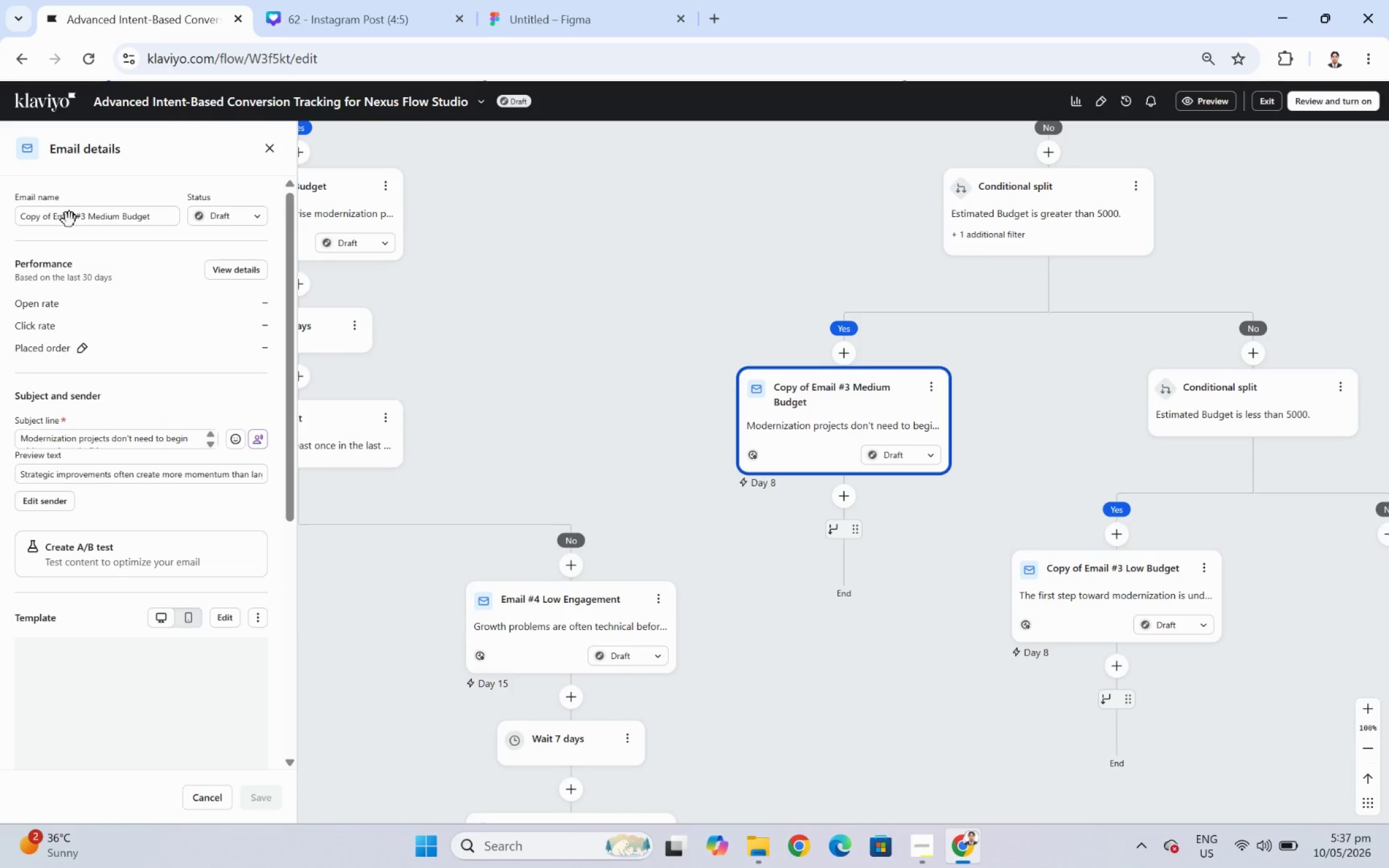 
left_click([51, 217])
 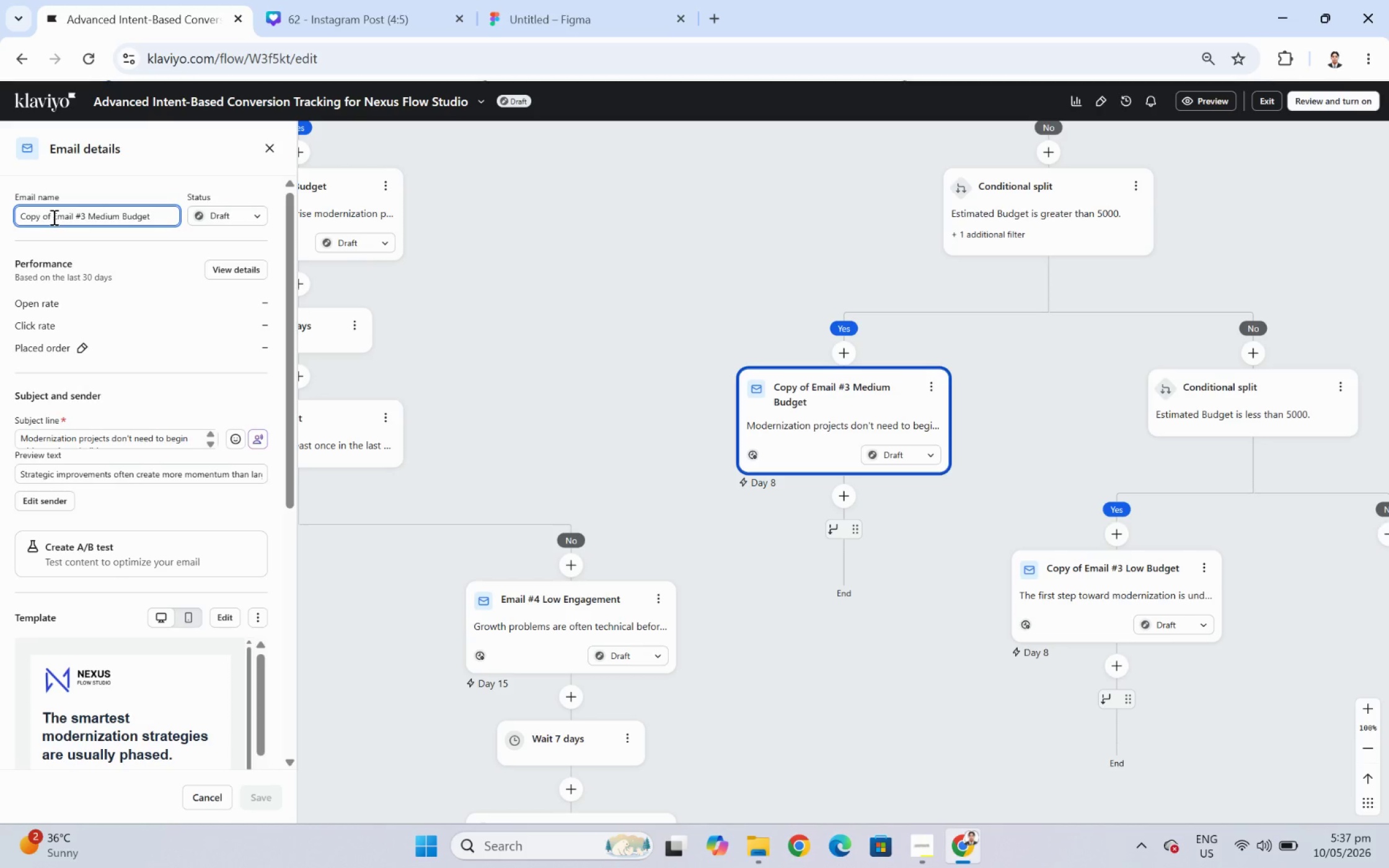 
left_click_drag(start_coordinate=[53, 217], to_coordinate=[2, 219])
 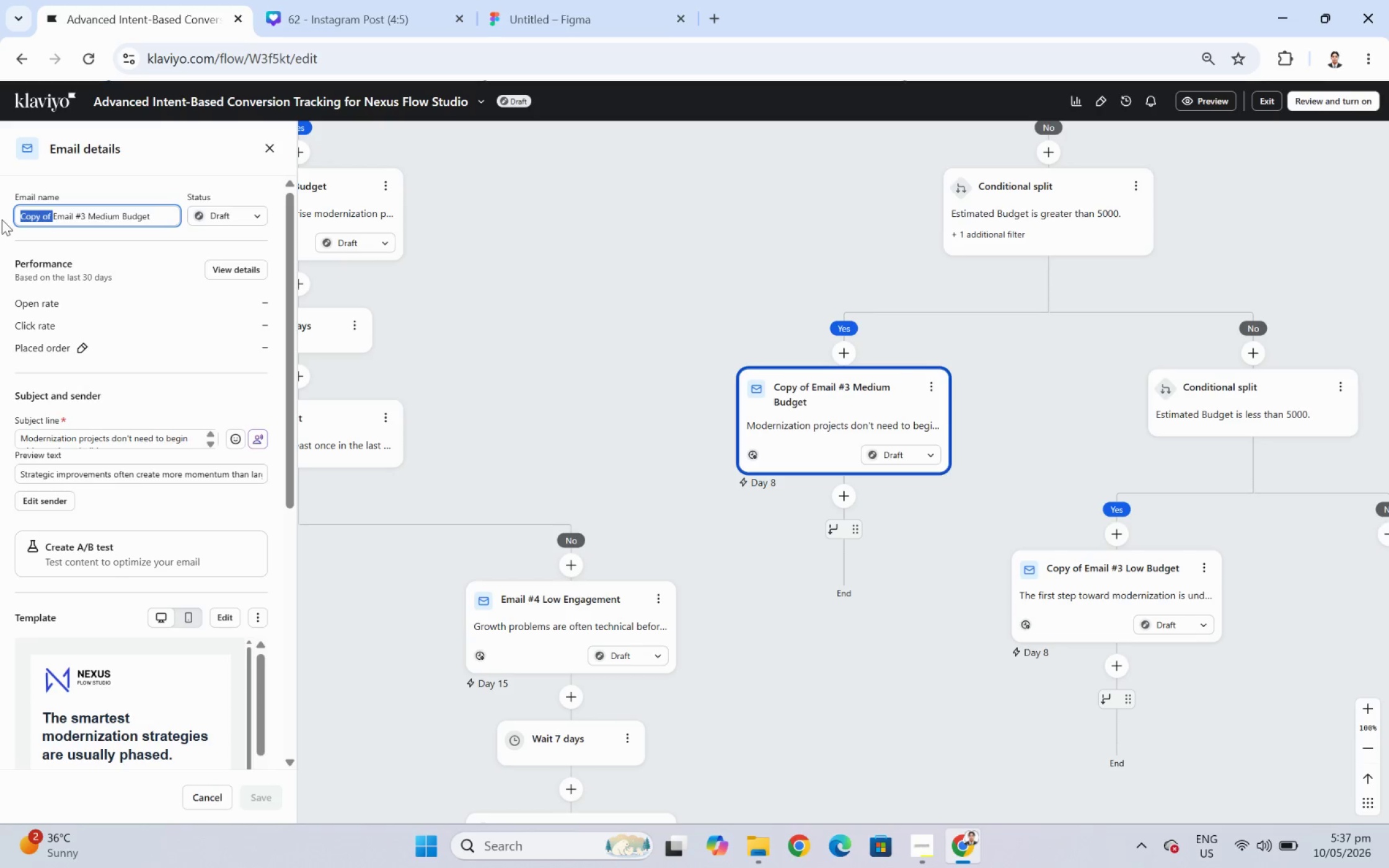 
key(Backspace)
 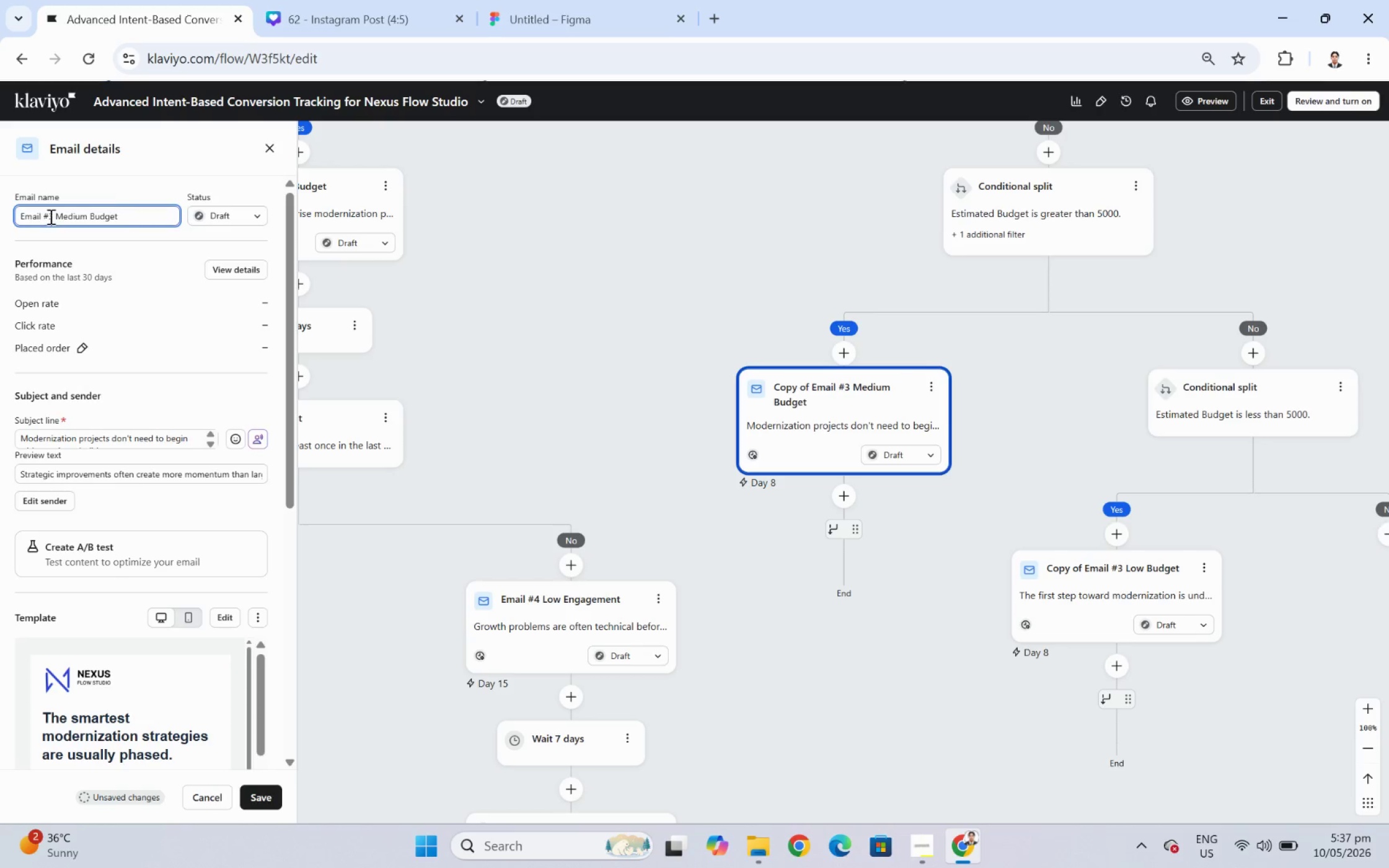 
left_click([50, 216])
 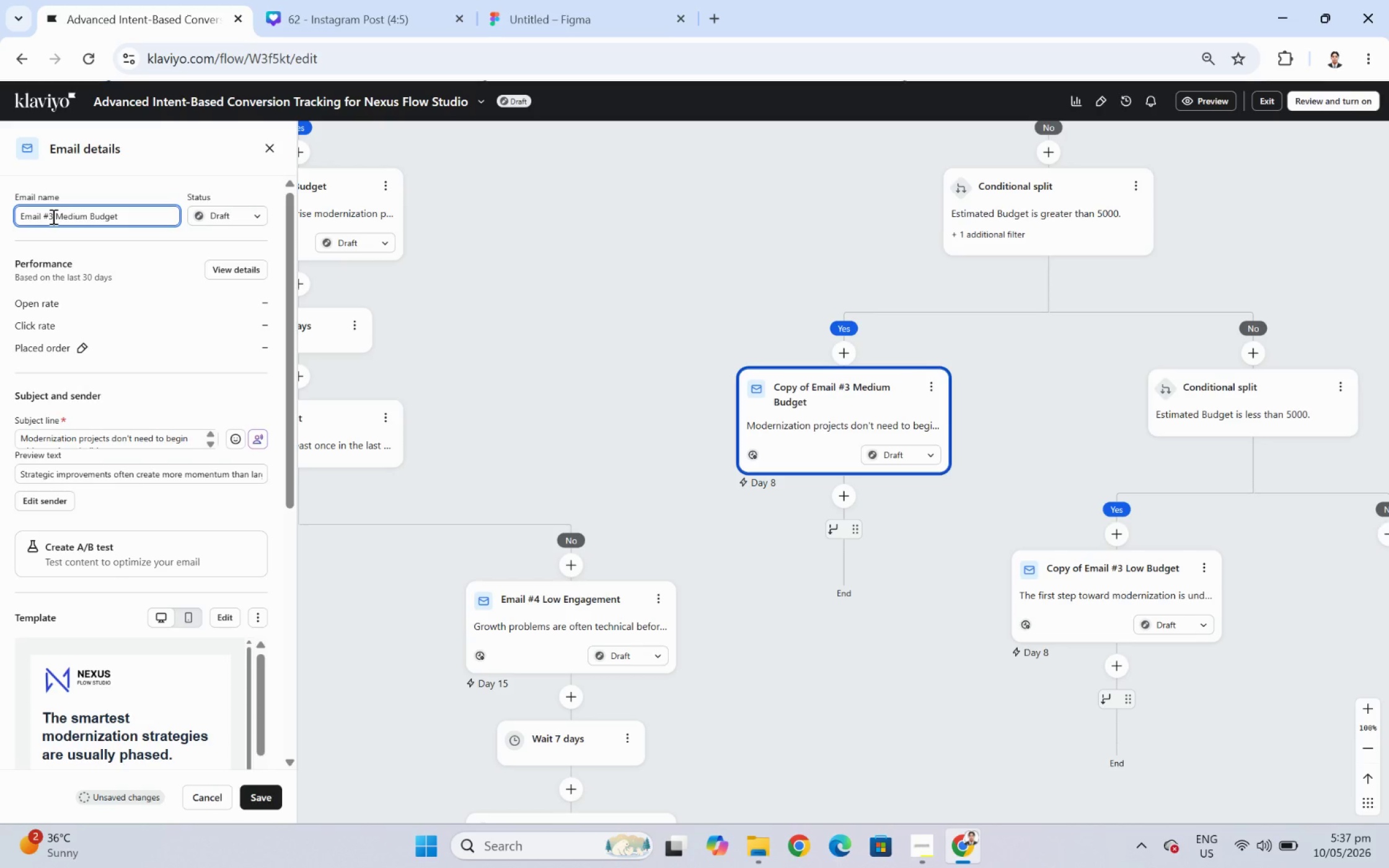 
left_click([53, 218])
 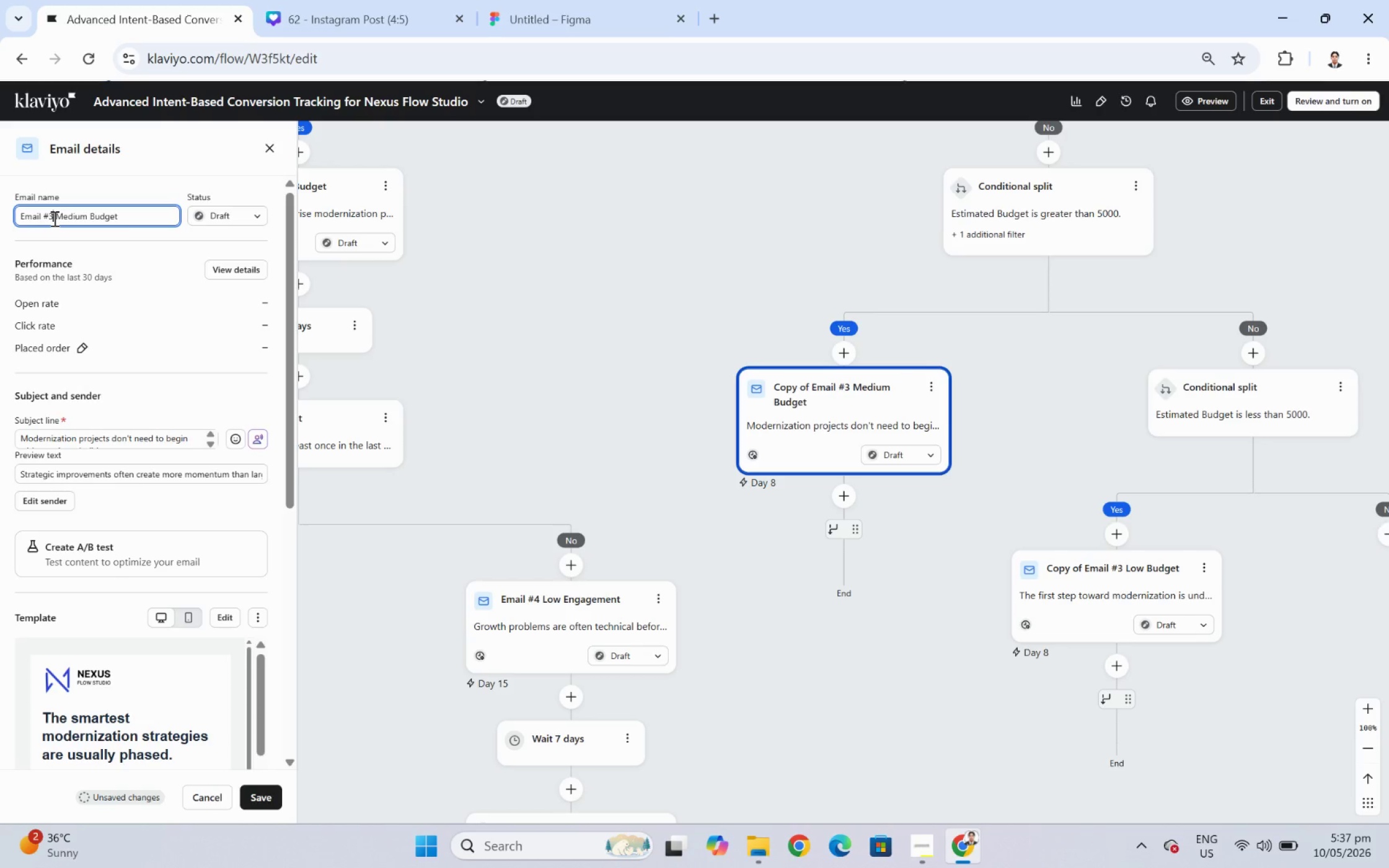 
key(Backspace)
 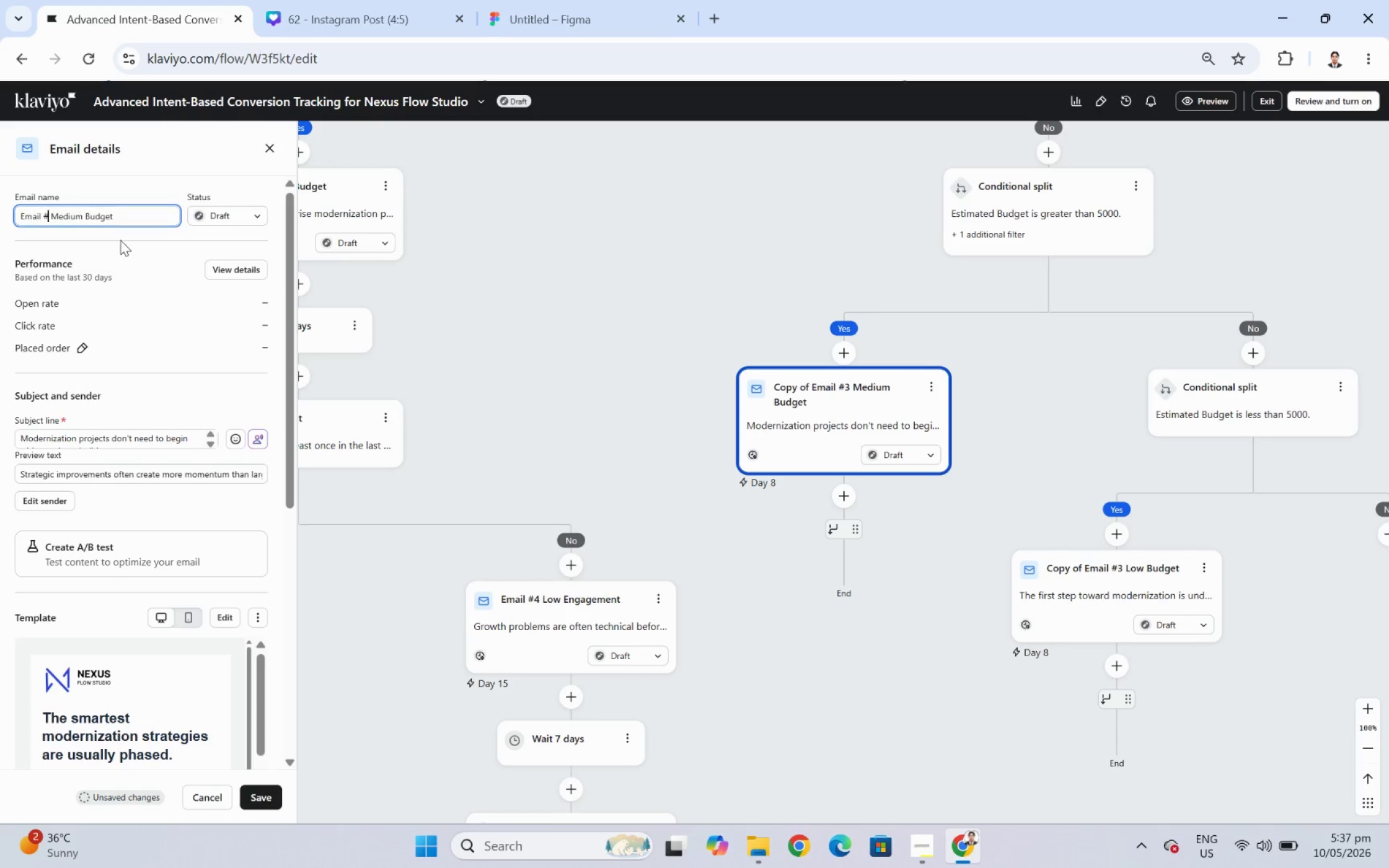 
key(4)
 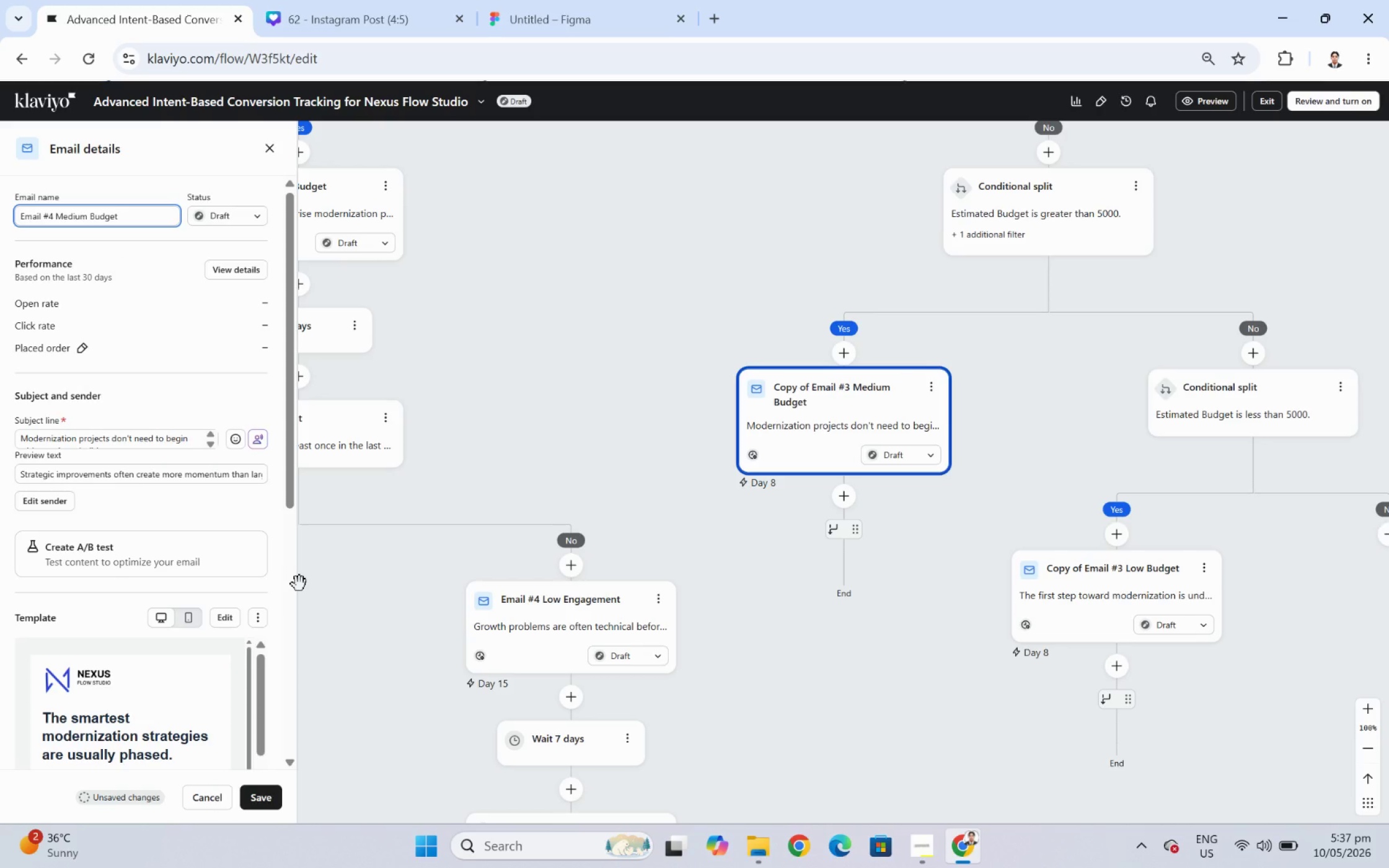 
key(Backspace)
 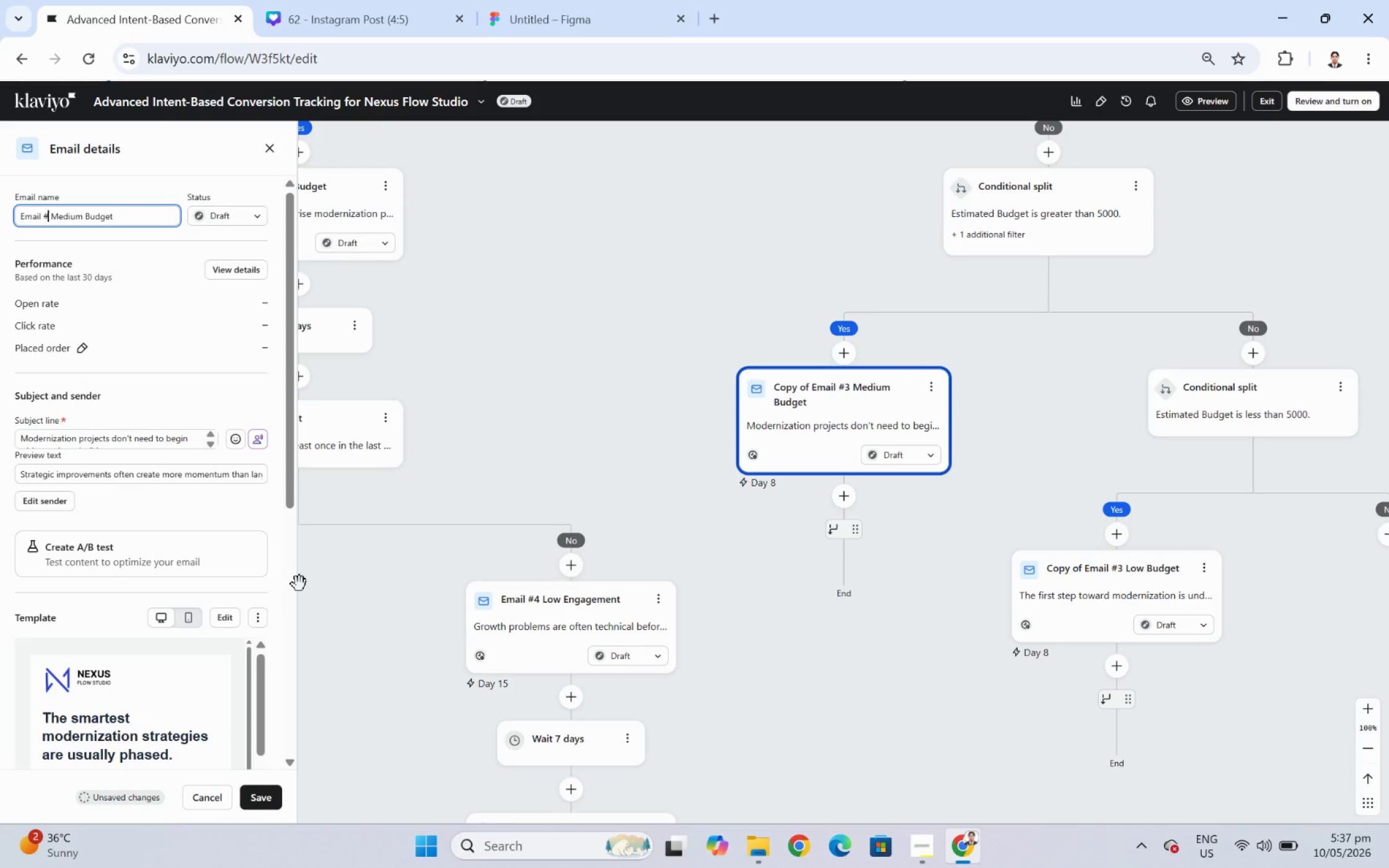 
key(3)
 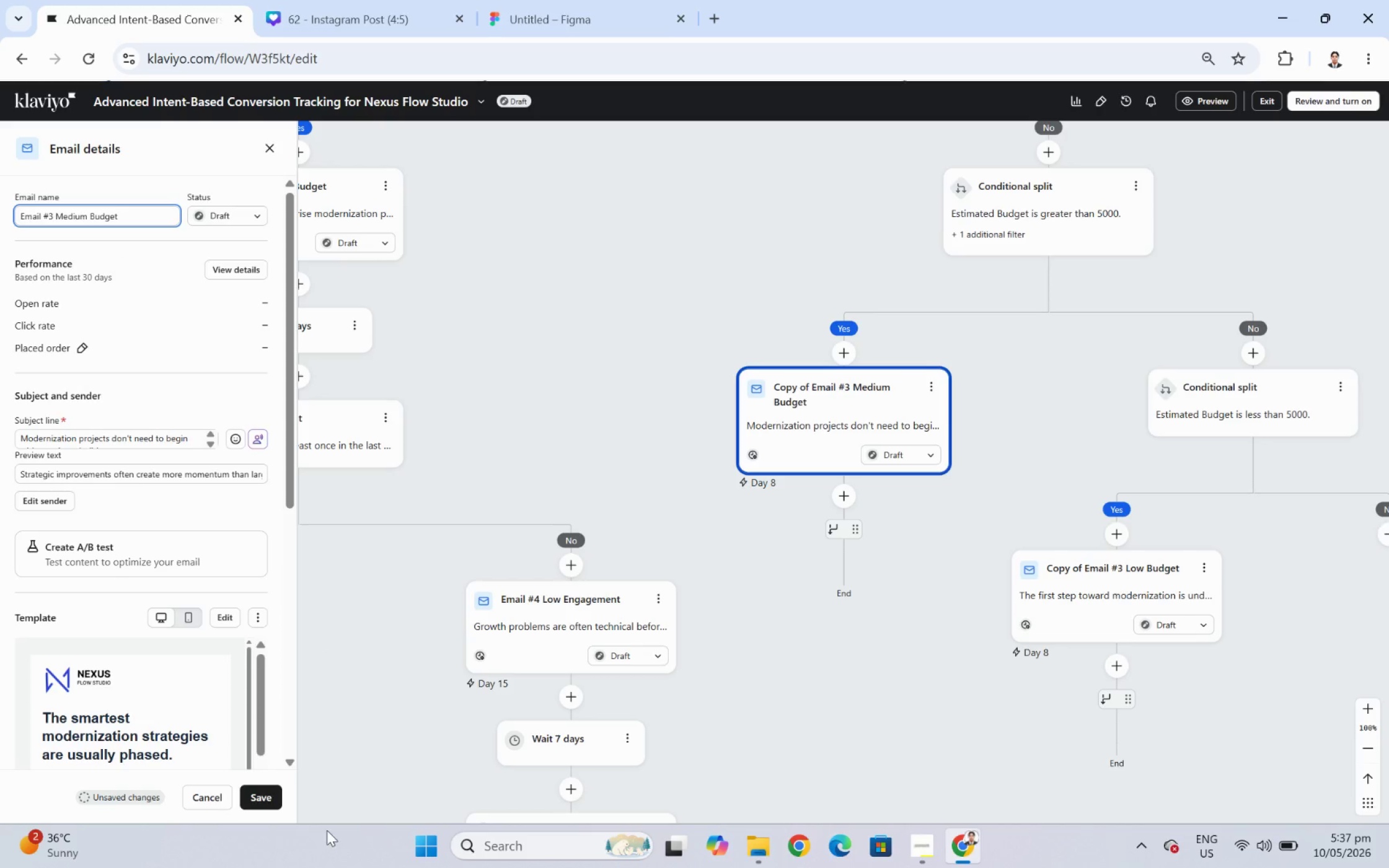 
left_click([276, 796])
 